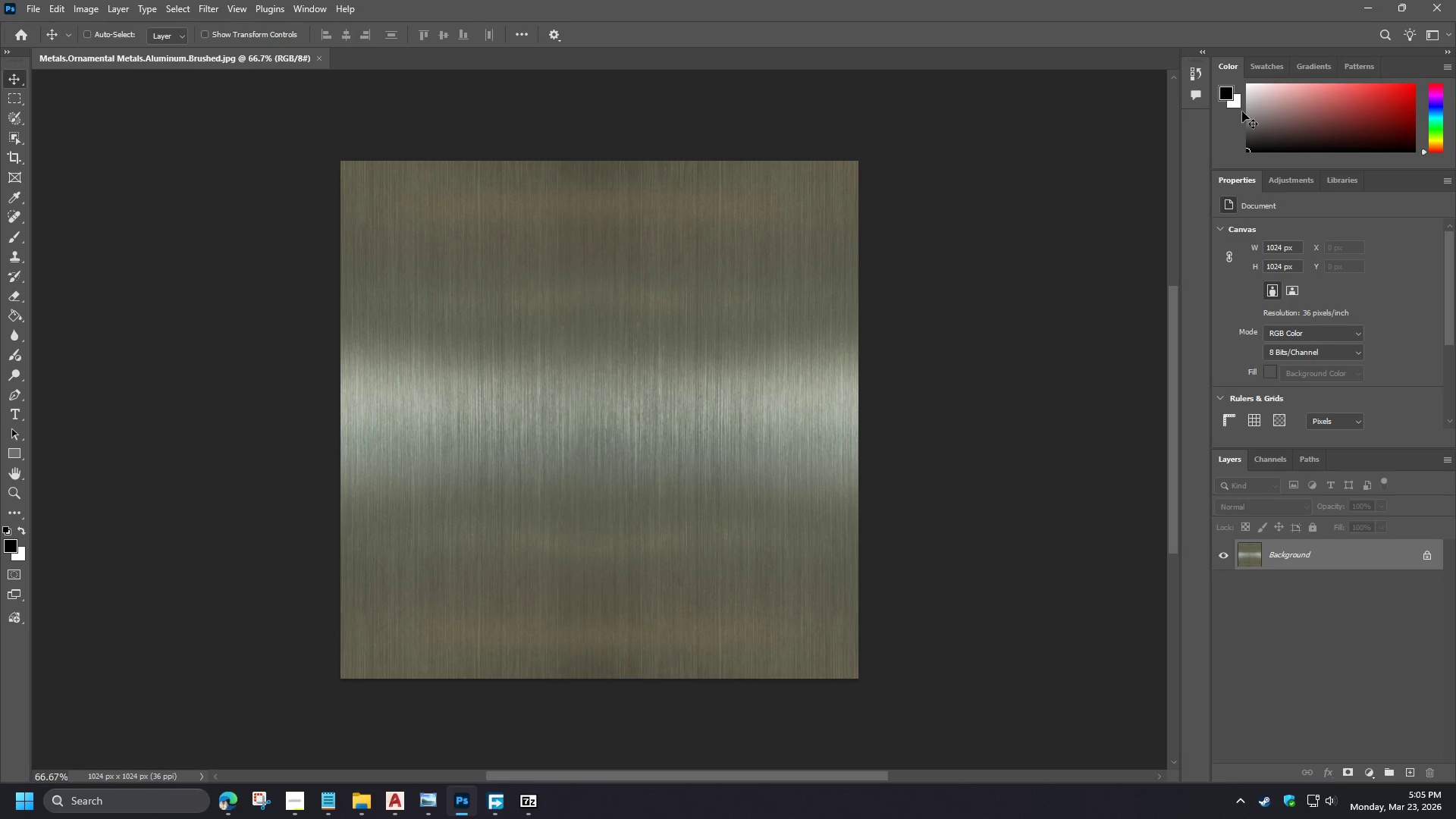 
left_click([1455, 0])
 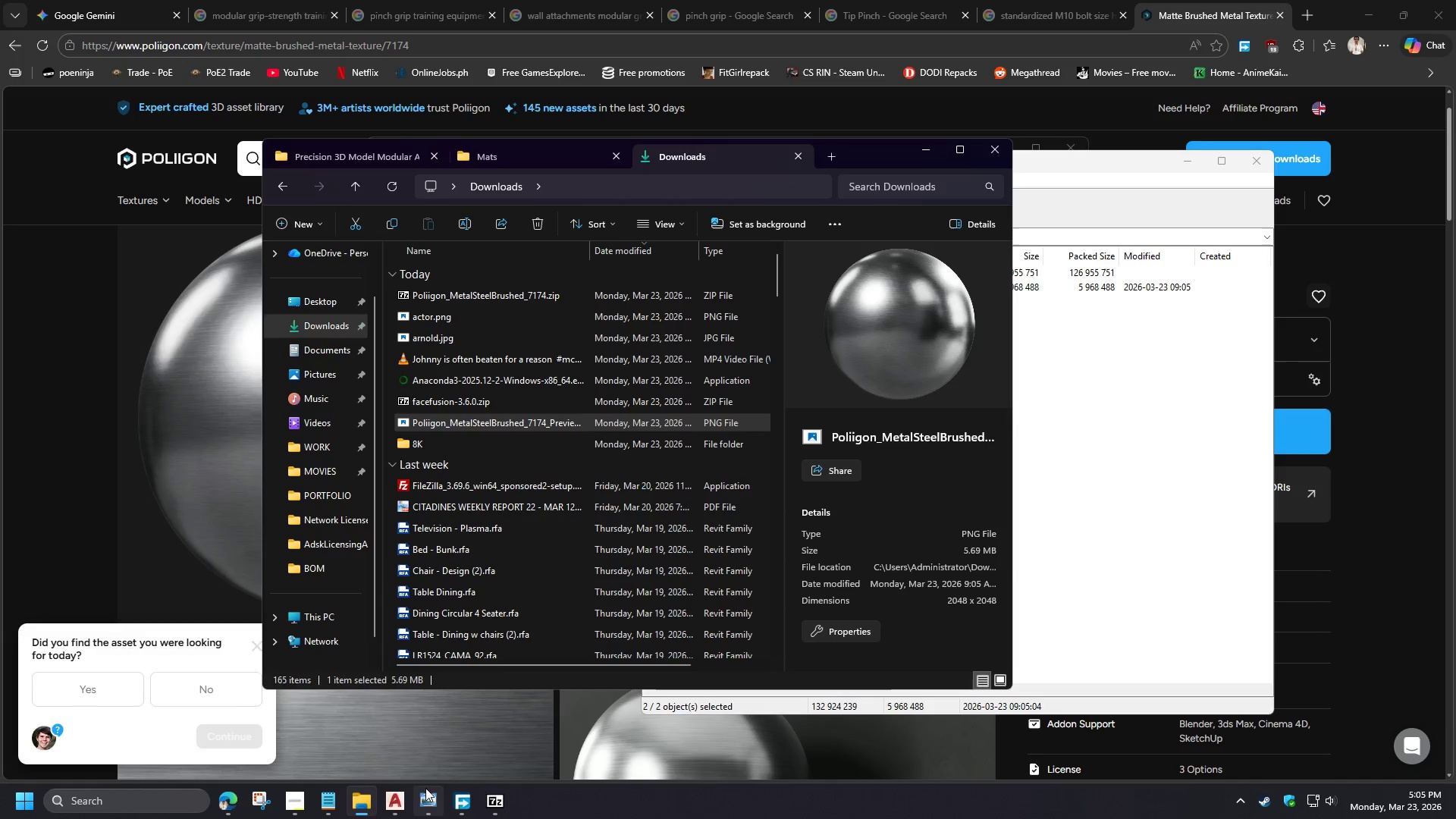 
left_click([392, 805])
 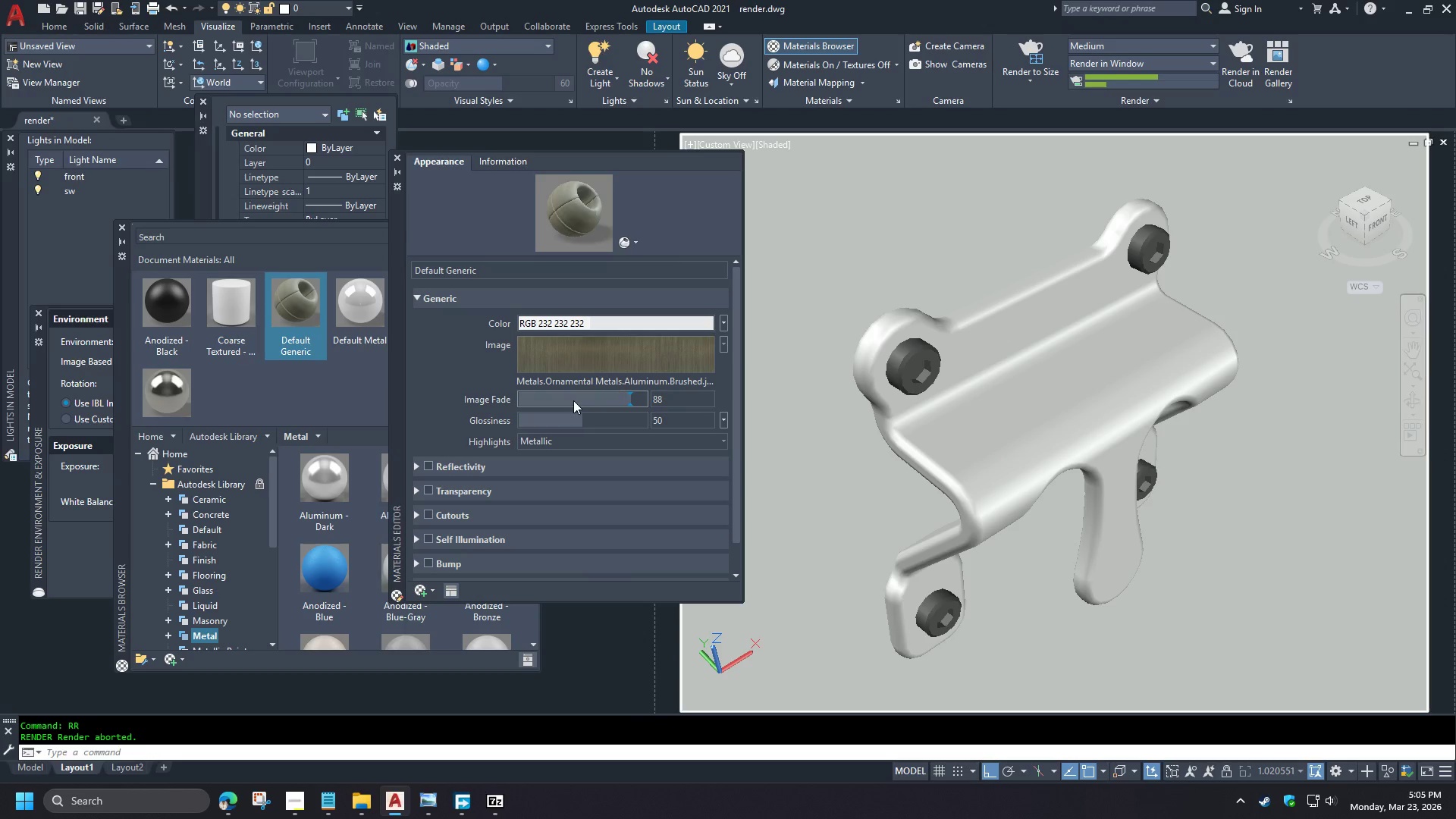 
left_click([595, 357])
 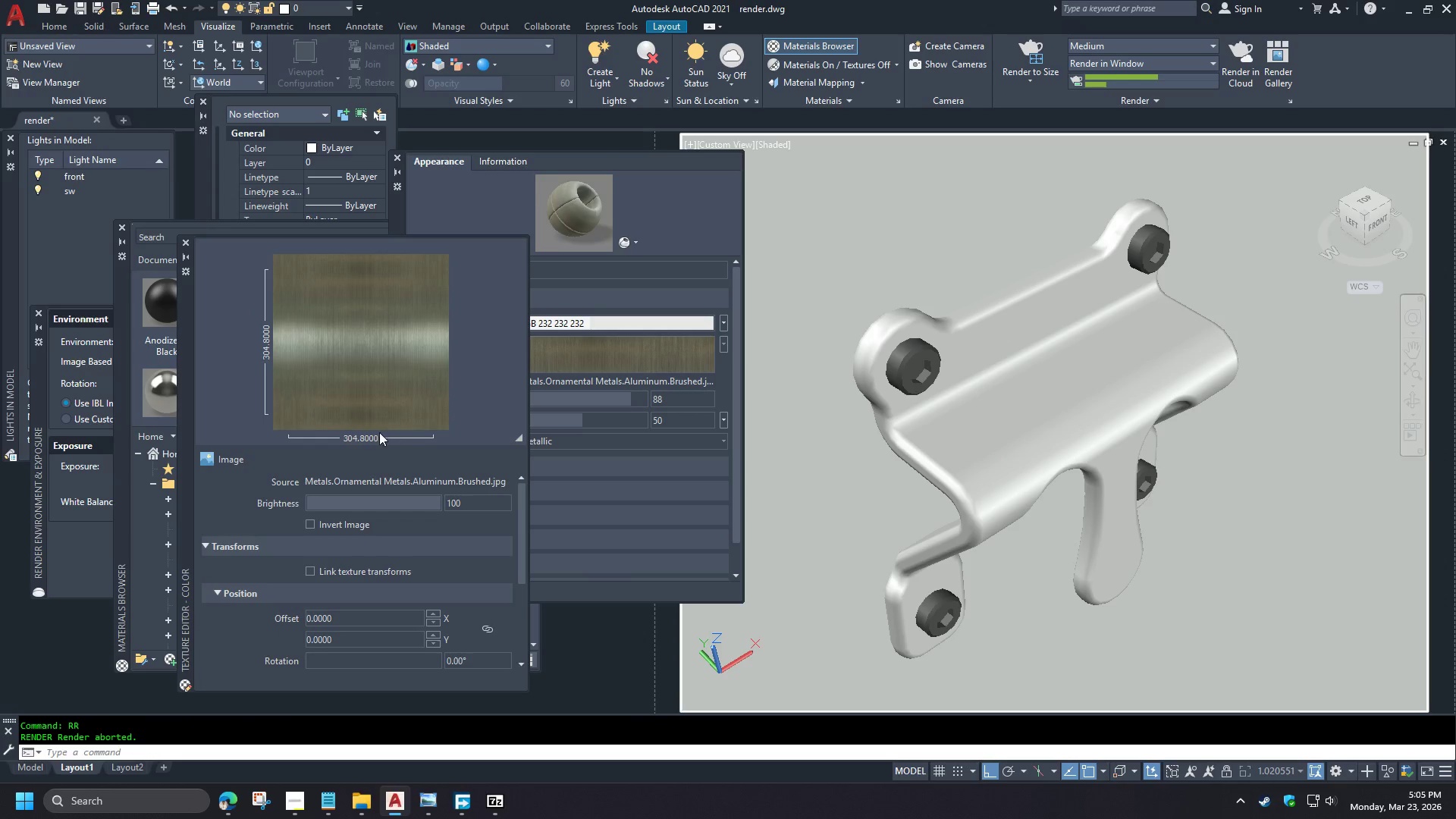 
left_click([351, 389])
 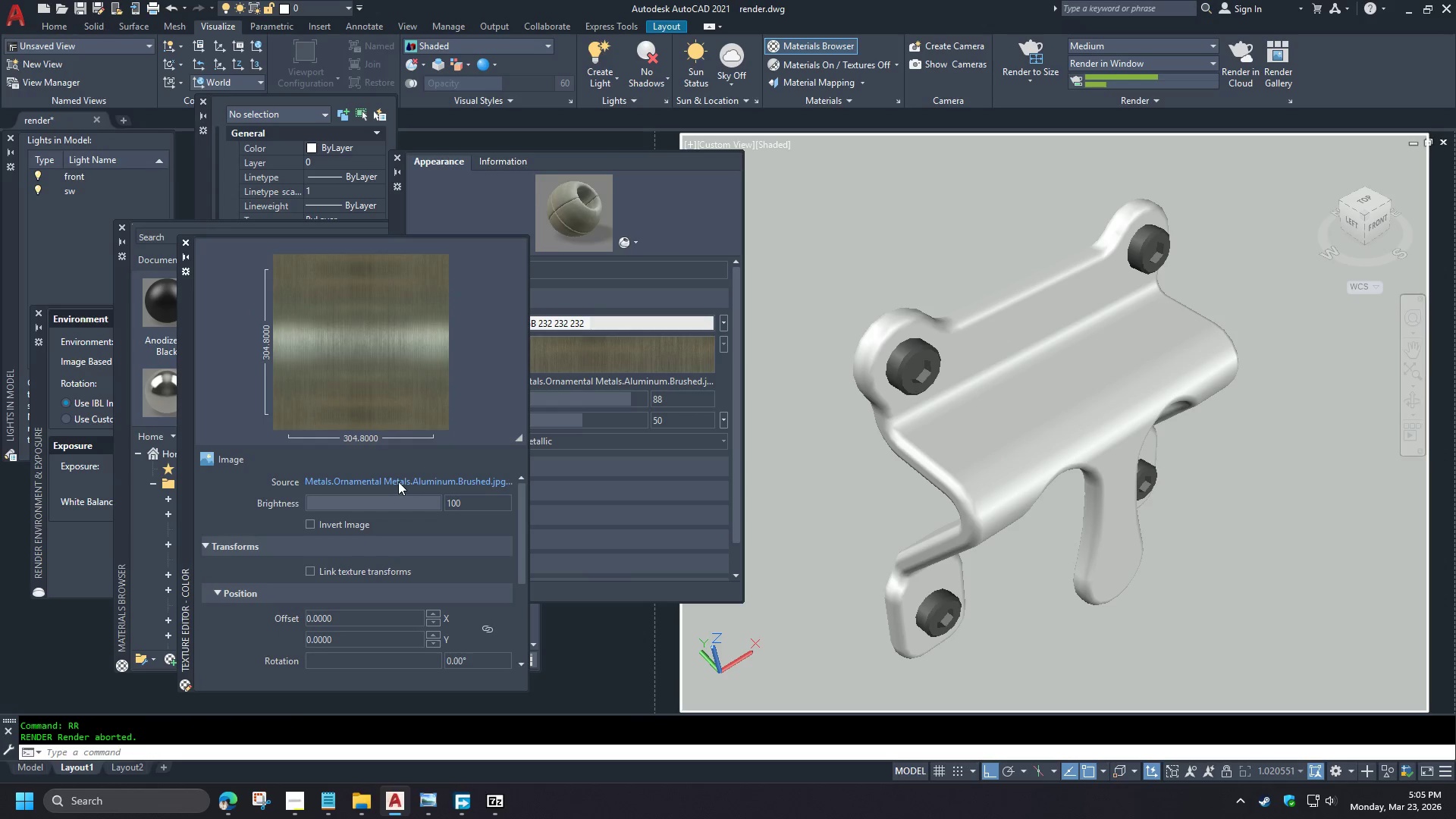 
left_click([398, 482])
 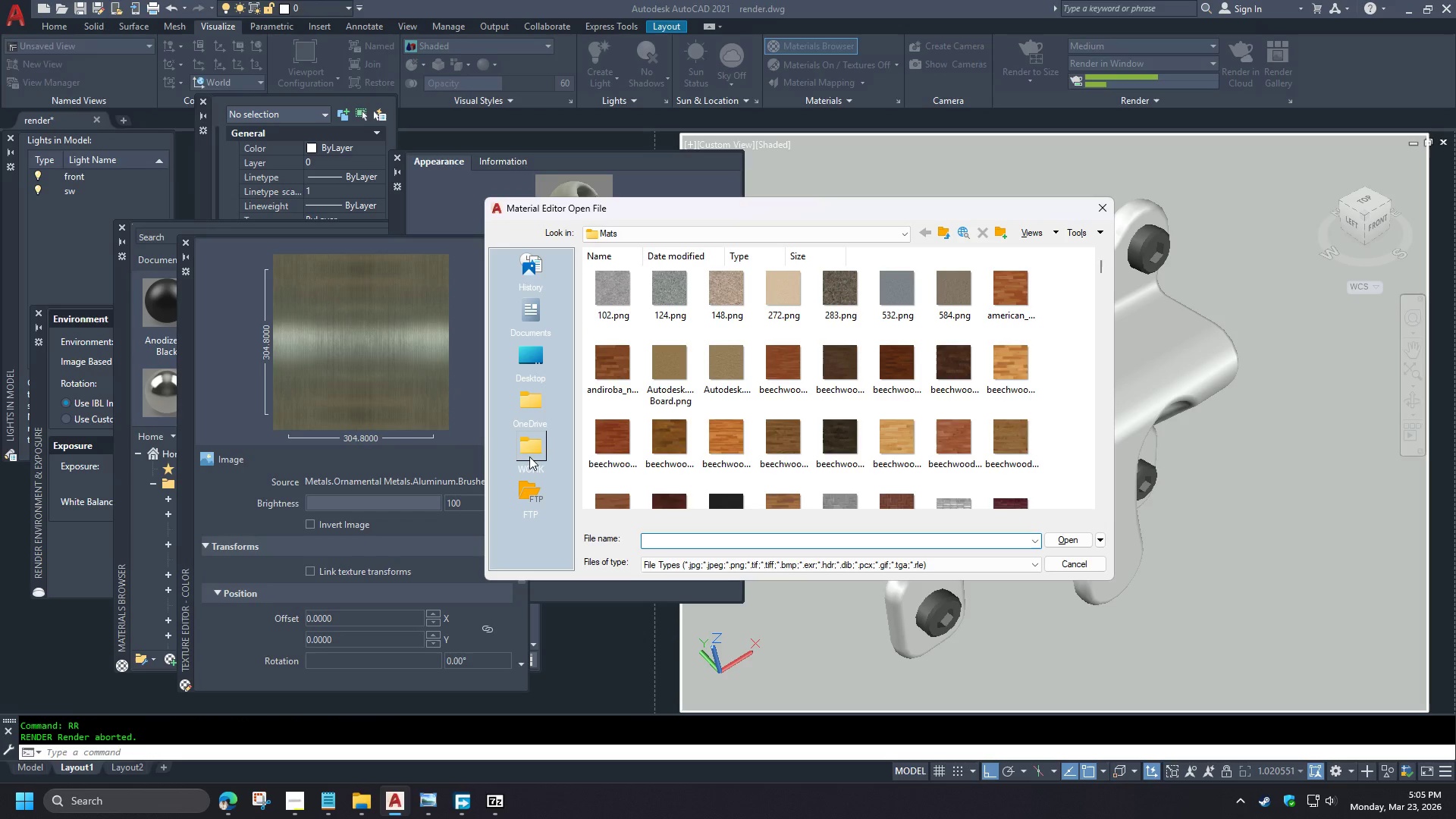 
left_click([702, 231])
 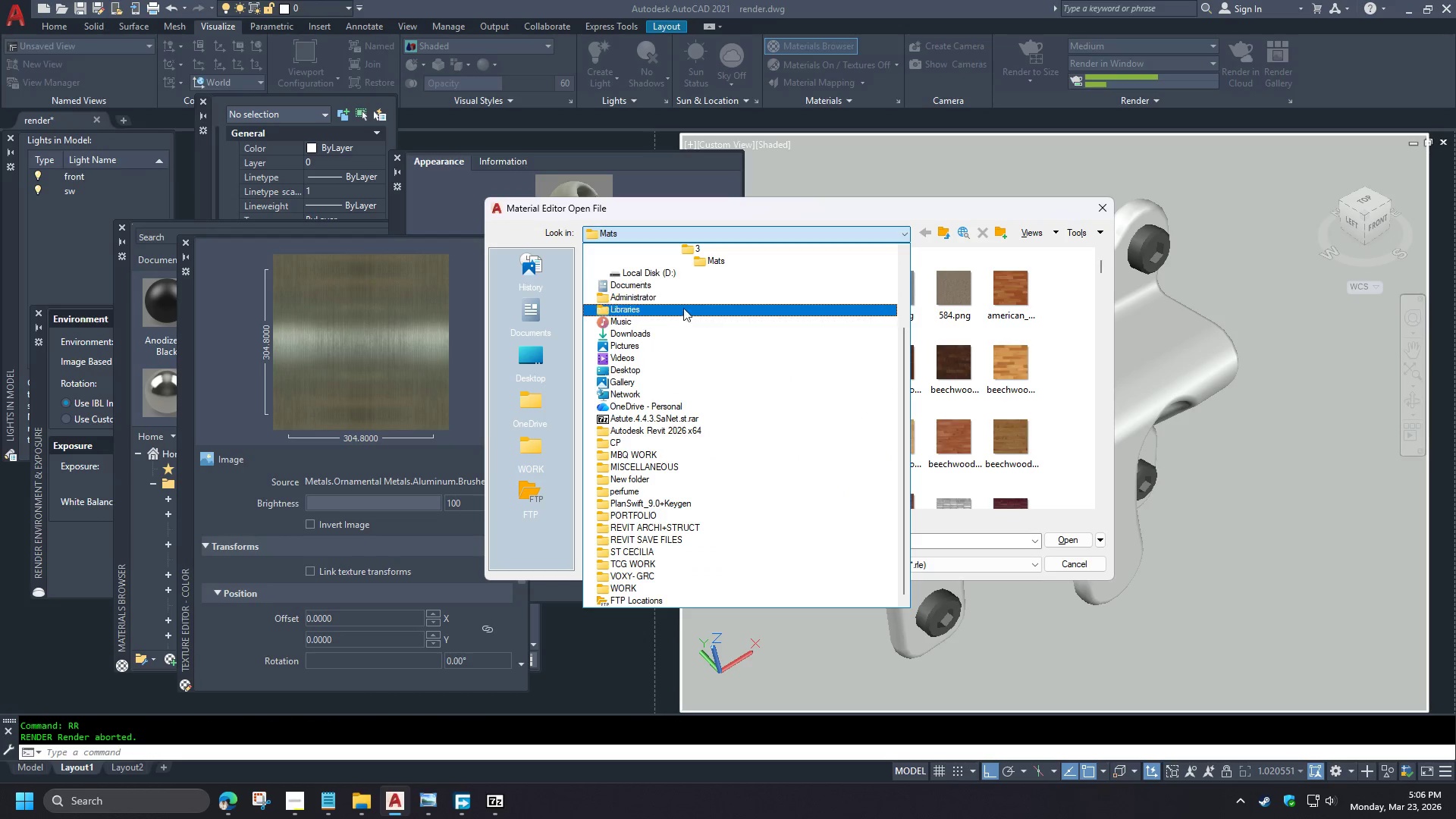 
left_click([633, 372])
 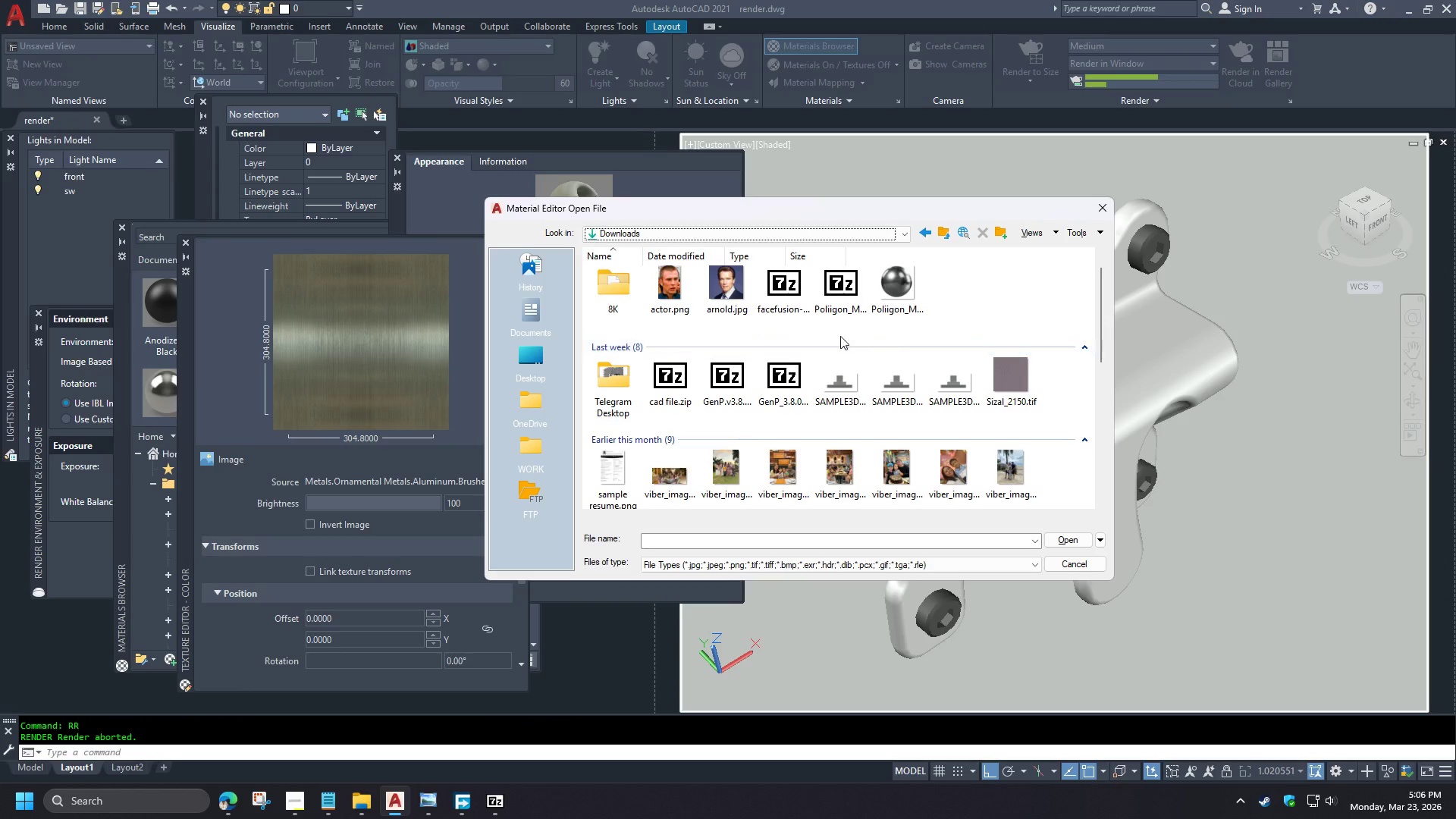 
double_click([898, 290])
 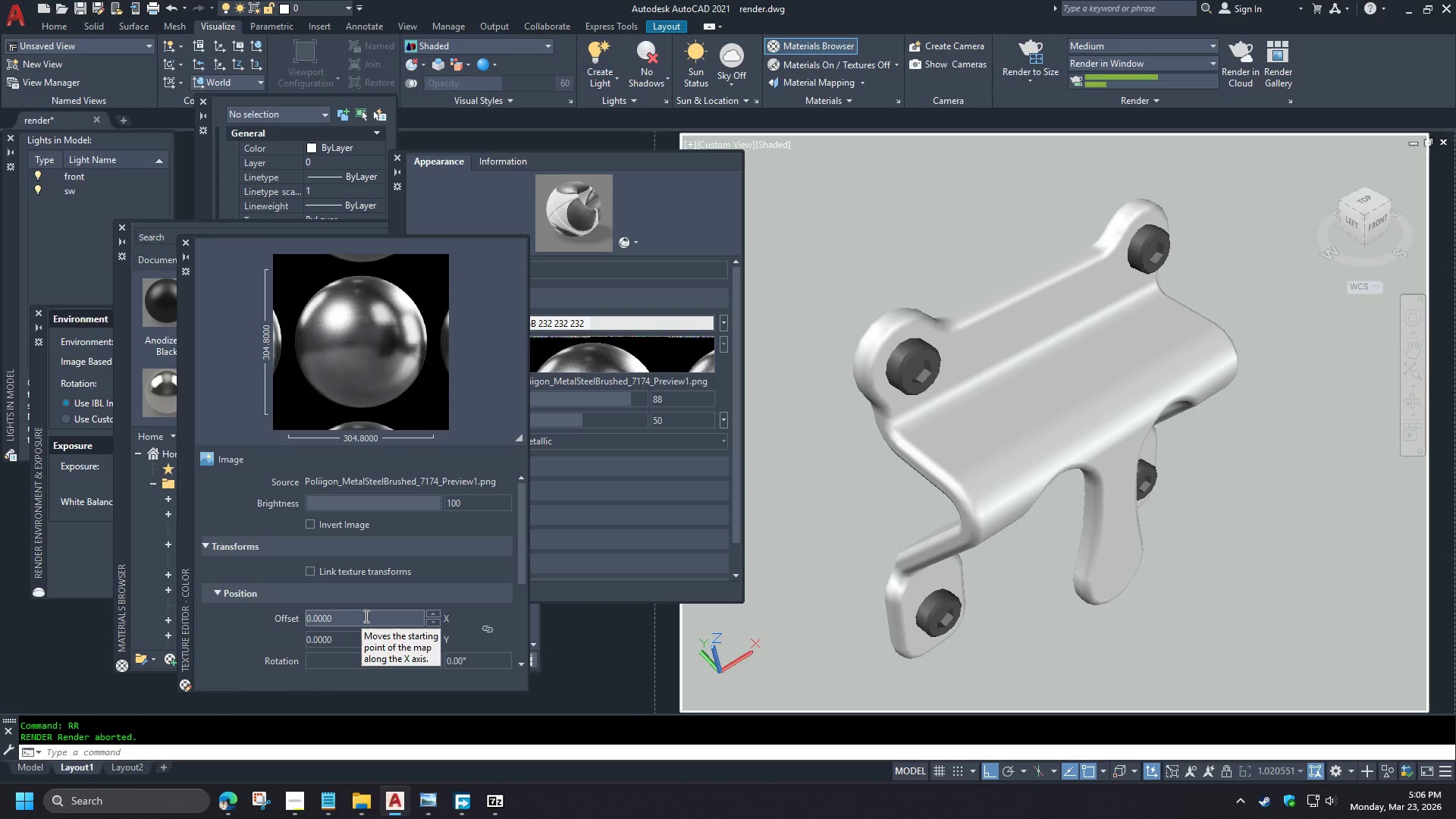 
scroll: coordinate [676, 322], scroll_direction: up, amount: 1.0
 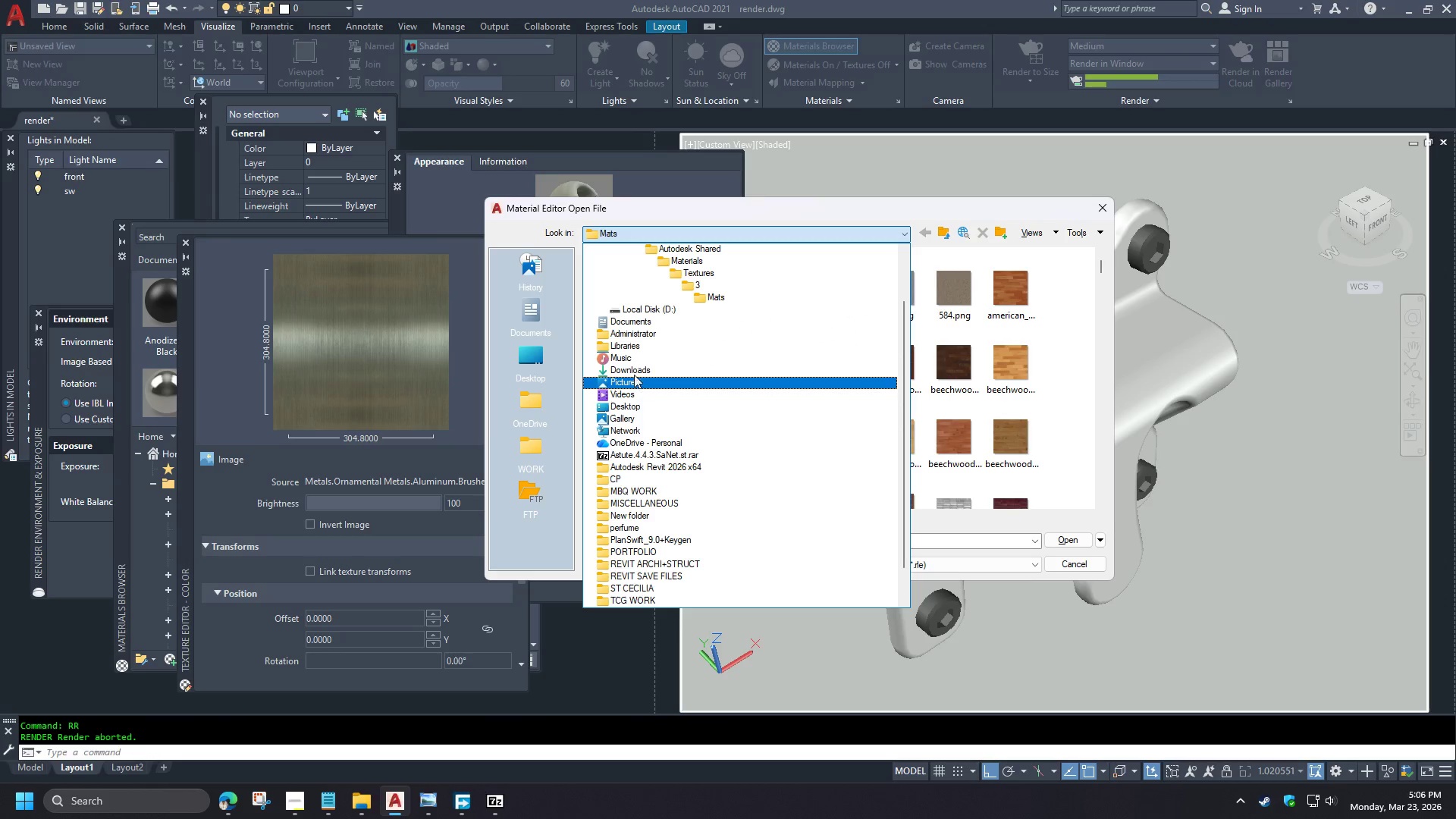 
wait(15.66)
 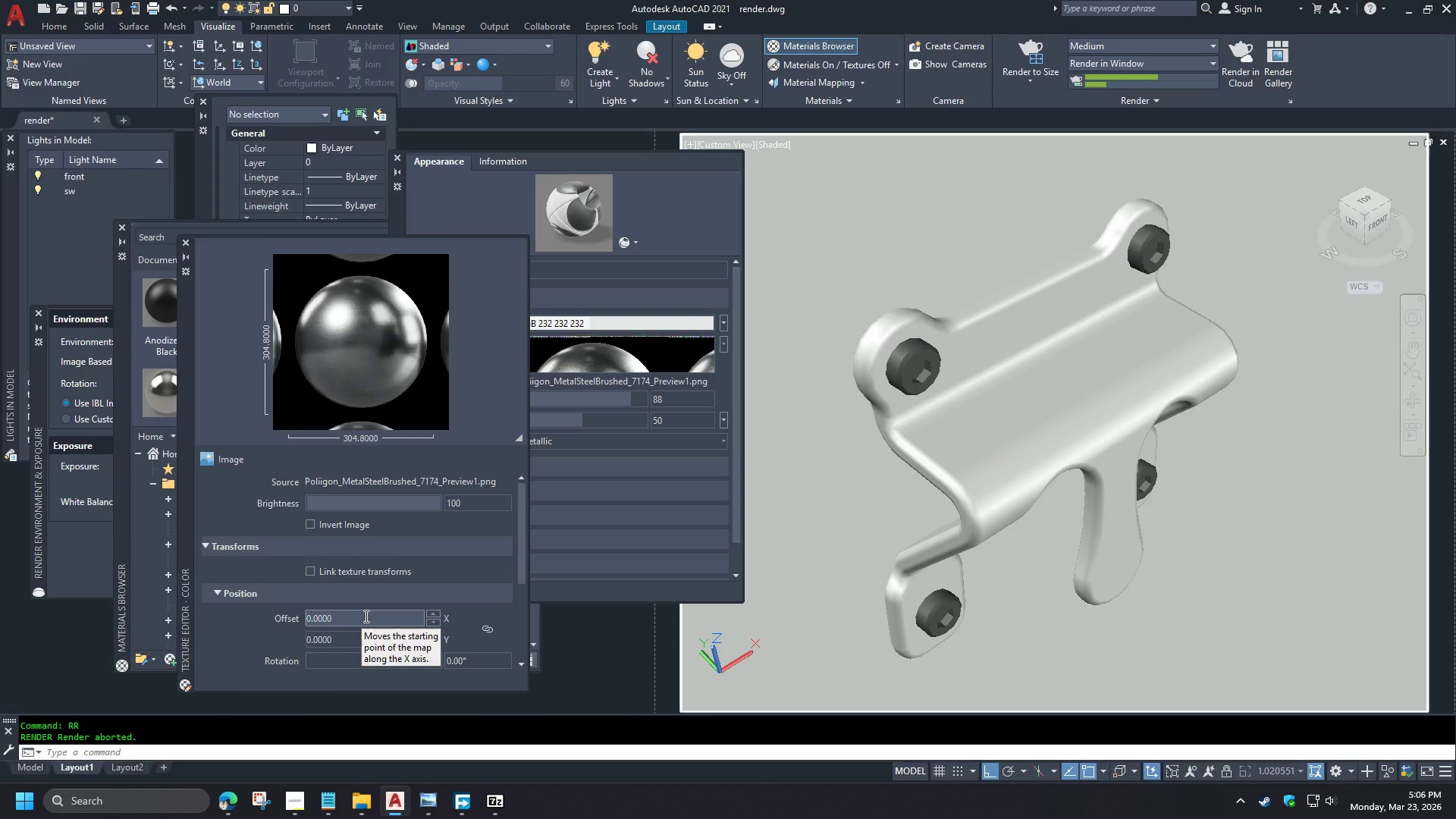 
left_click([367, 476])
 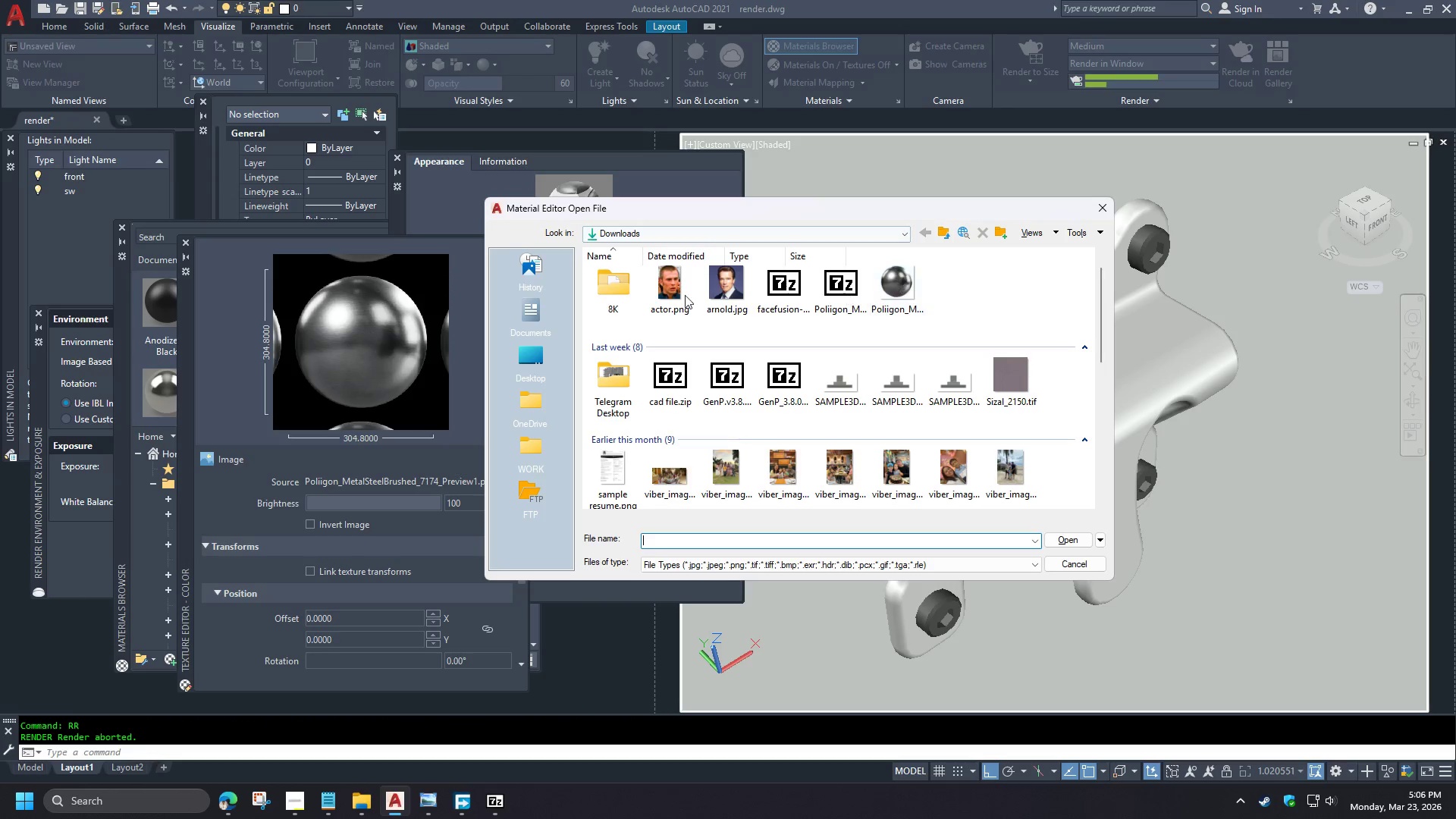 
double_click([603, 281])
 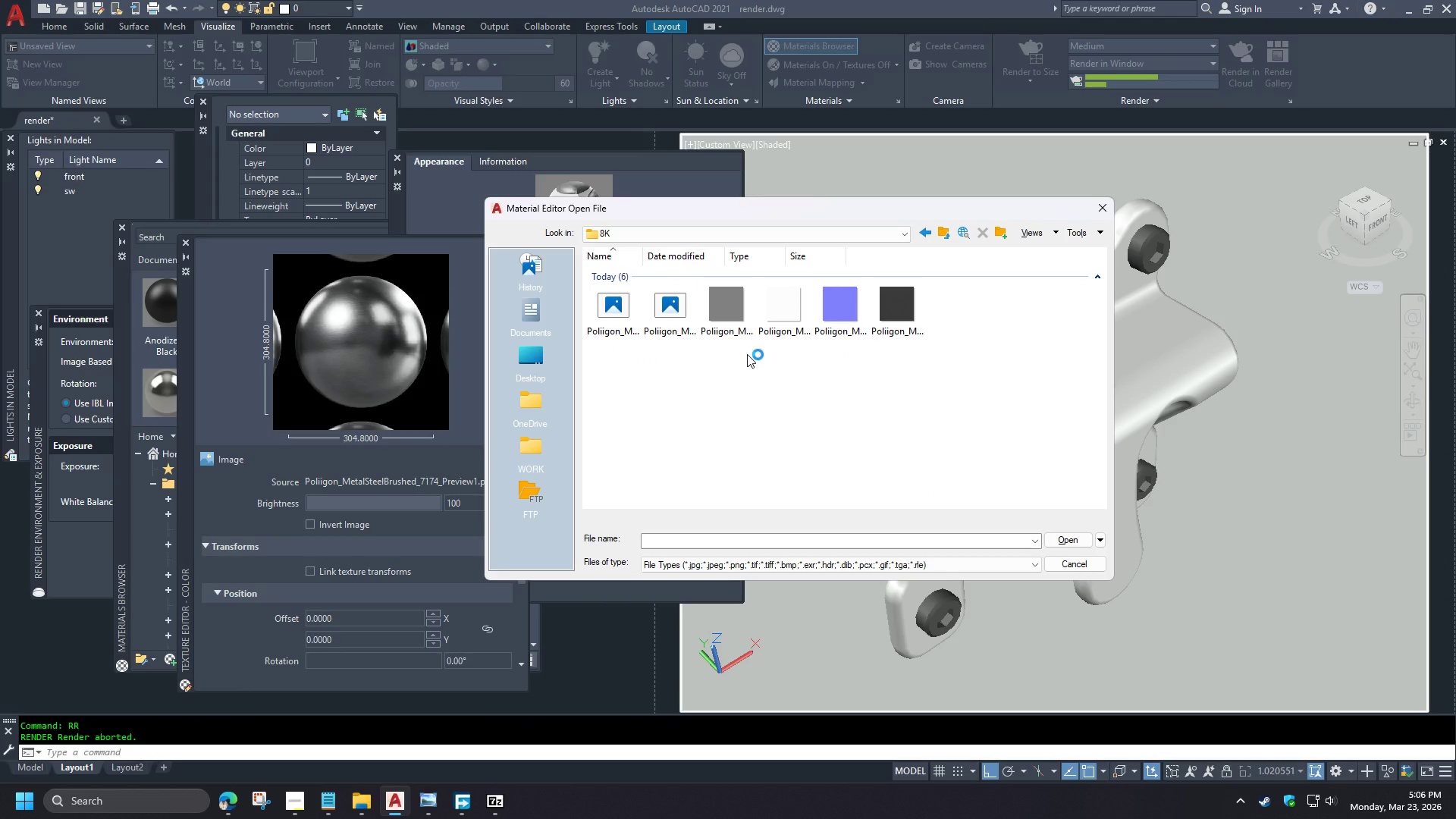 
left_click([726, 324])
 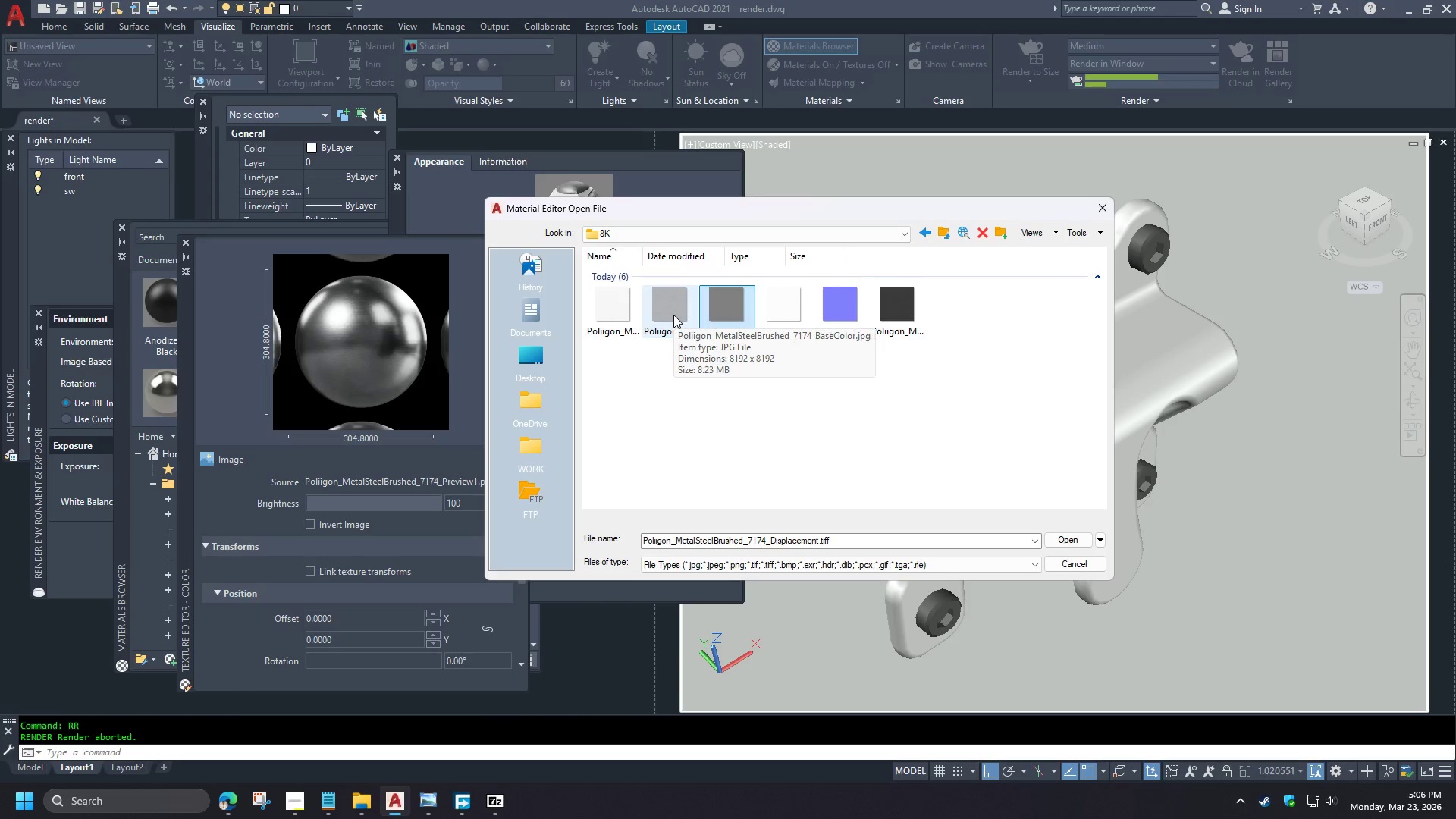 
left_click([673, 315])
 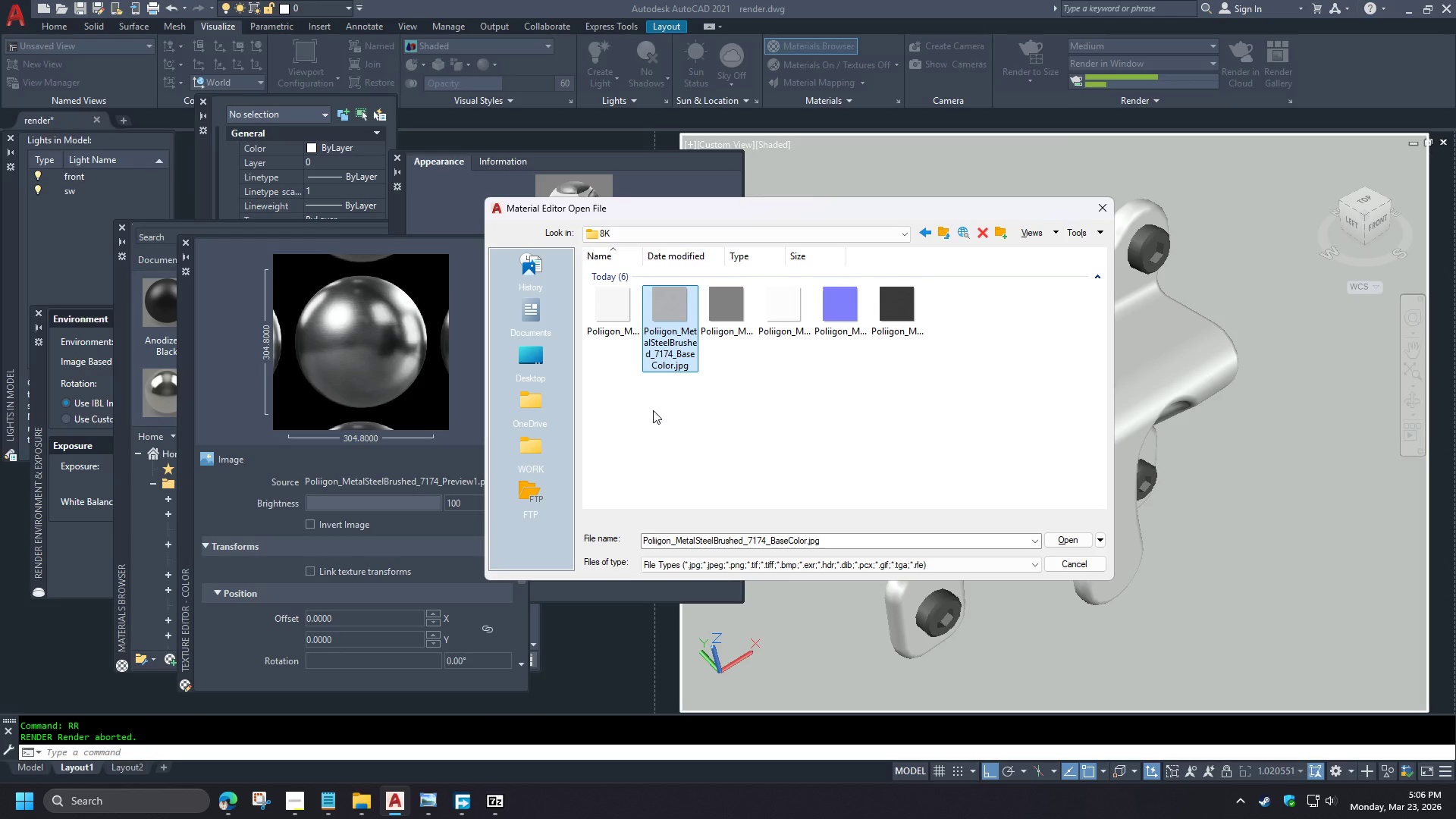 
wait(7.08)
 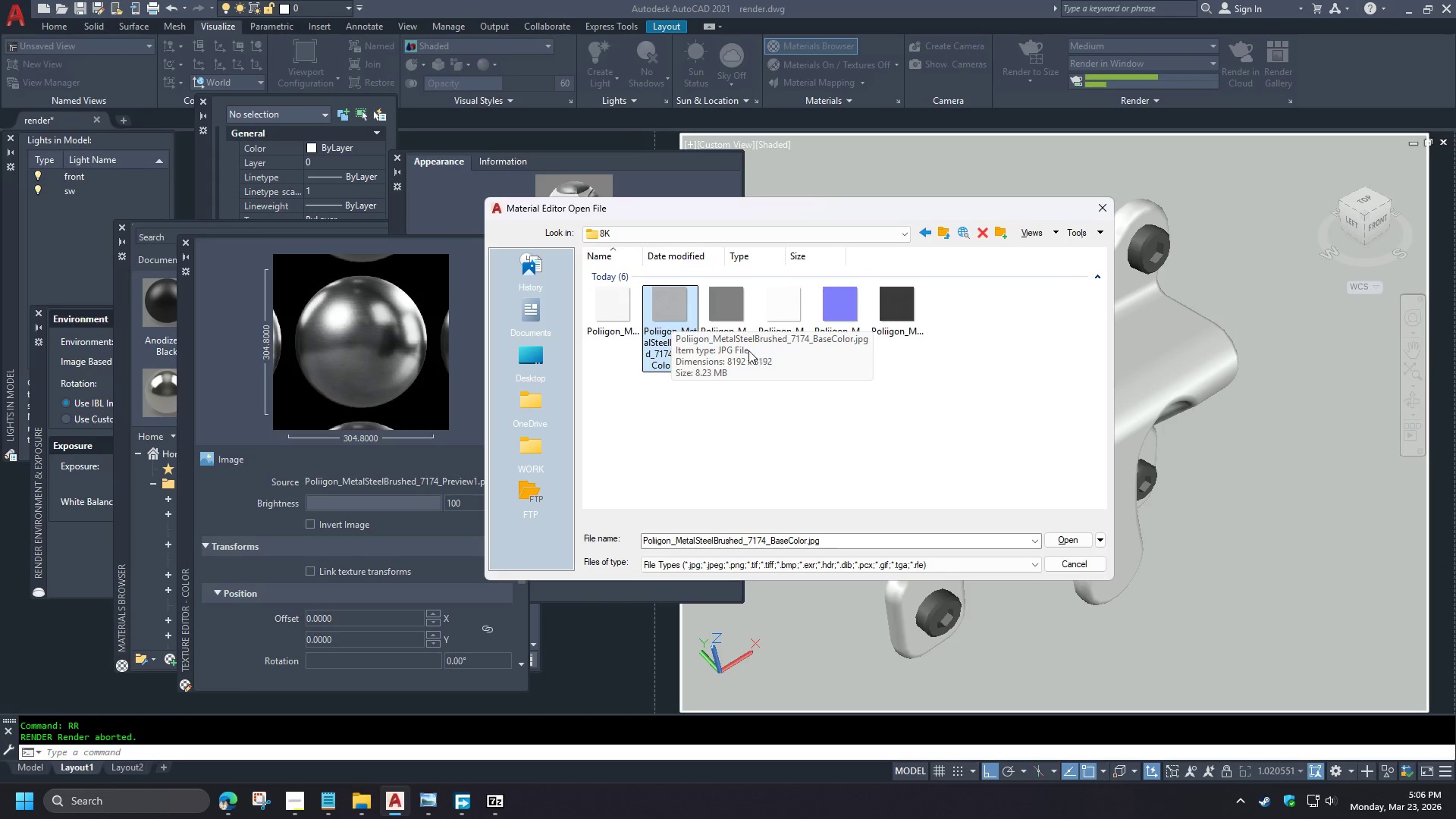 
left_click([619, 328])
 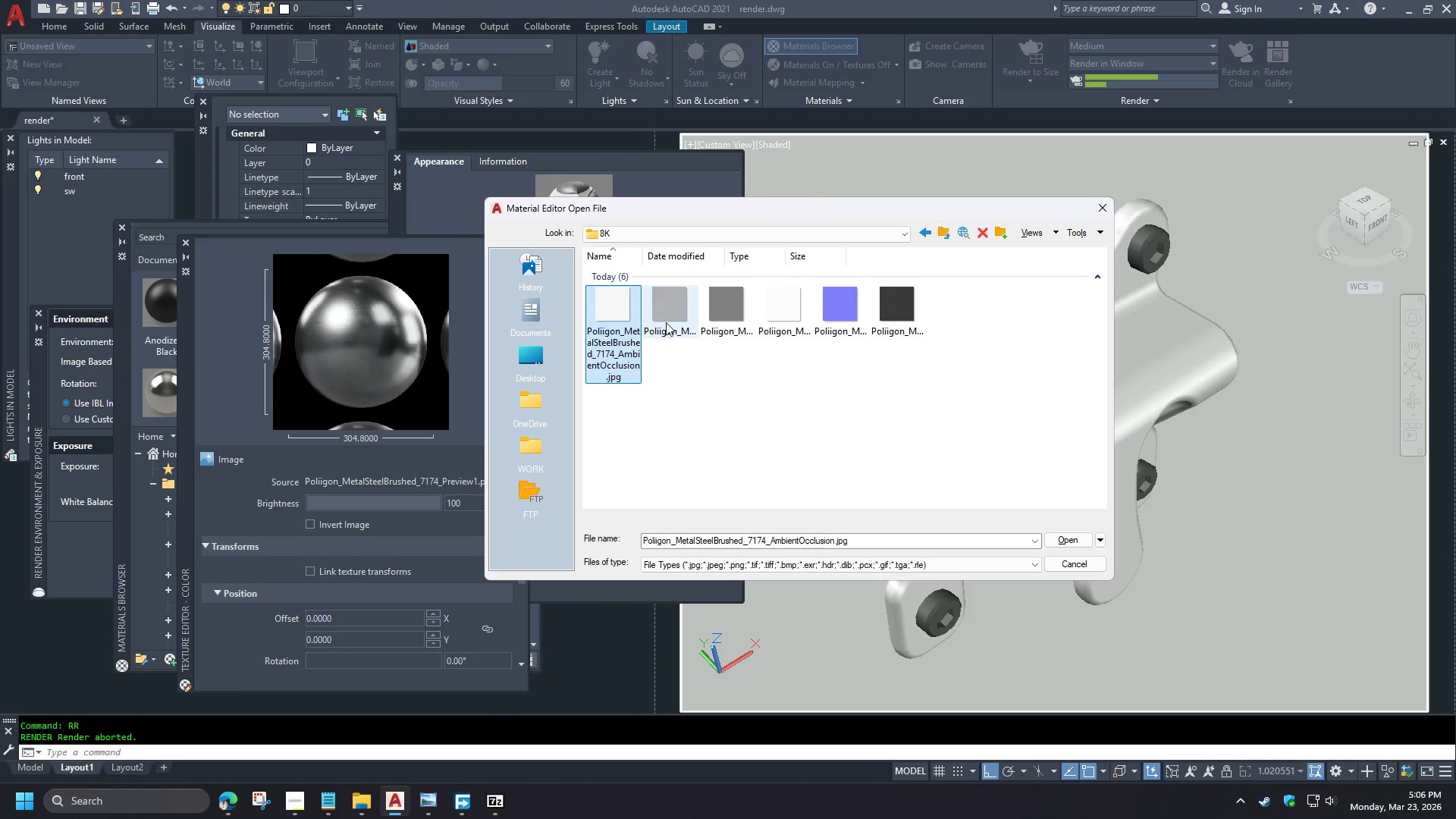 
left_click([666, 322])
 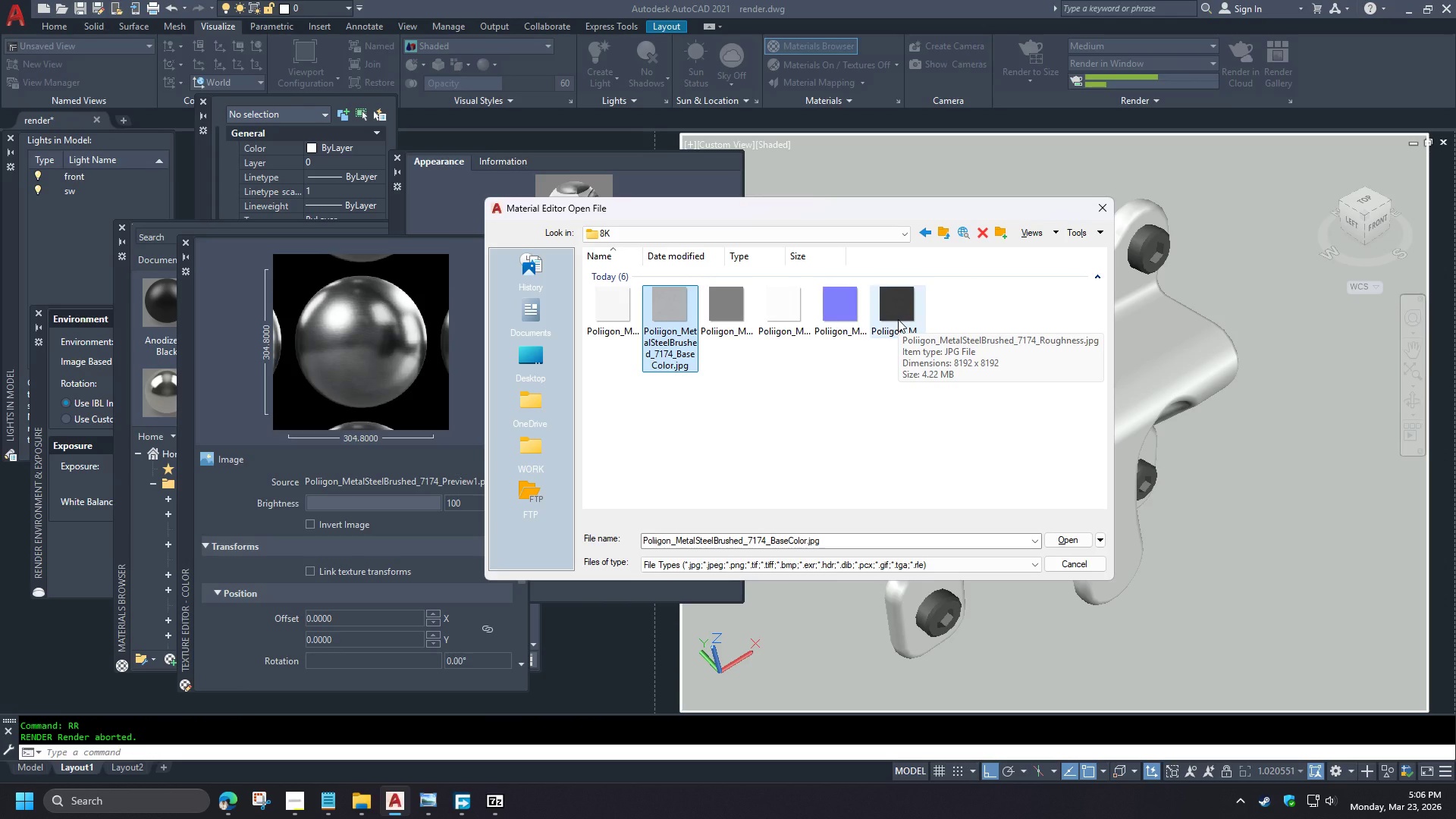 
wait(7.47)
 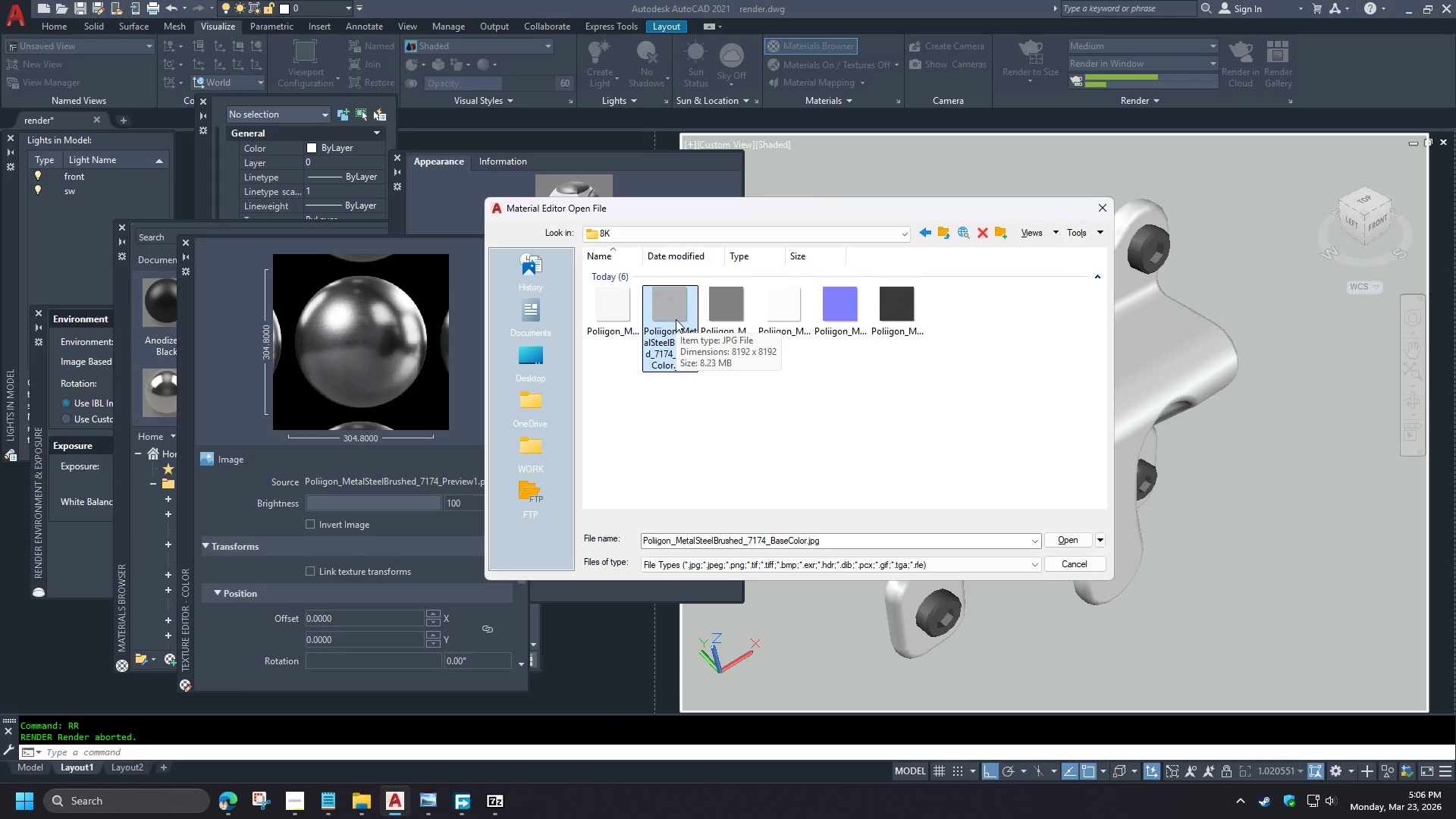 
double_click([673, 321])
 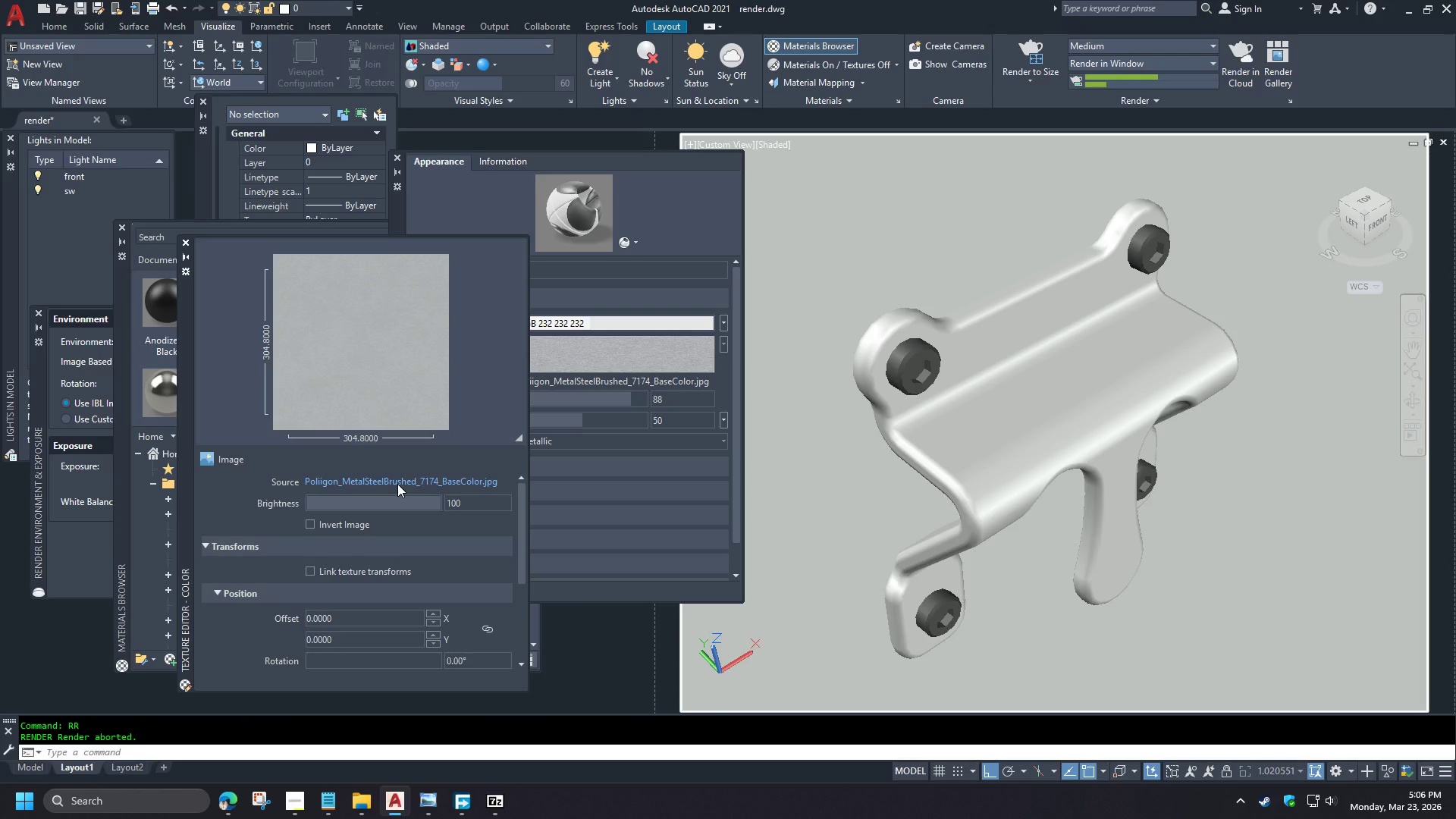 
left_click([397, 484])
 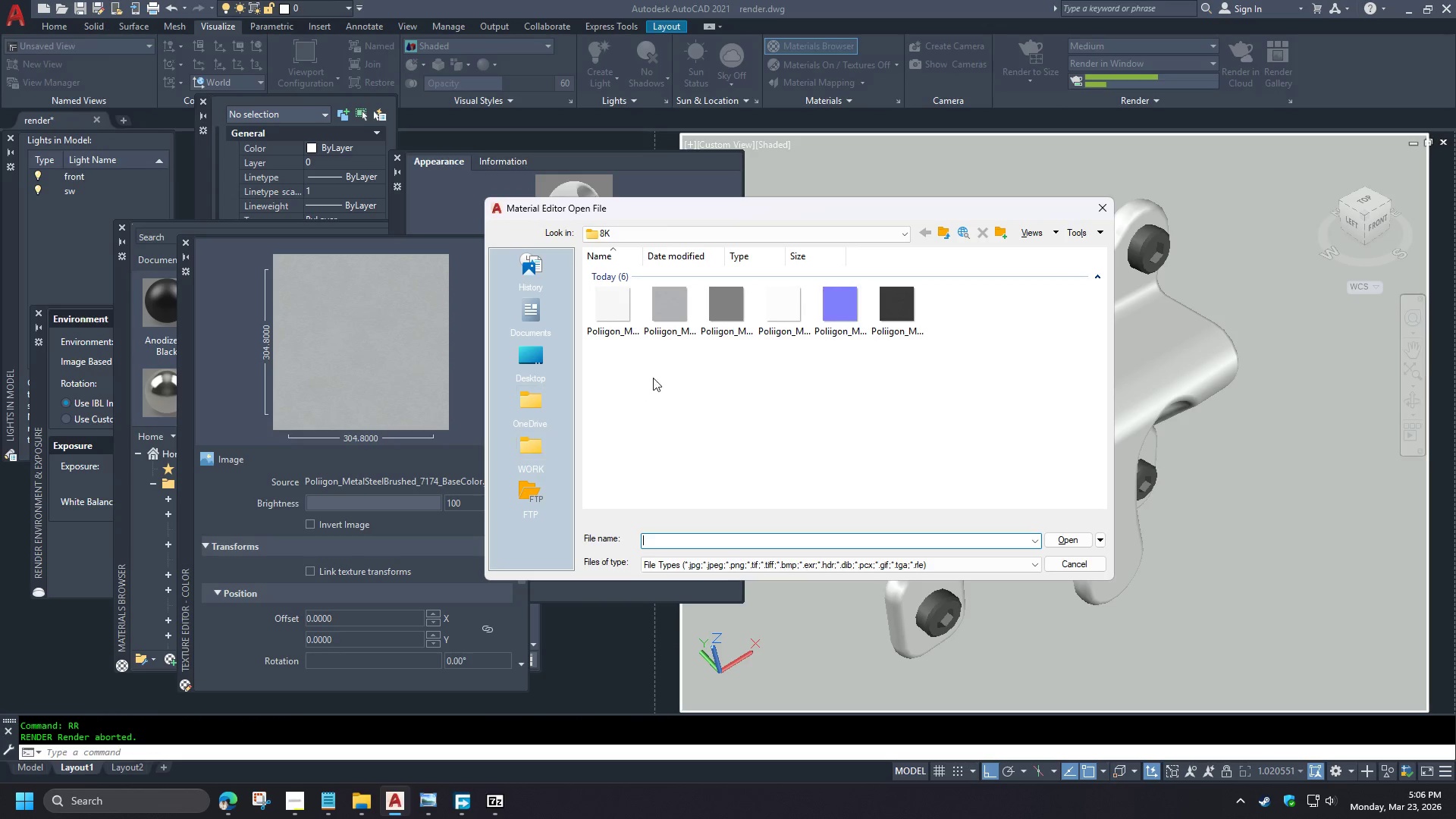 
double_click([739, 315])
 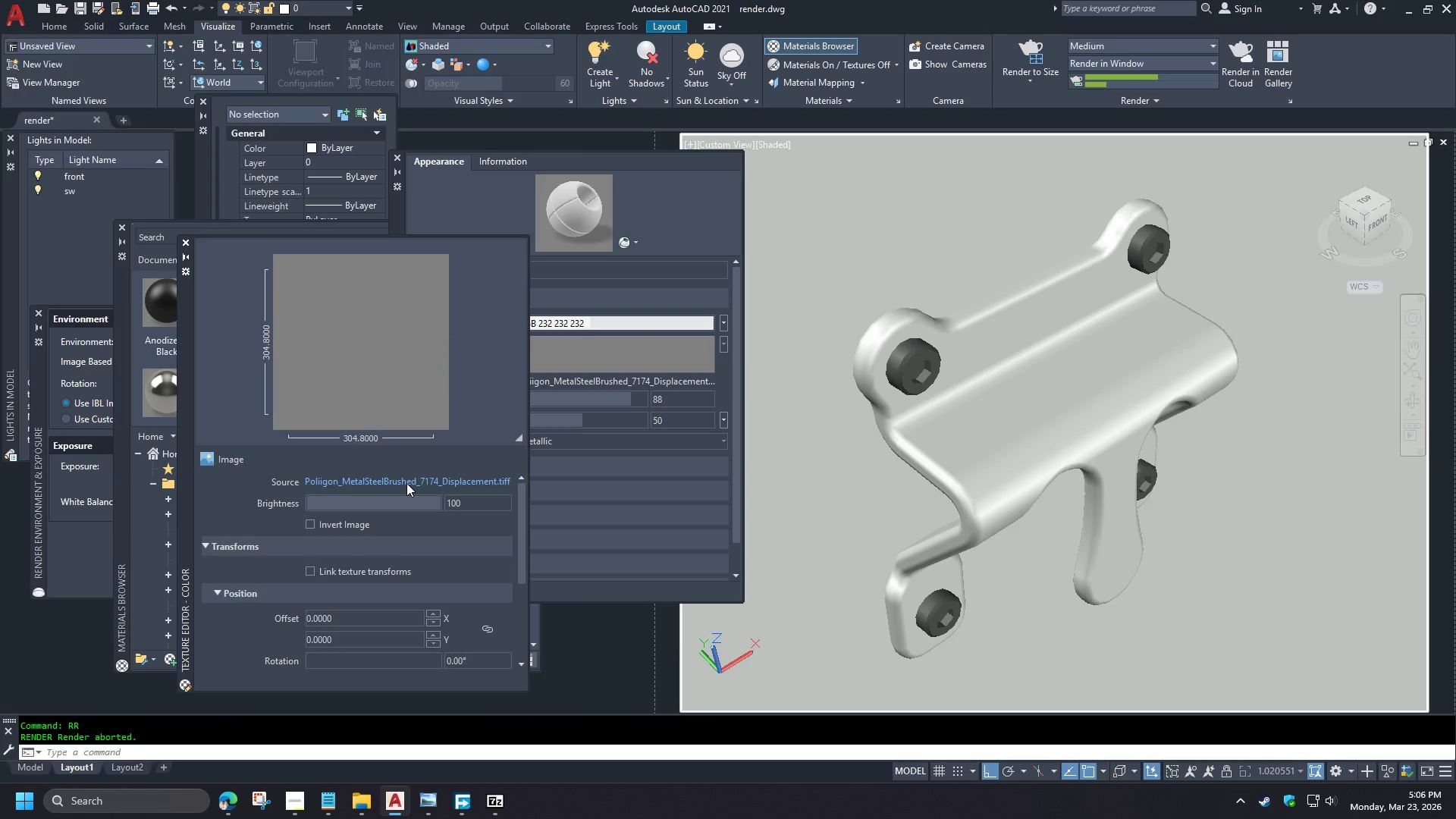 
wait(7.7)
 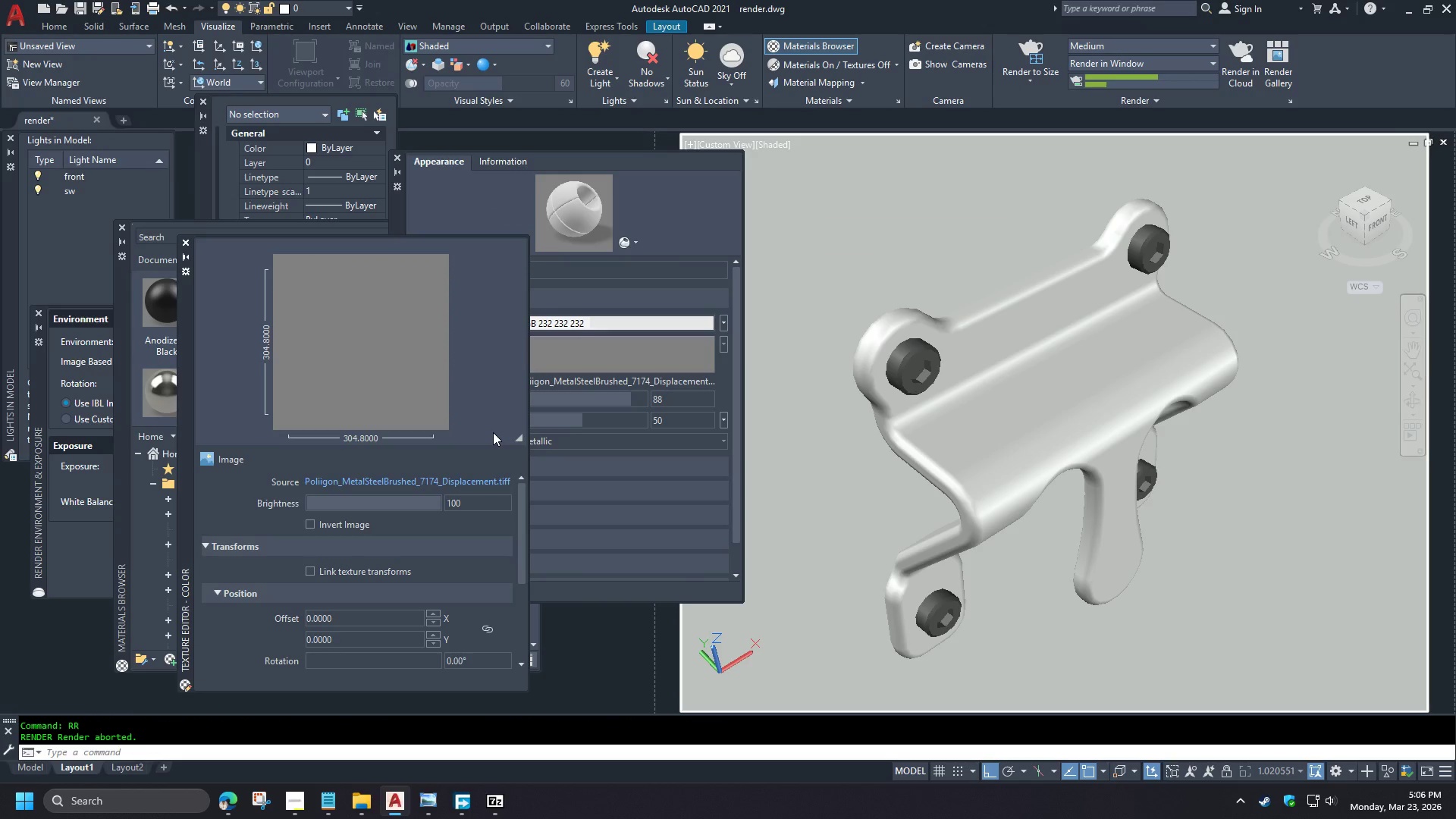 
left_click([406, 483])
 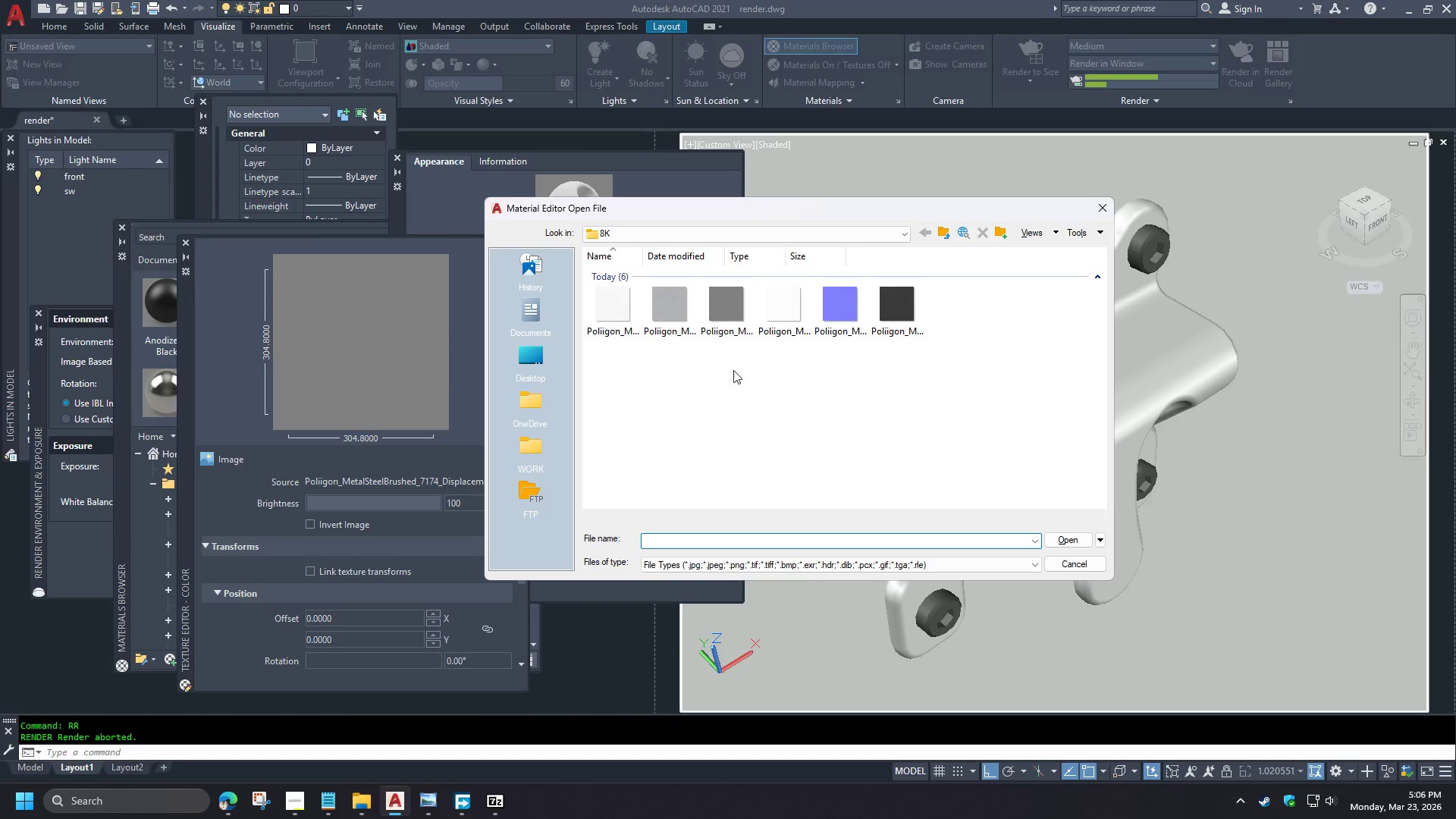 
double_click([877, 325])
 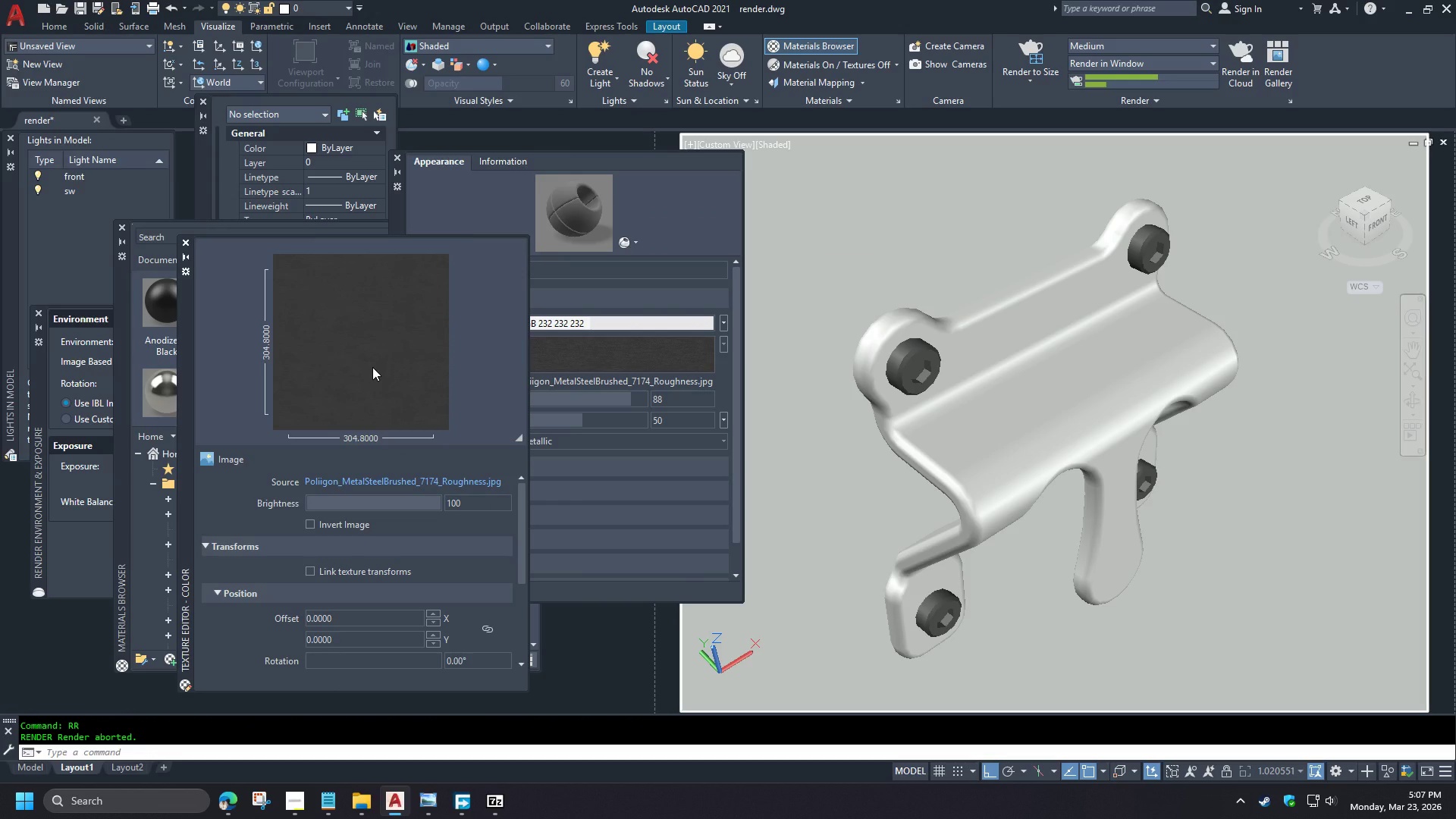 
hold_key(key=ControlLeft, duration=0.89)
 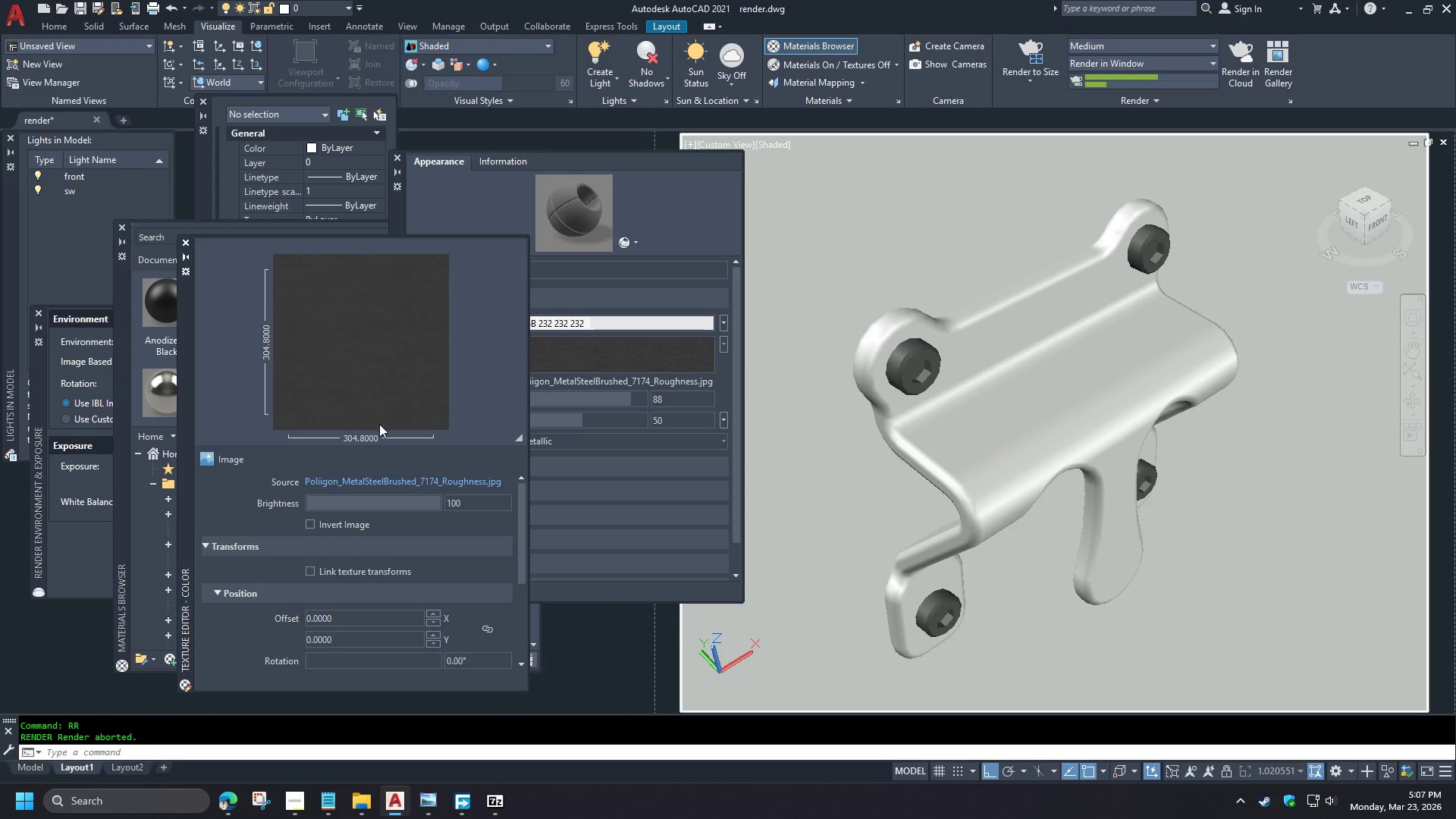 
left_click([397, 481])
 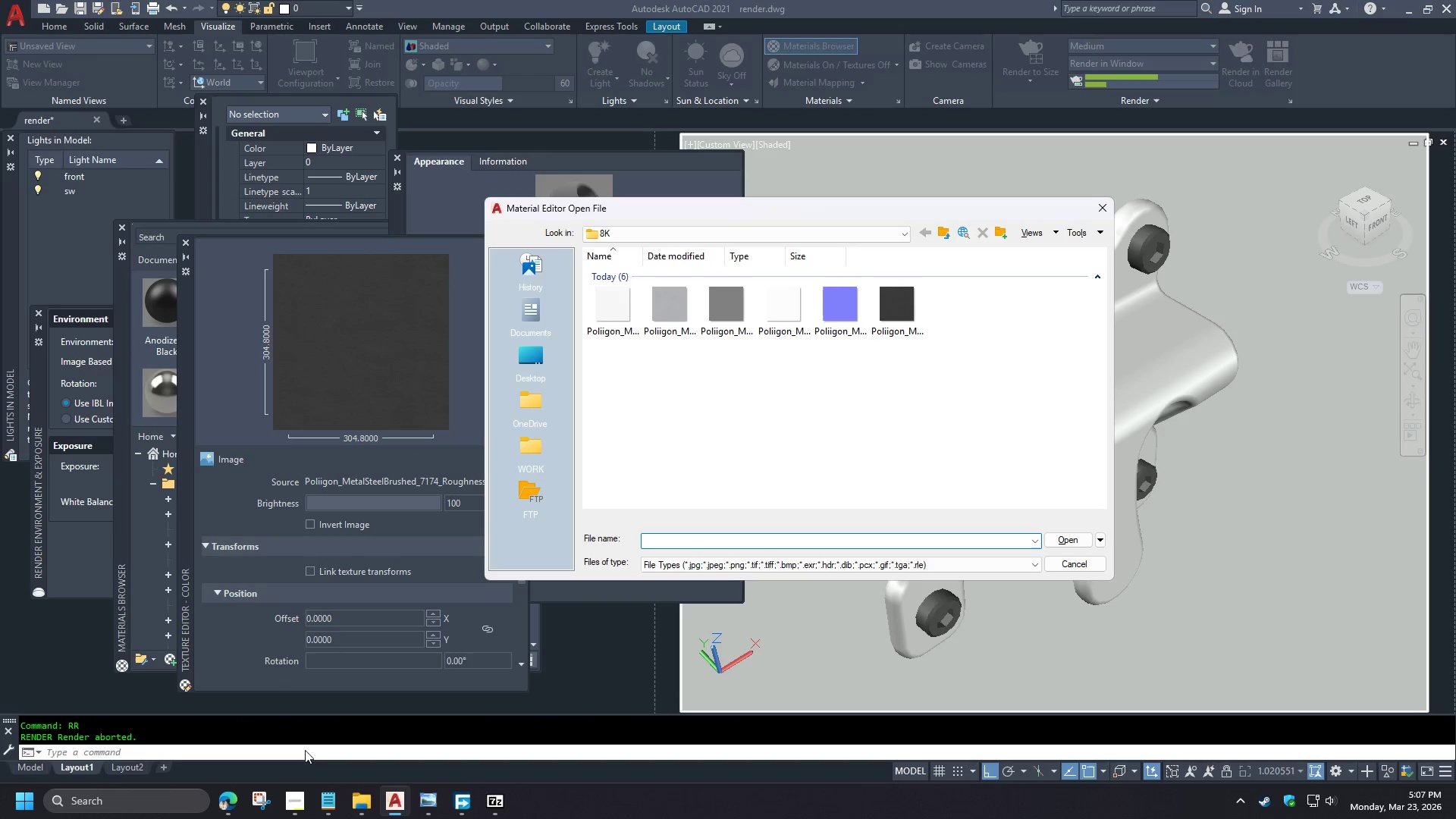 
left_click([228, 805])
 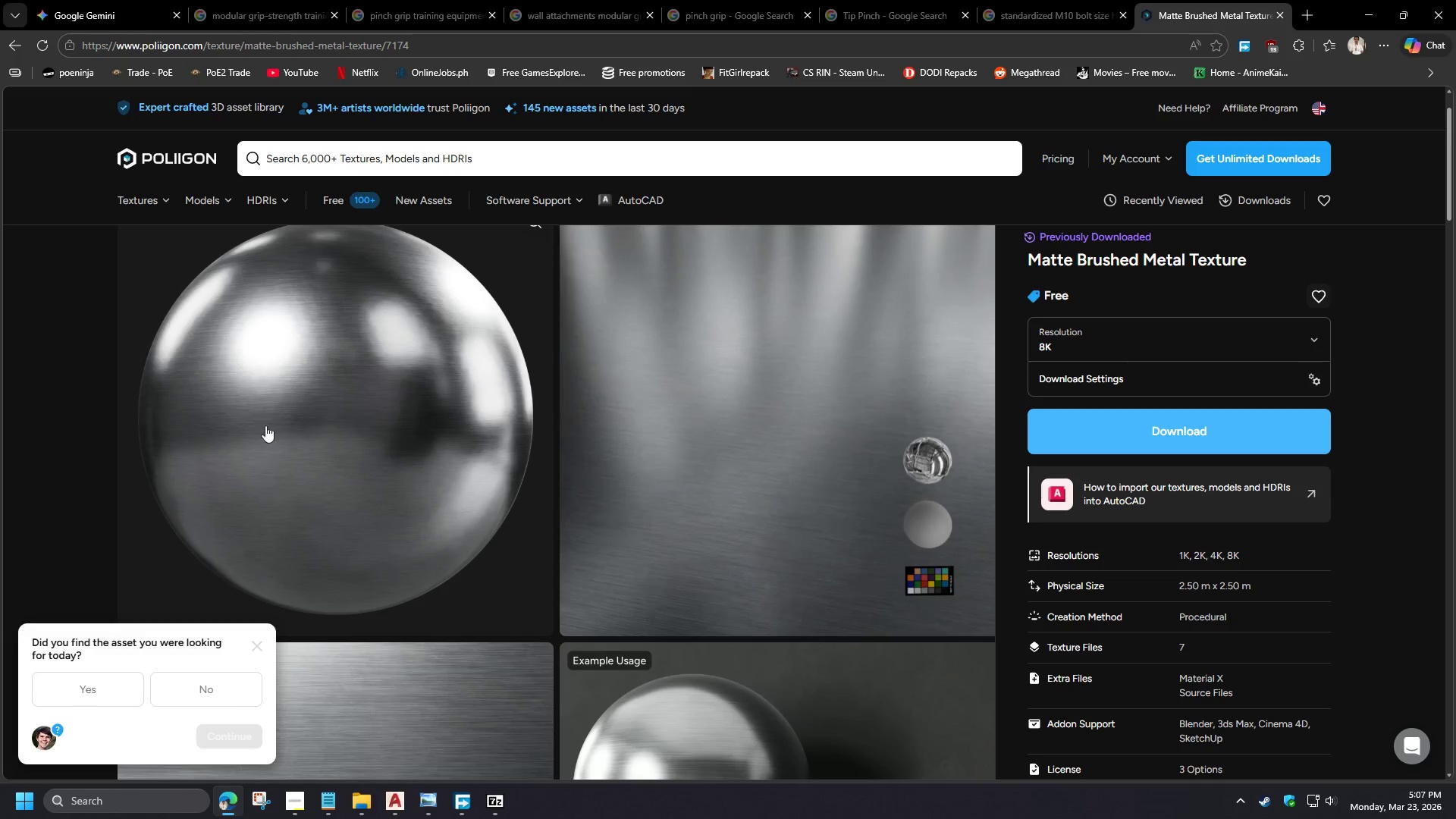 
left_click([259, 649])
 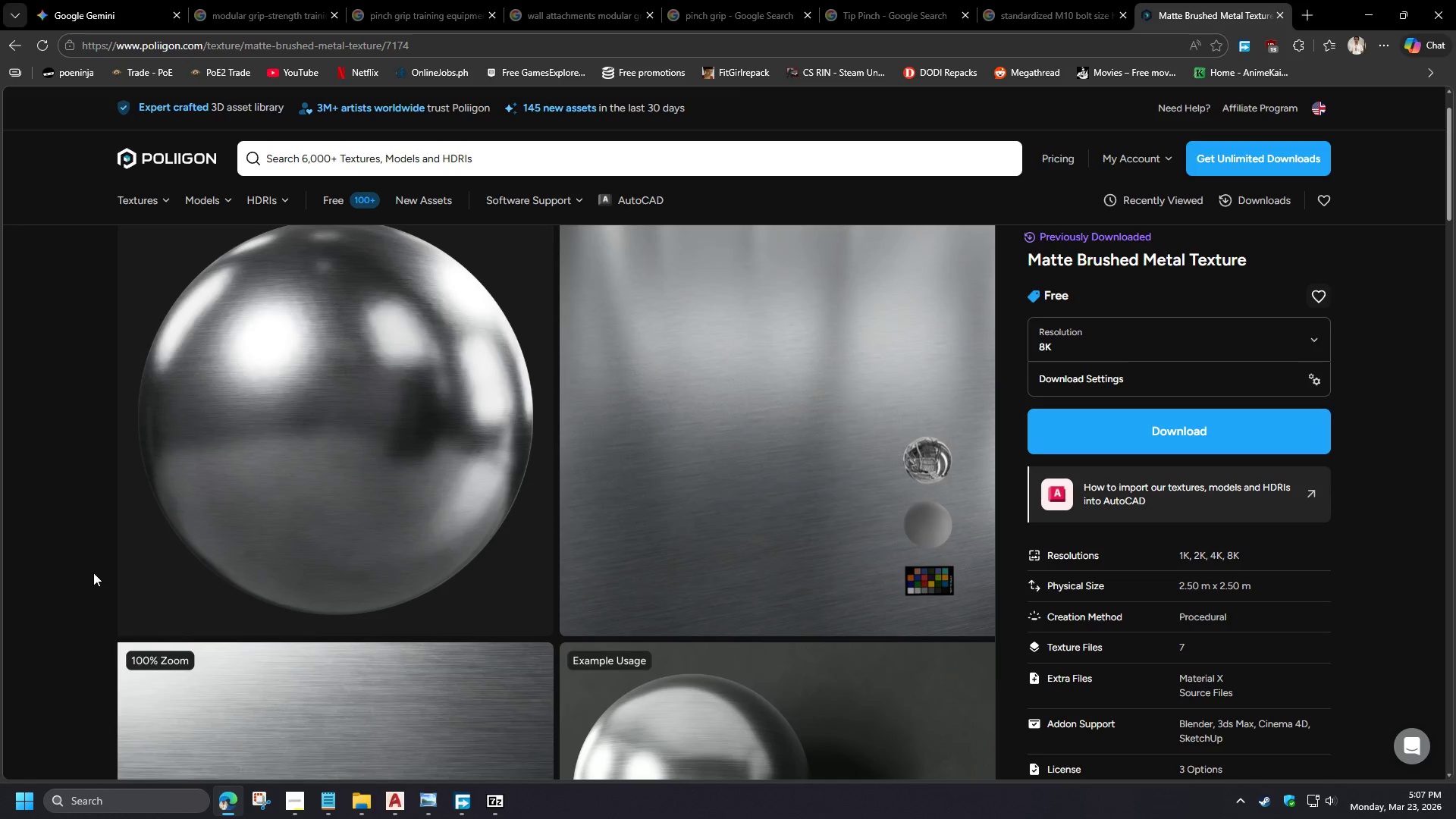 
left_click([93, 569])
 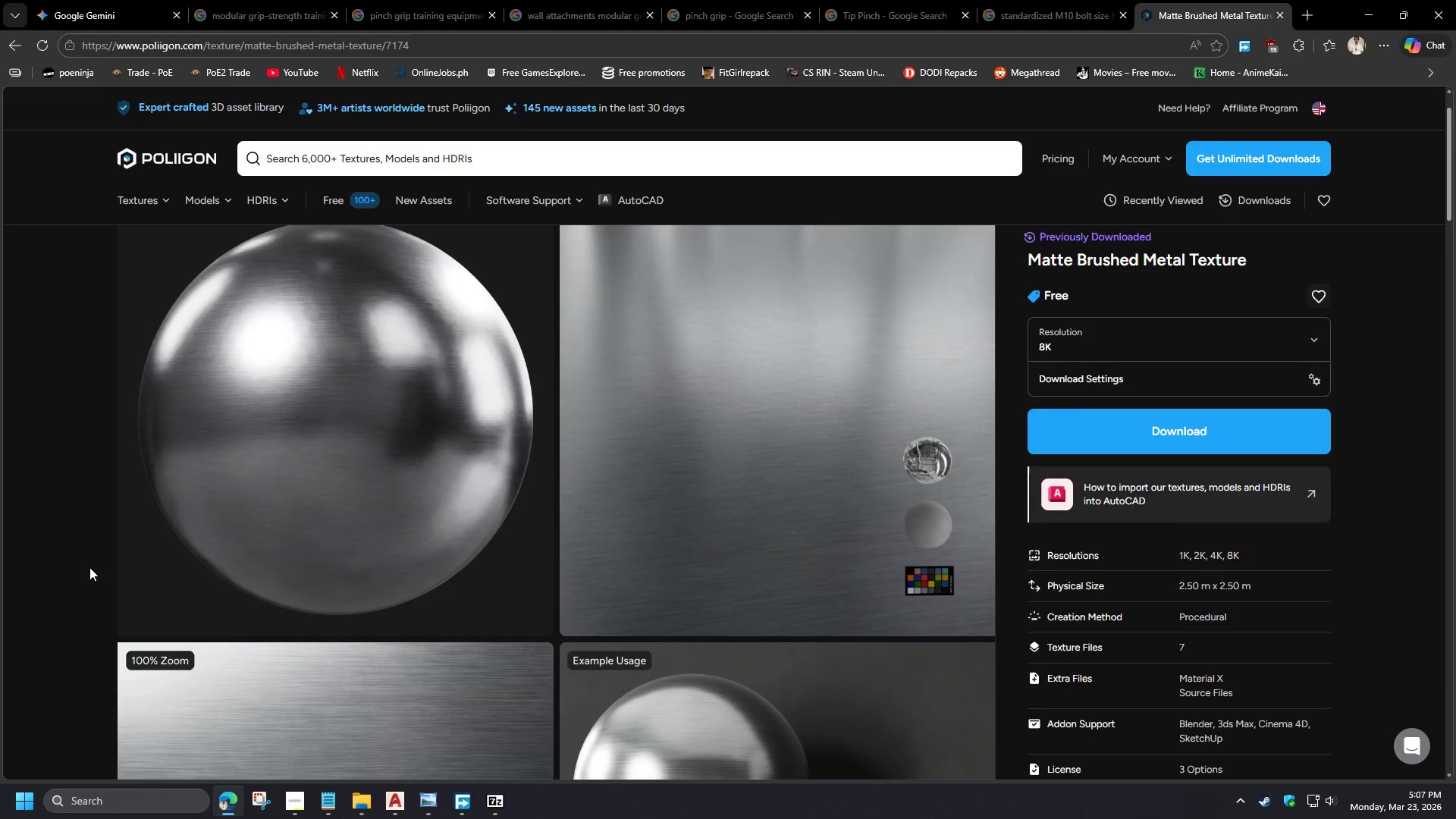 
scroll: coordinate [334, 324], scroll_direction: up, amount: 2.0
 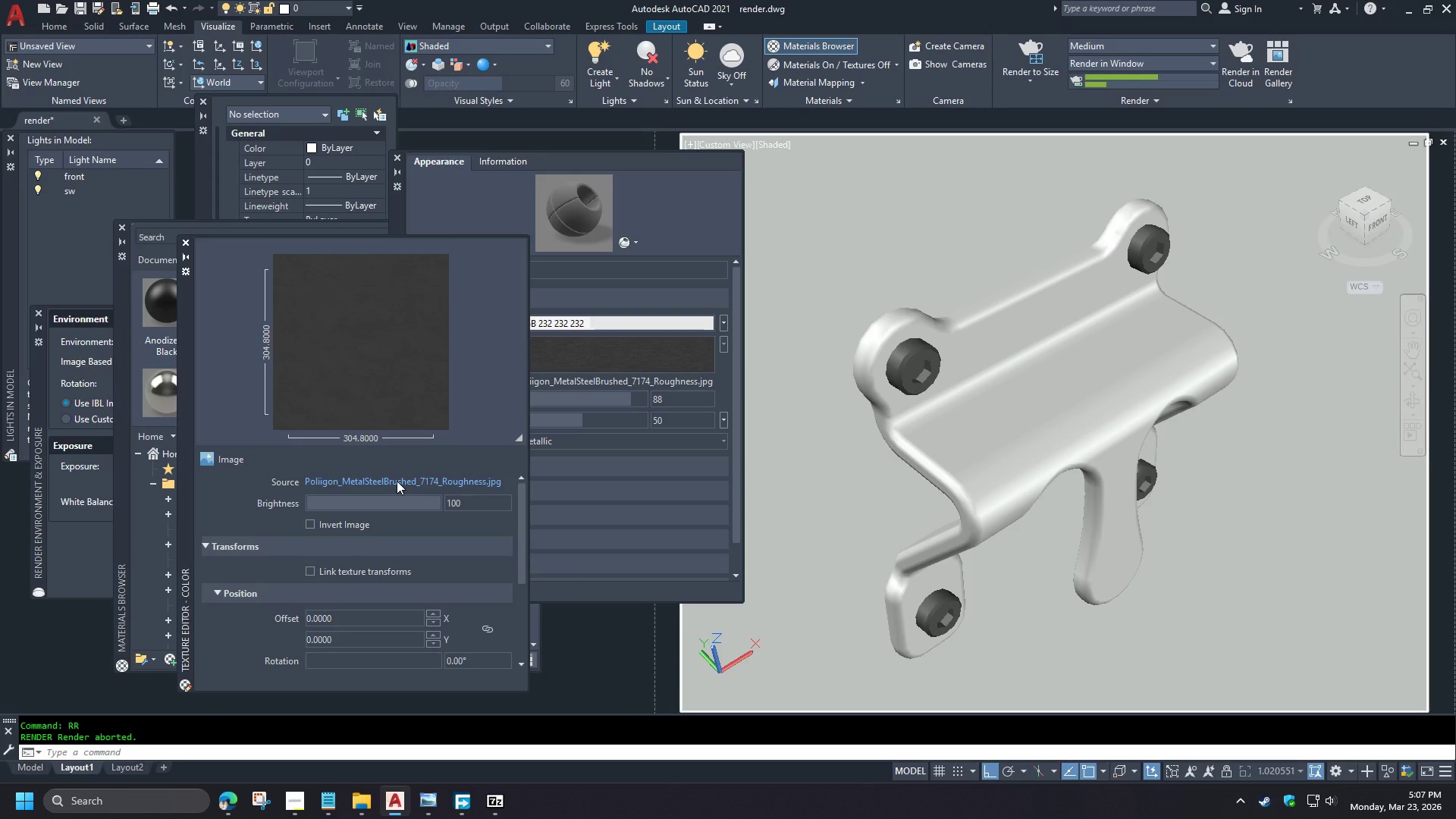 
scroll: coordinate [89, 566], scroll_direction: down, amount: 4.0
 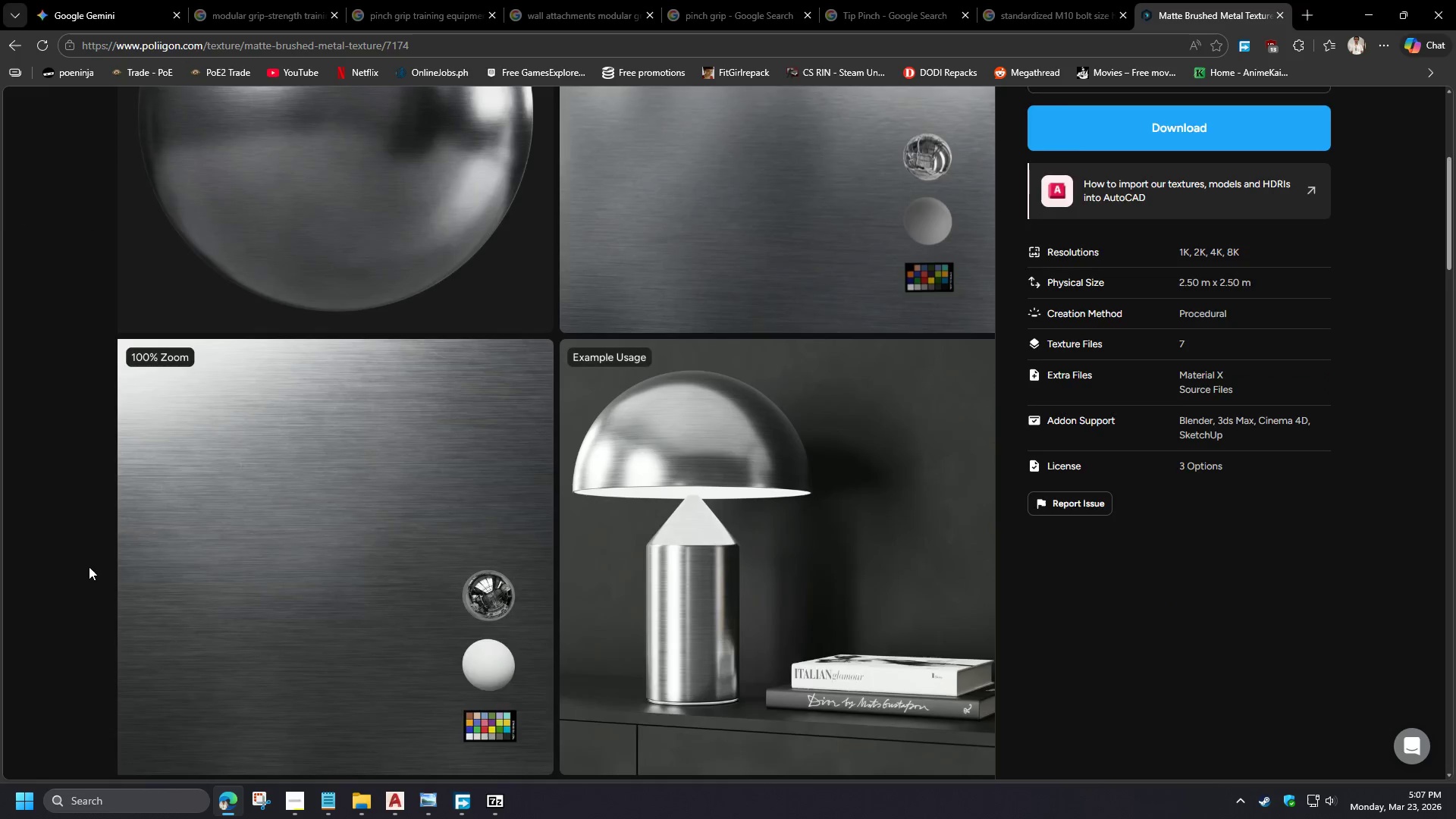 
scroll: coordinate [88, 566], scroll_direction: up, amount: 3.0
 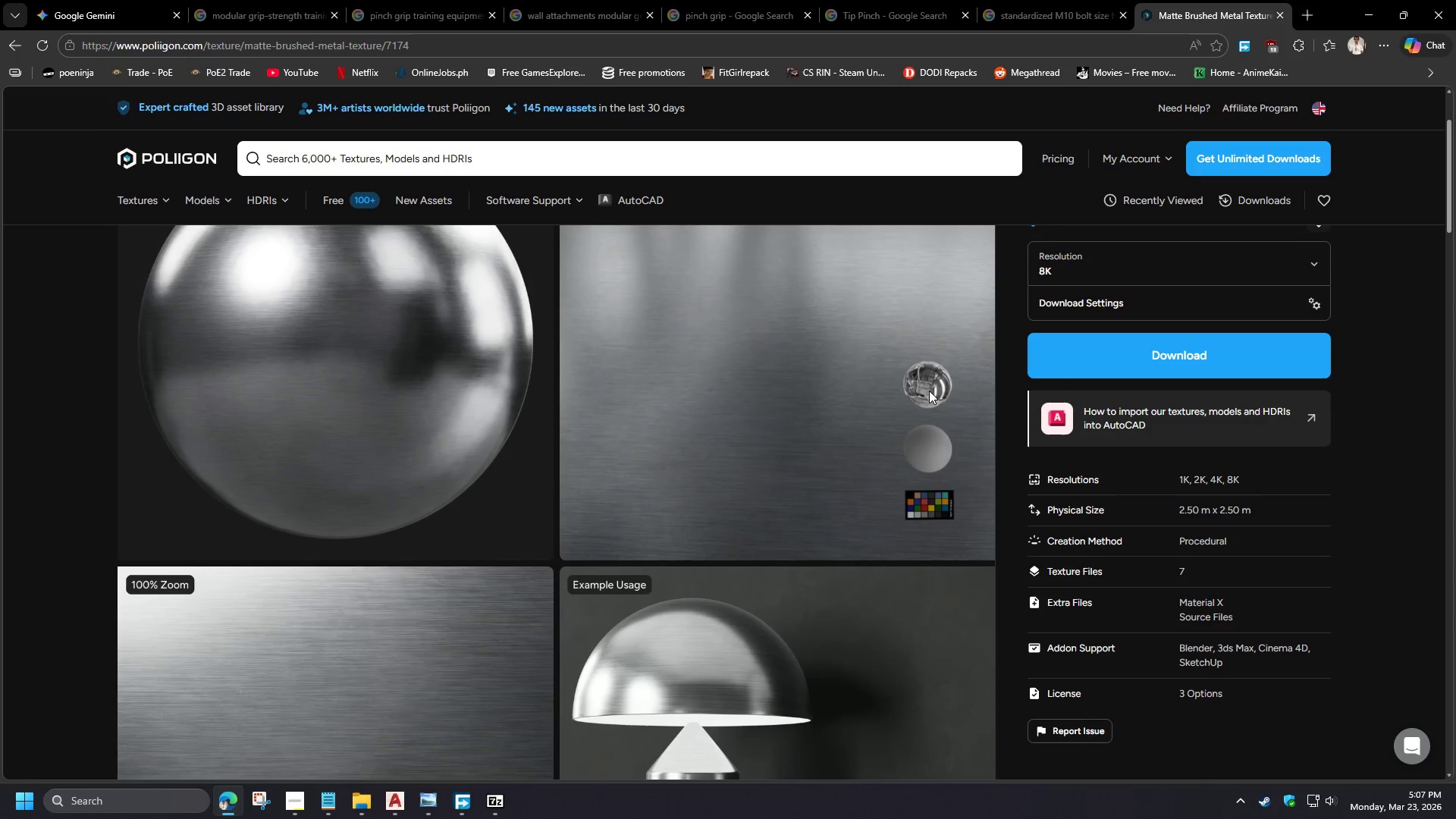 
wait(11.77)
 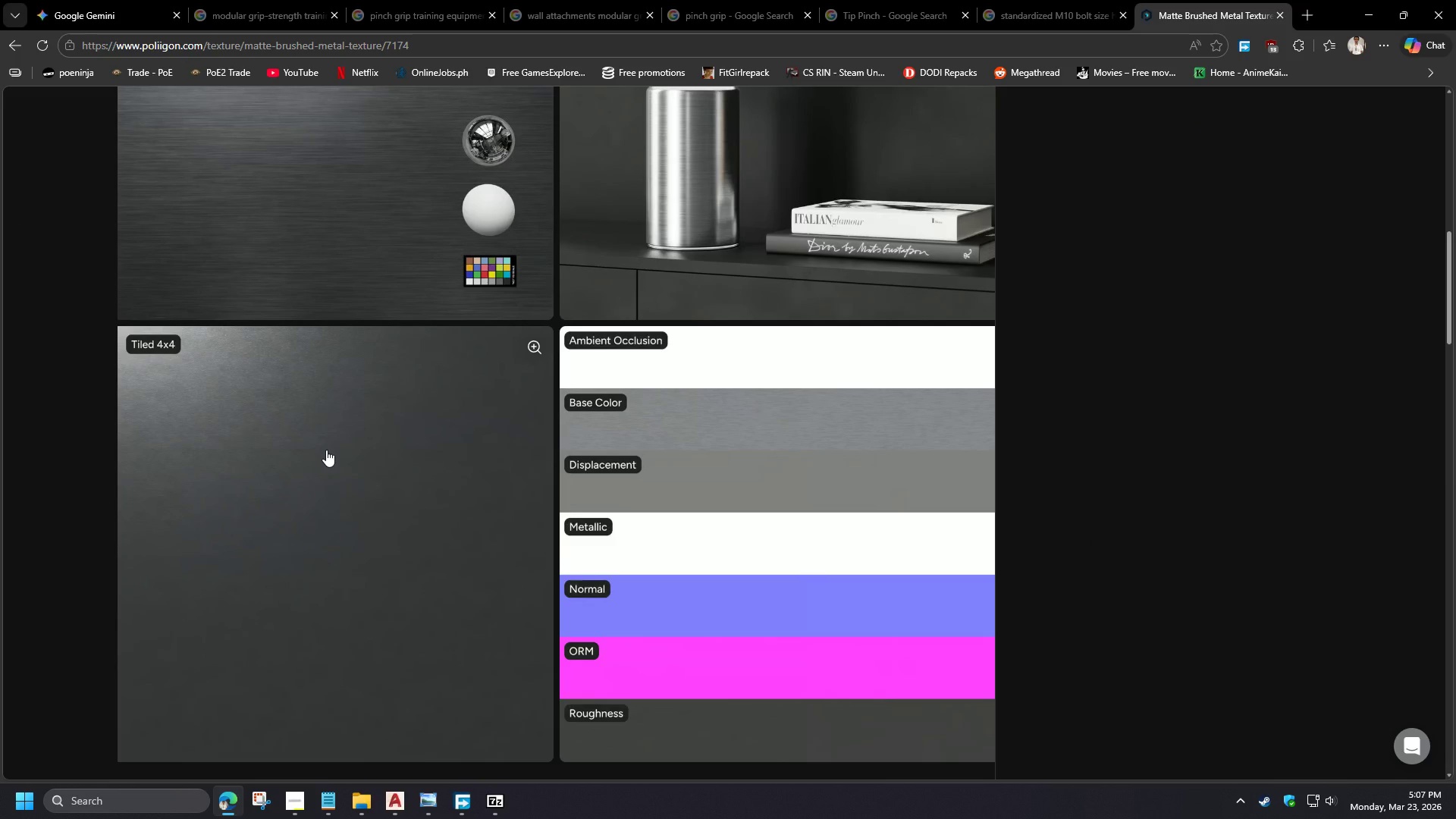 
left_click([394, 800])
 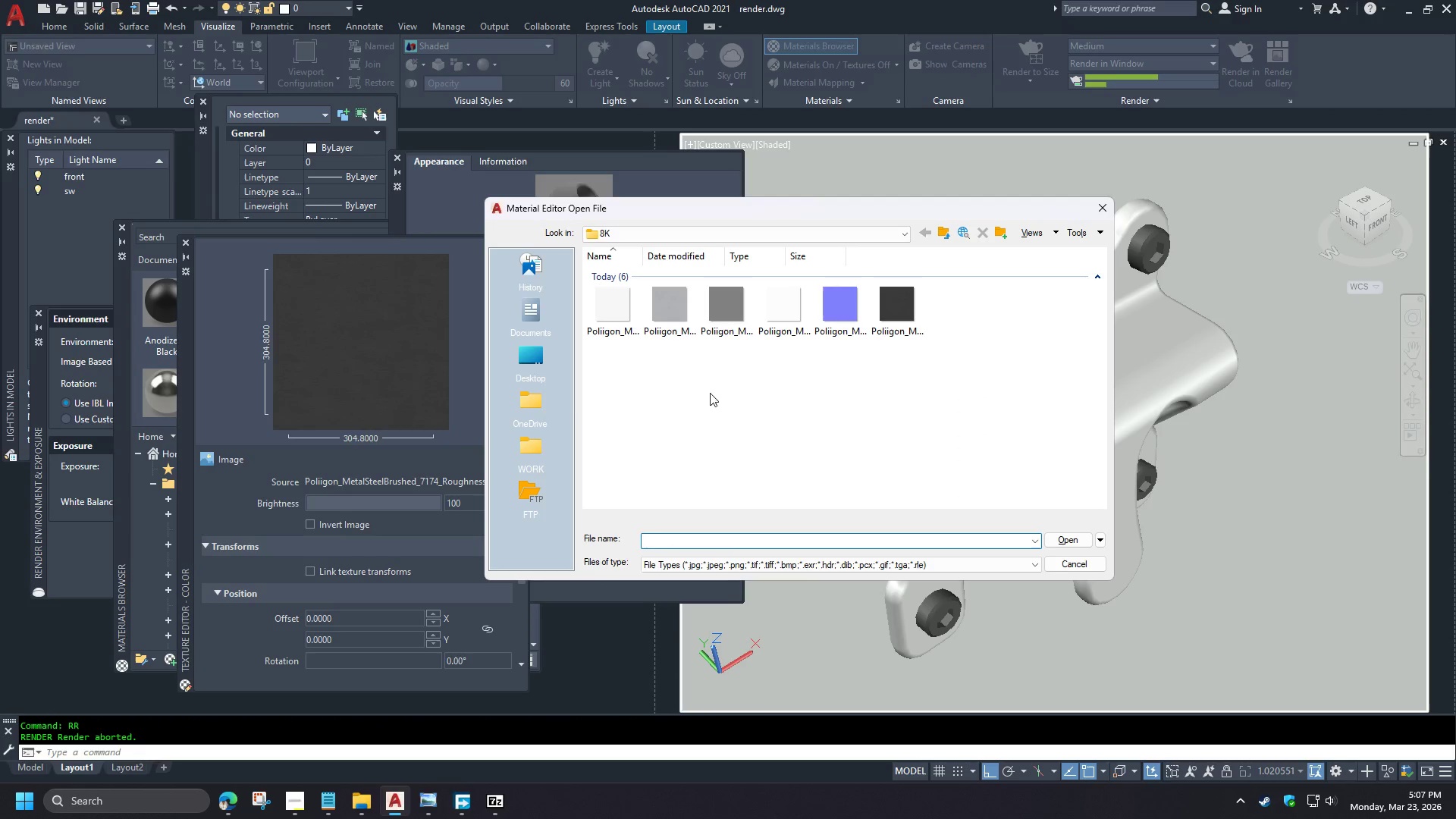 
scroll: coordinate [662, 469], scroll_direction: down, amount: 5.0
 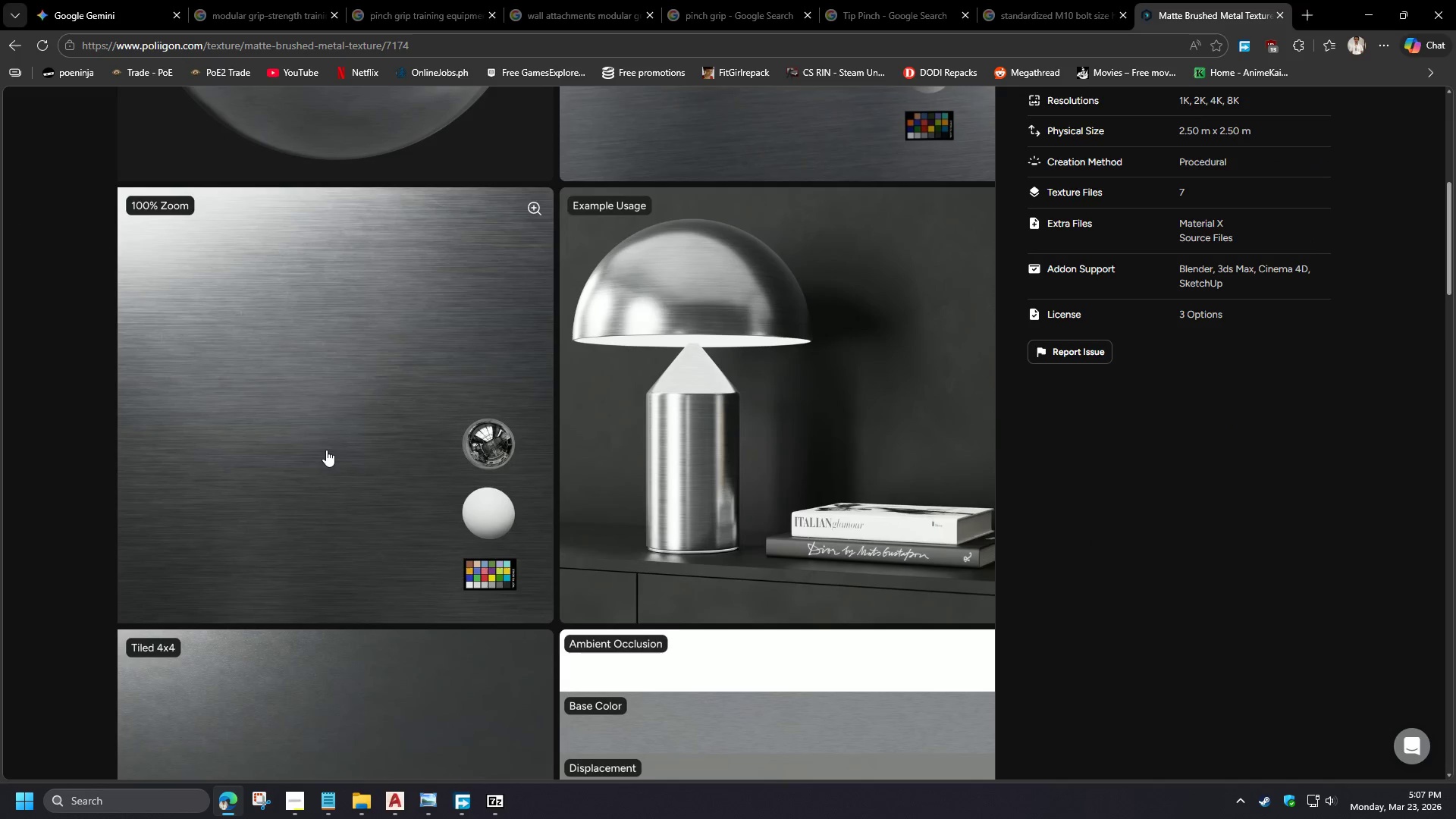 
left_click([727, 331])
 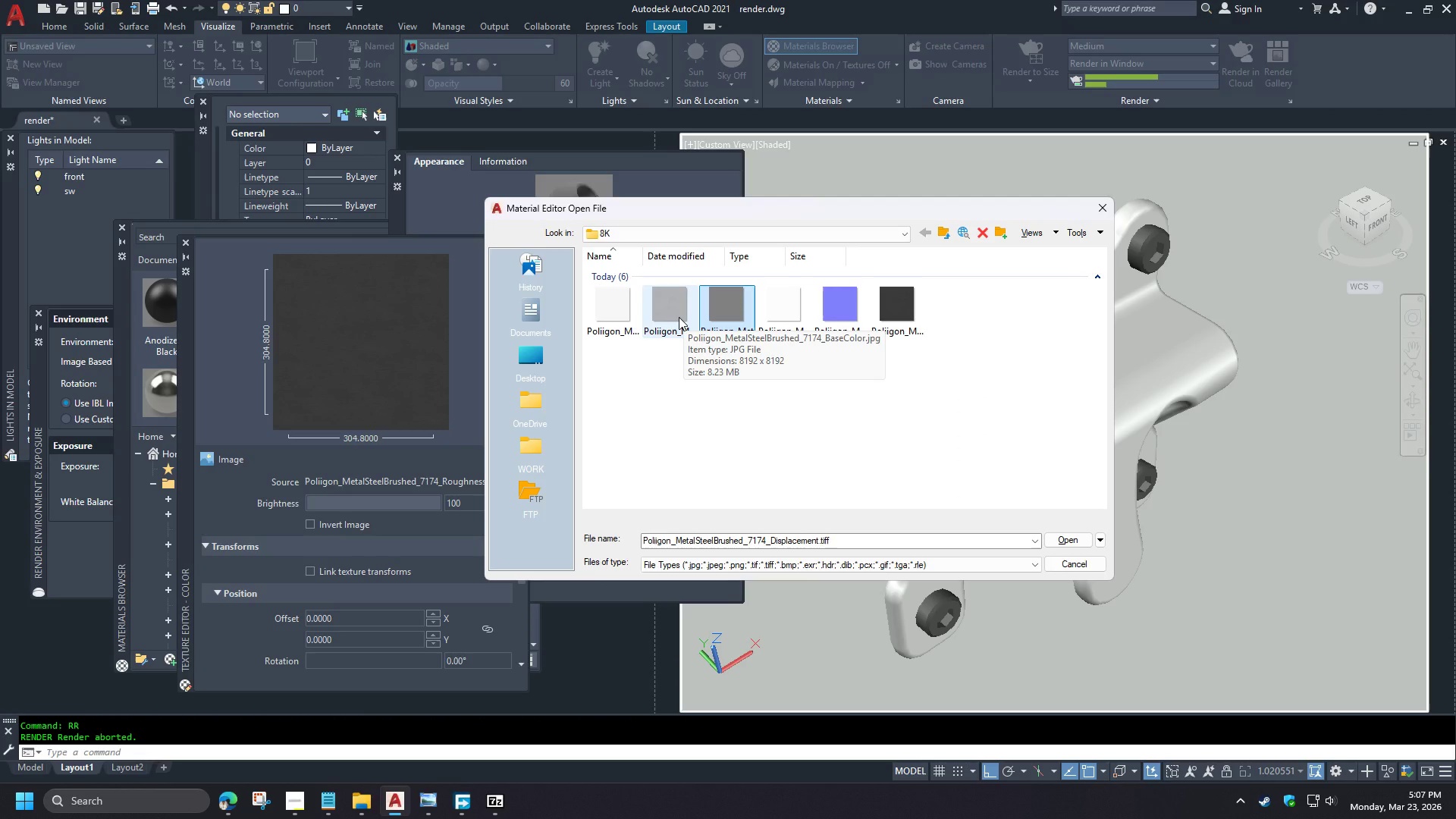 
scroll: coordinate [326, 450], scroll_direction: down, amount: 4.0
 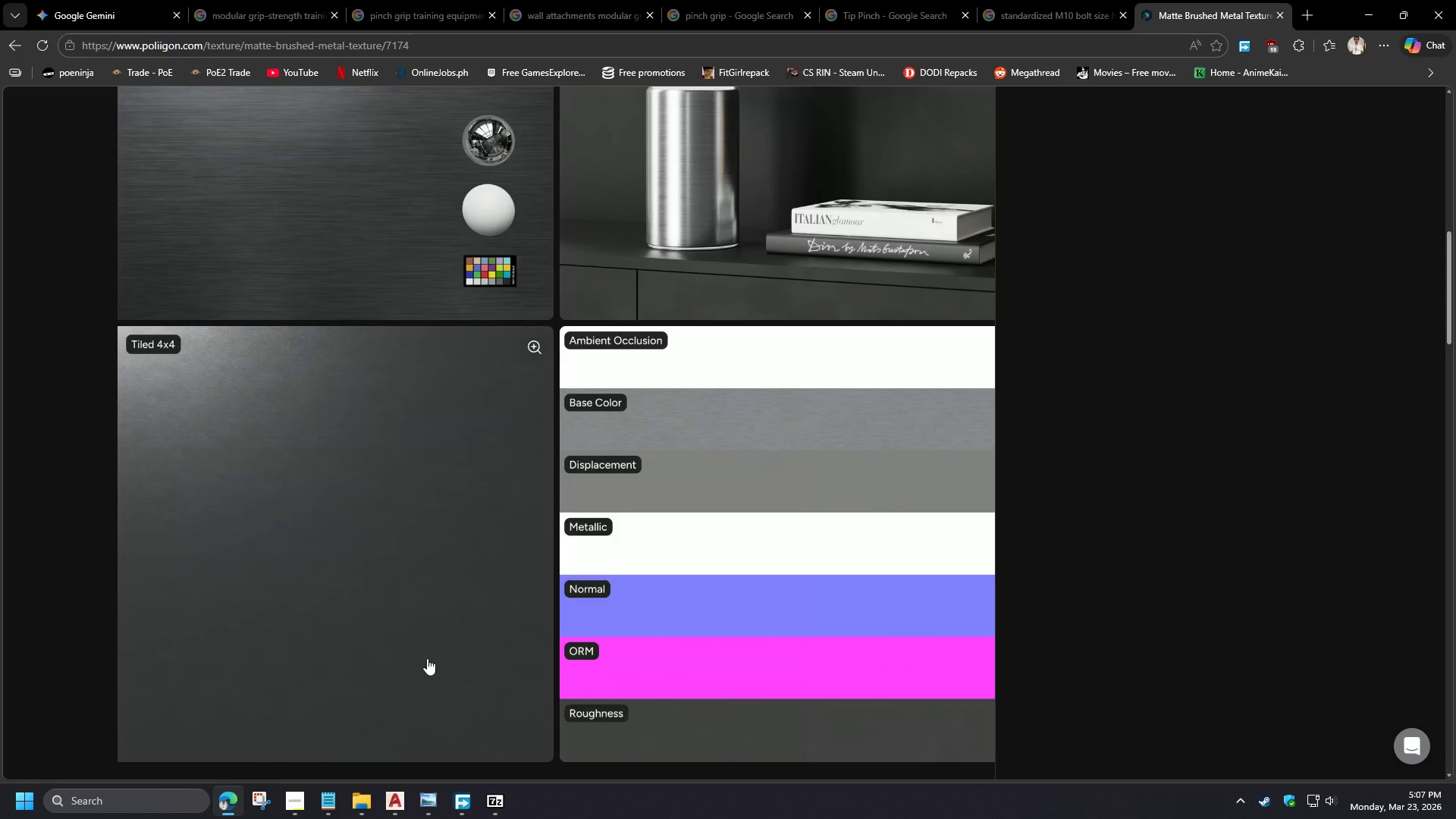 
left_click([679, 317])
 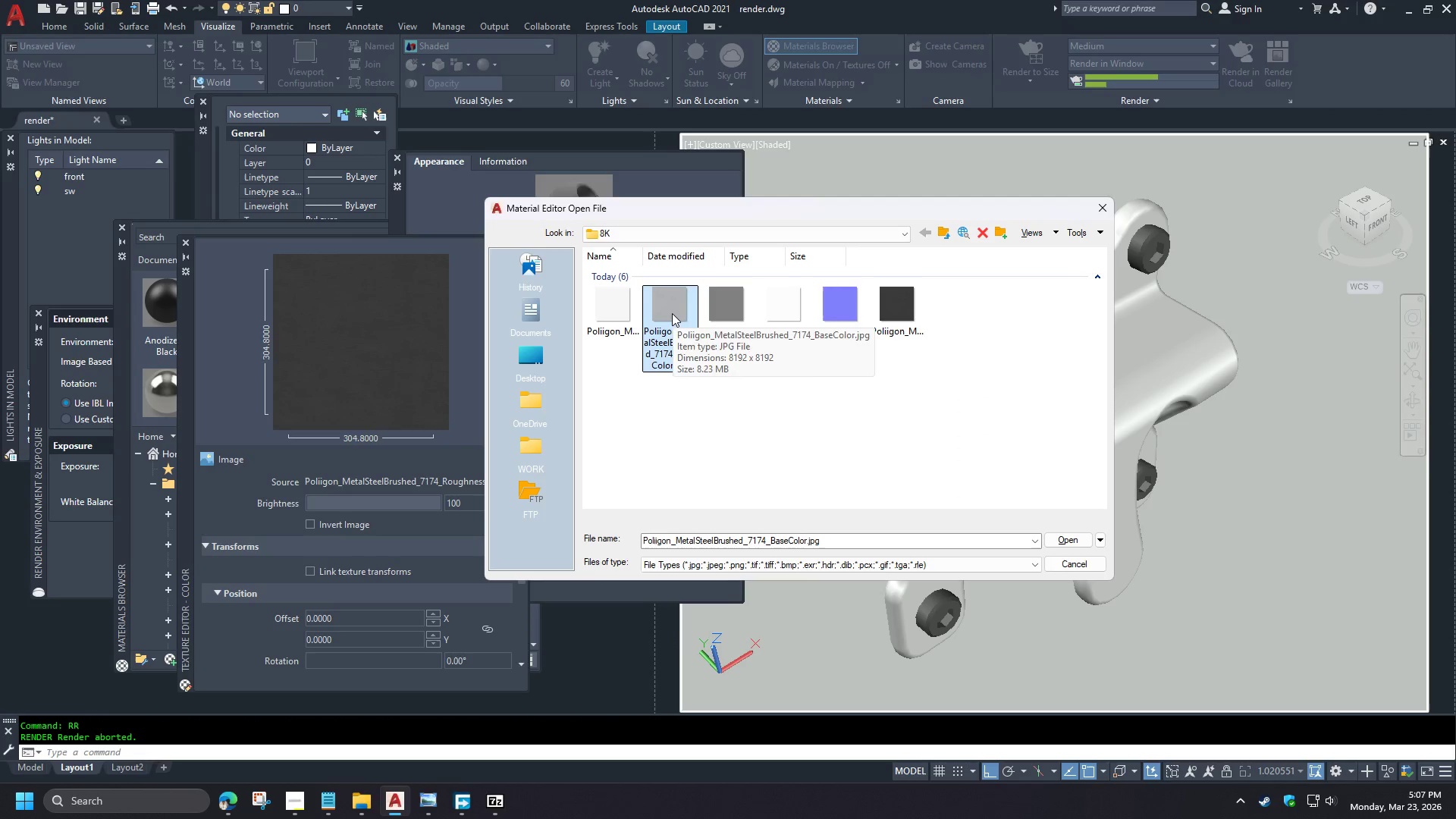 
double_click([672, 313])
 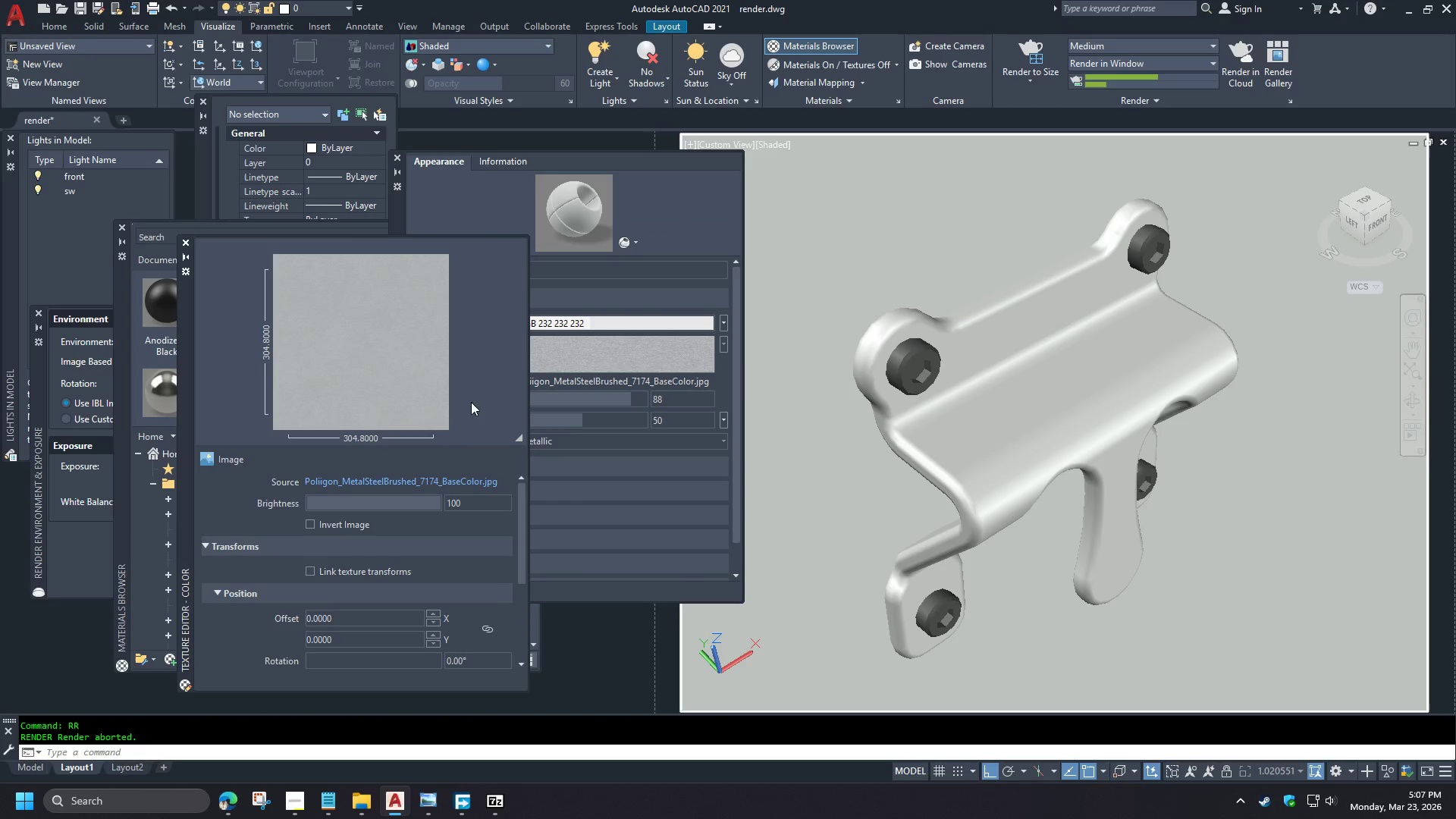 
wait(5.62)
 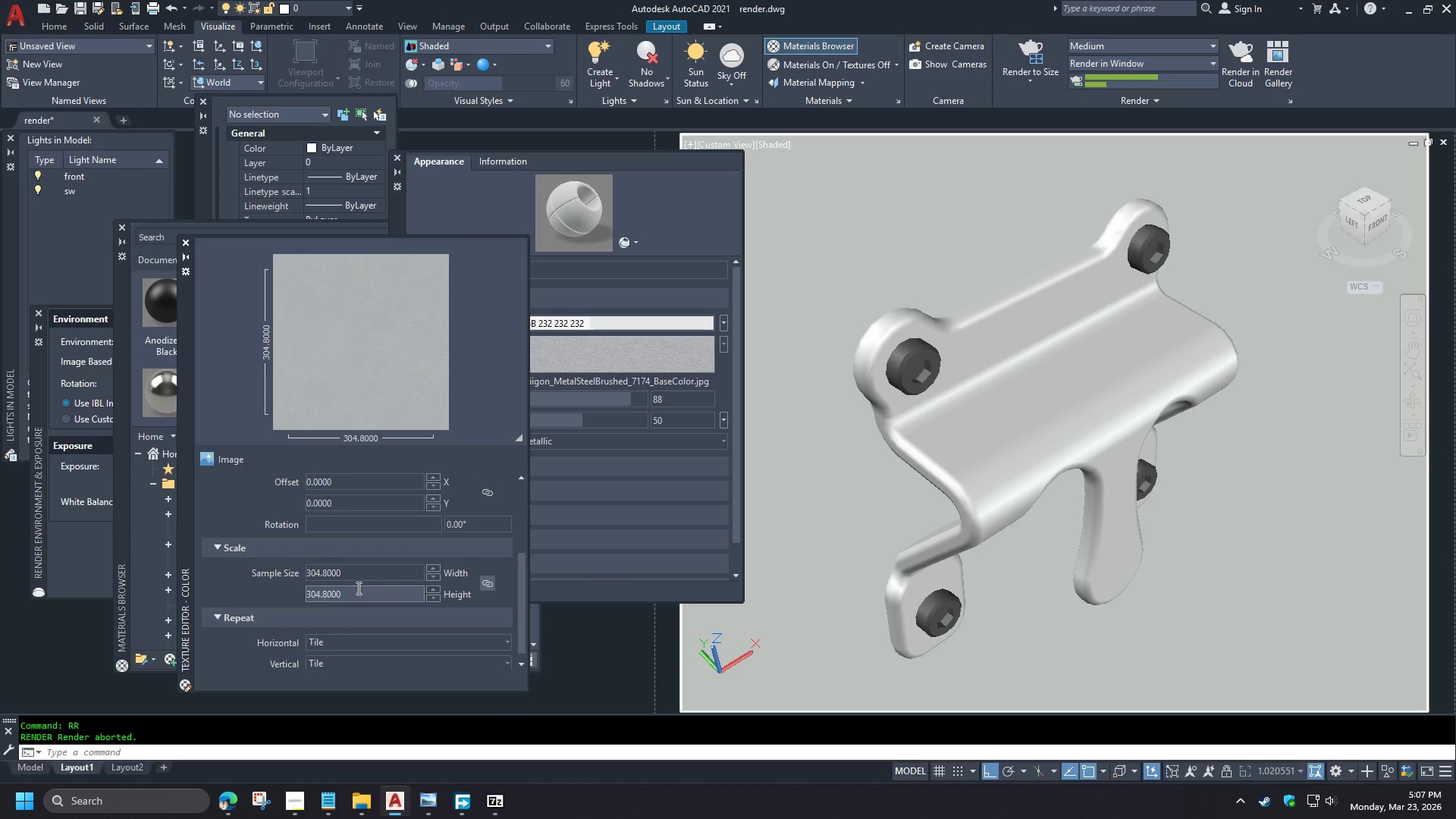 
left_click([368, 579])
 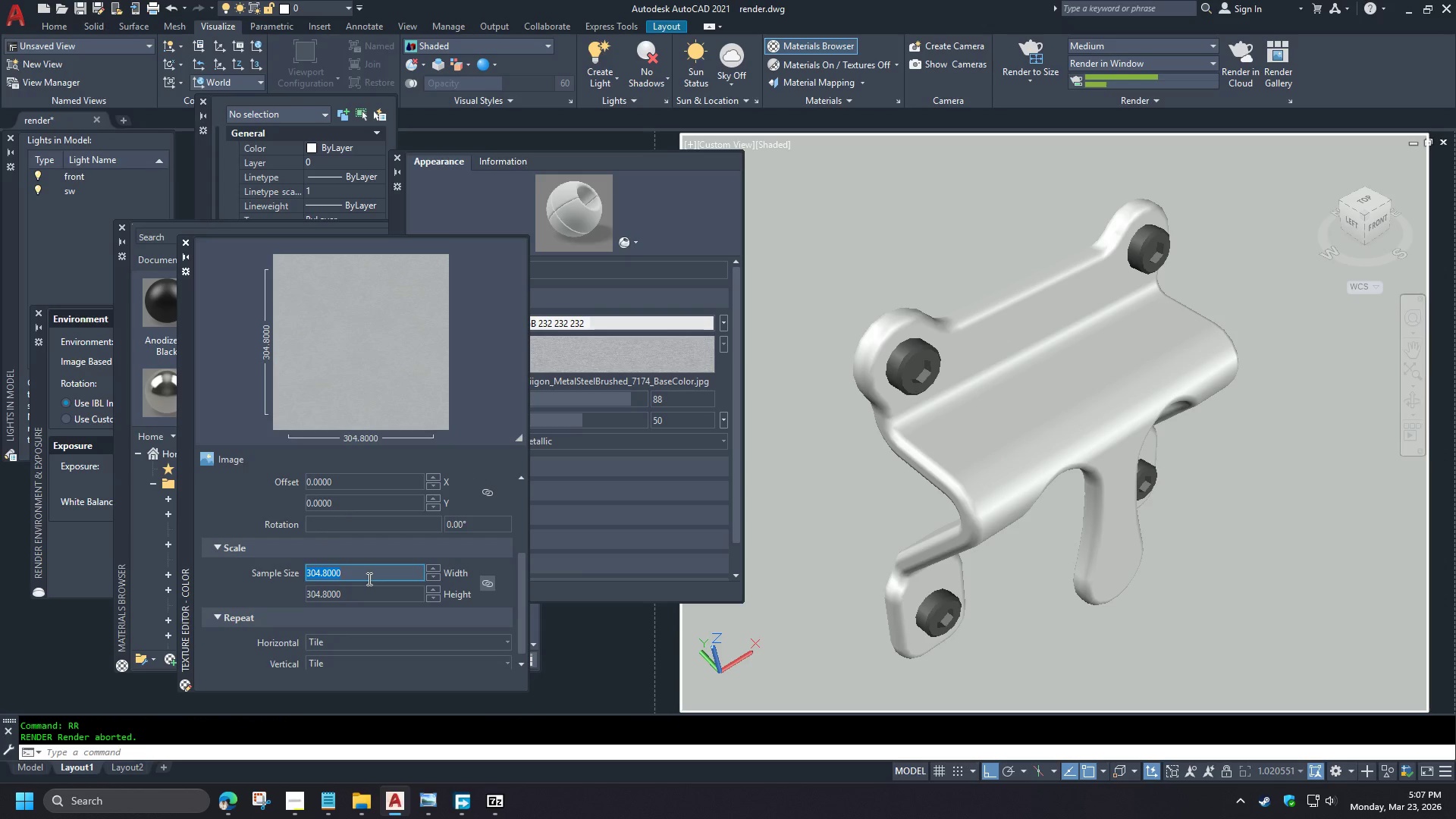 
key(Numpad1)
 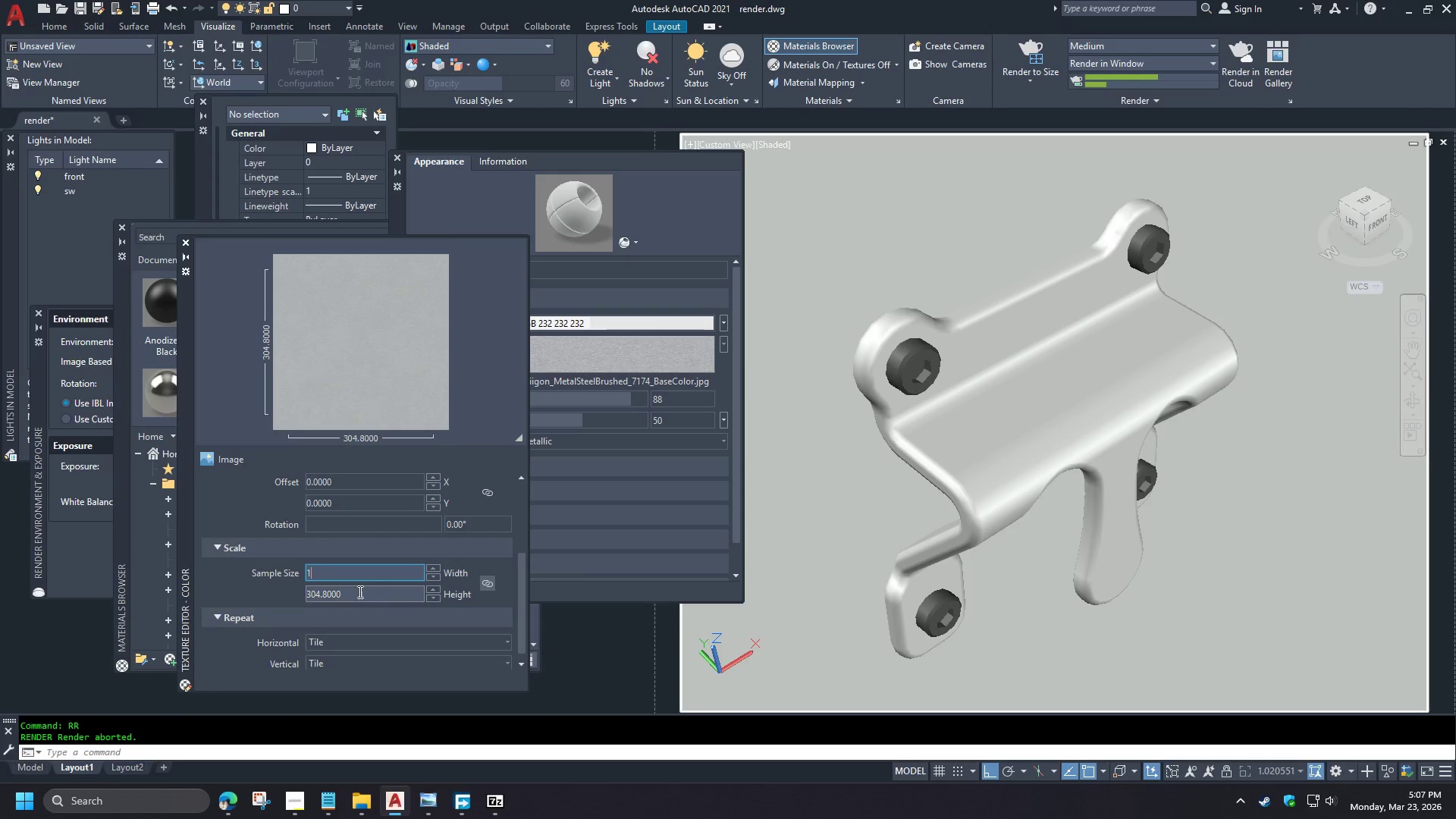 
key(Numpad0)
 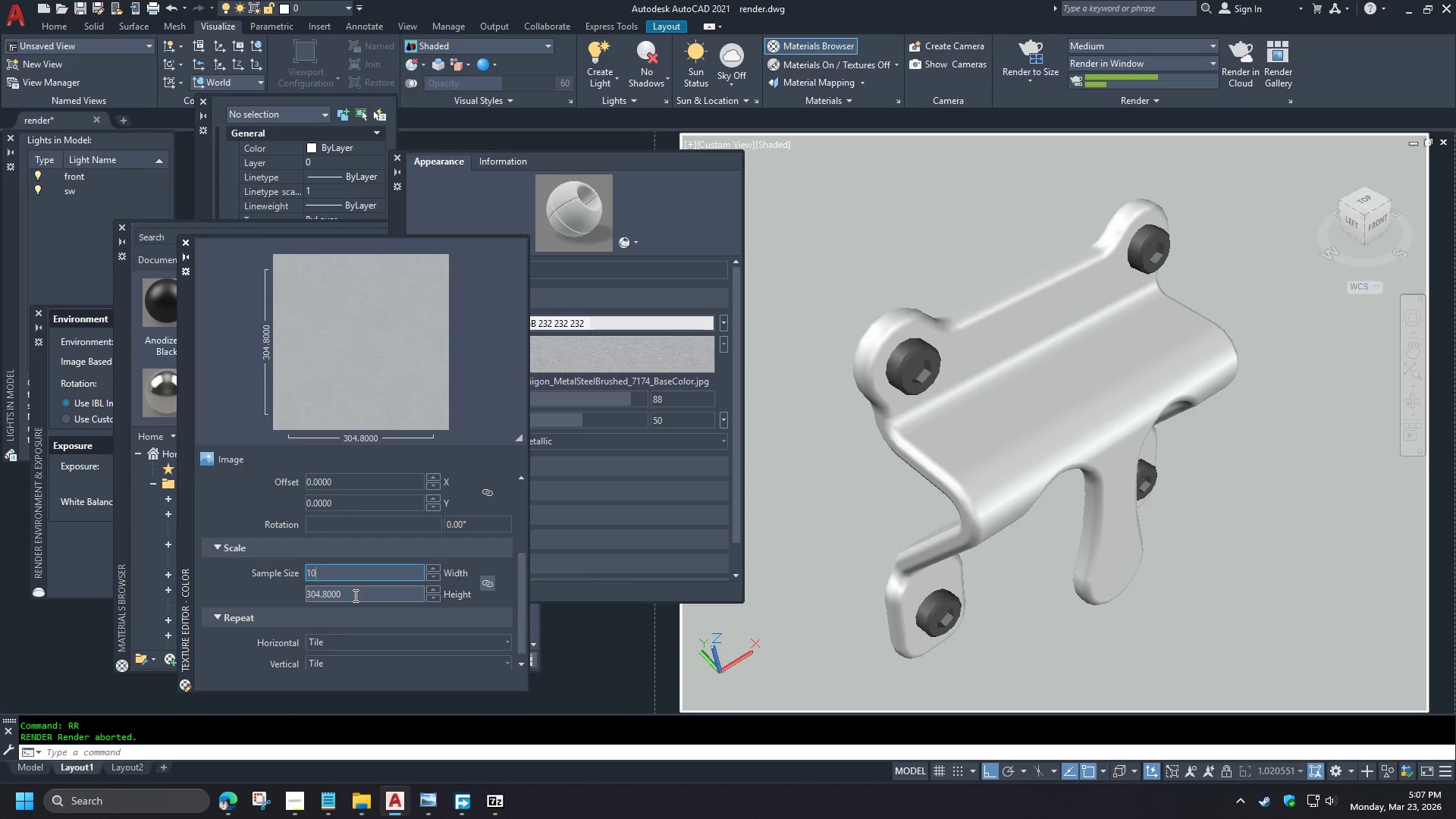 
key(Numpad0)
 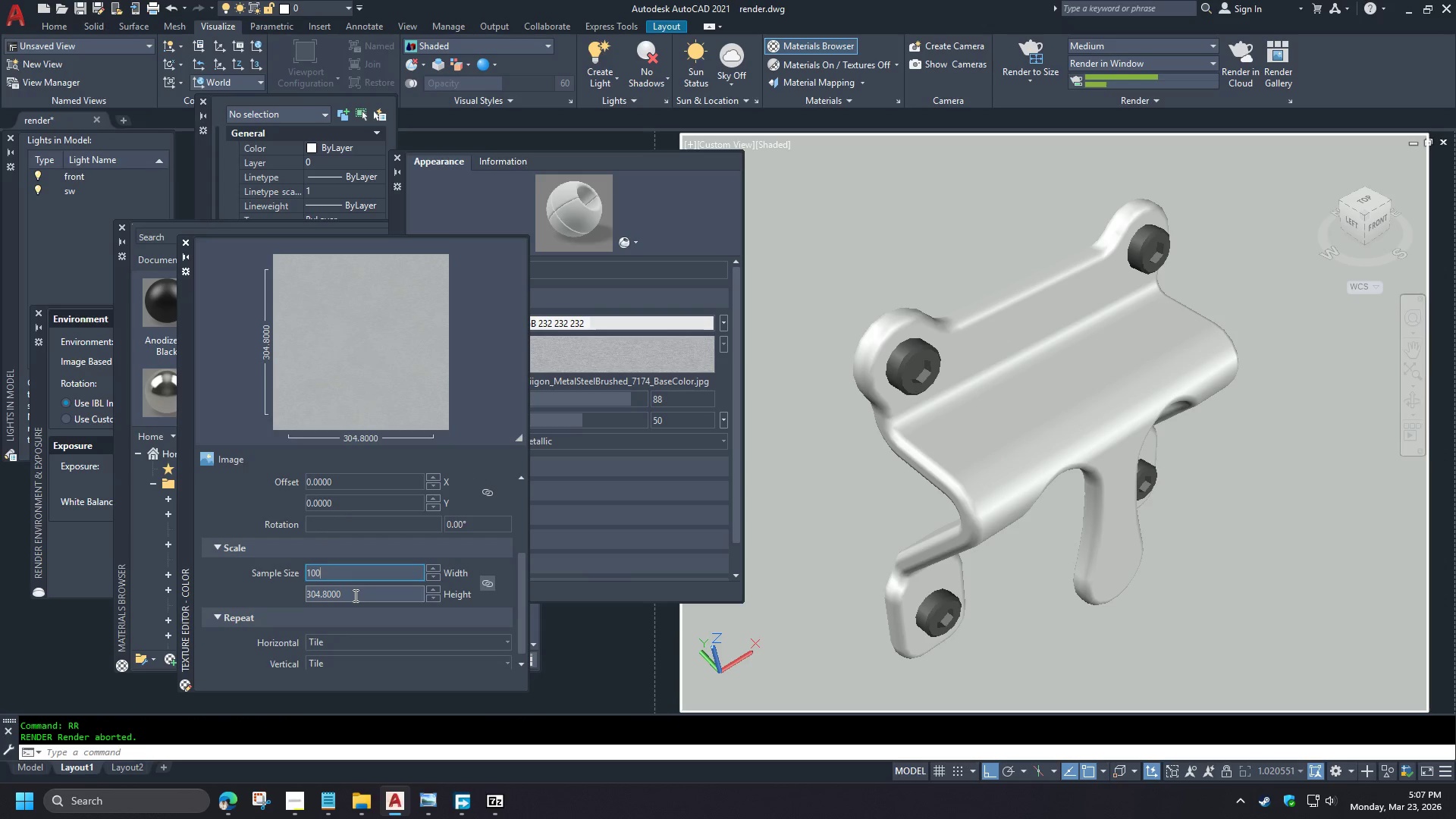 
key(Numpad0)
 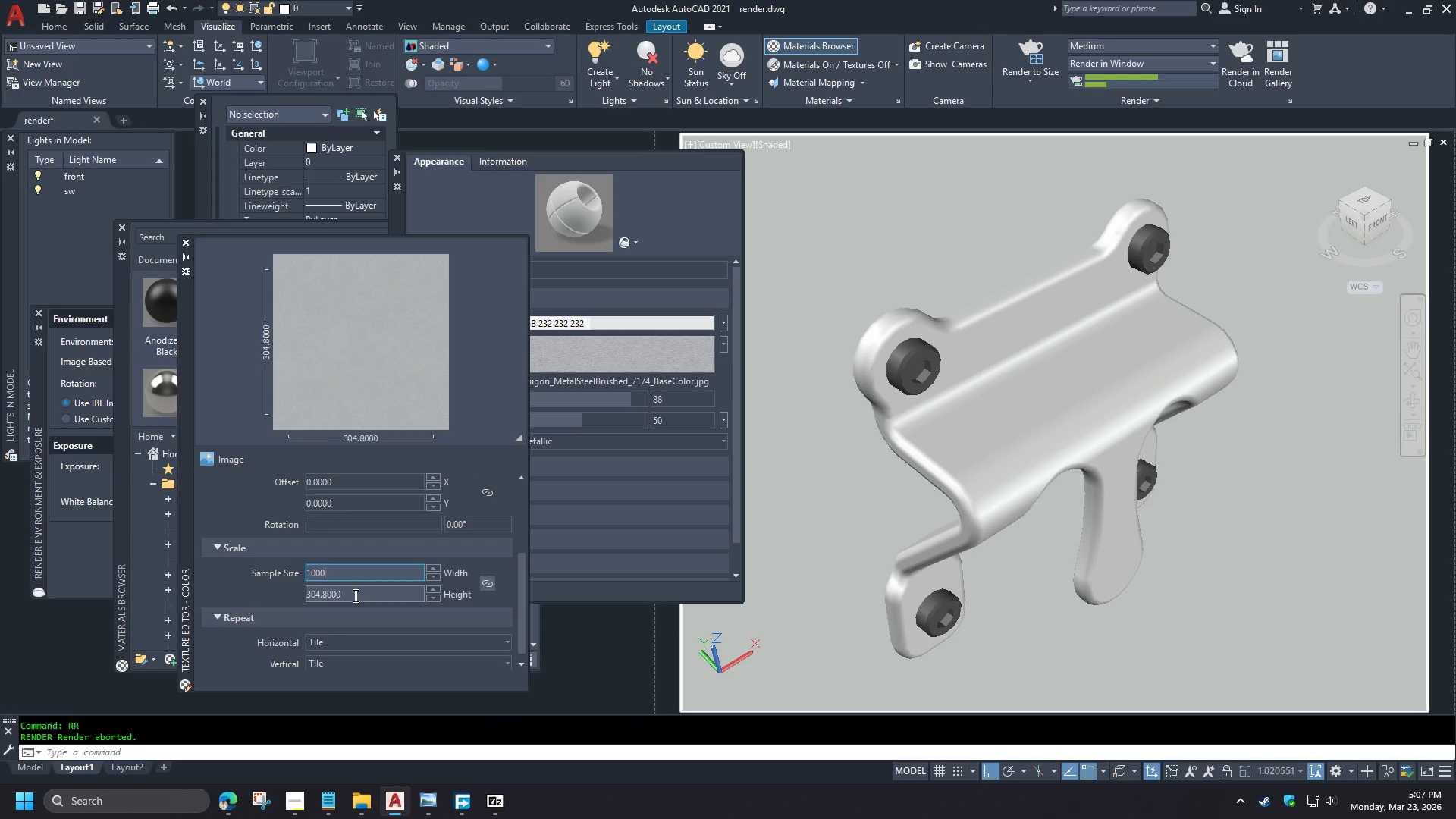 
left_click([354, 595])
 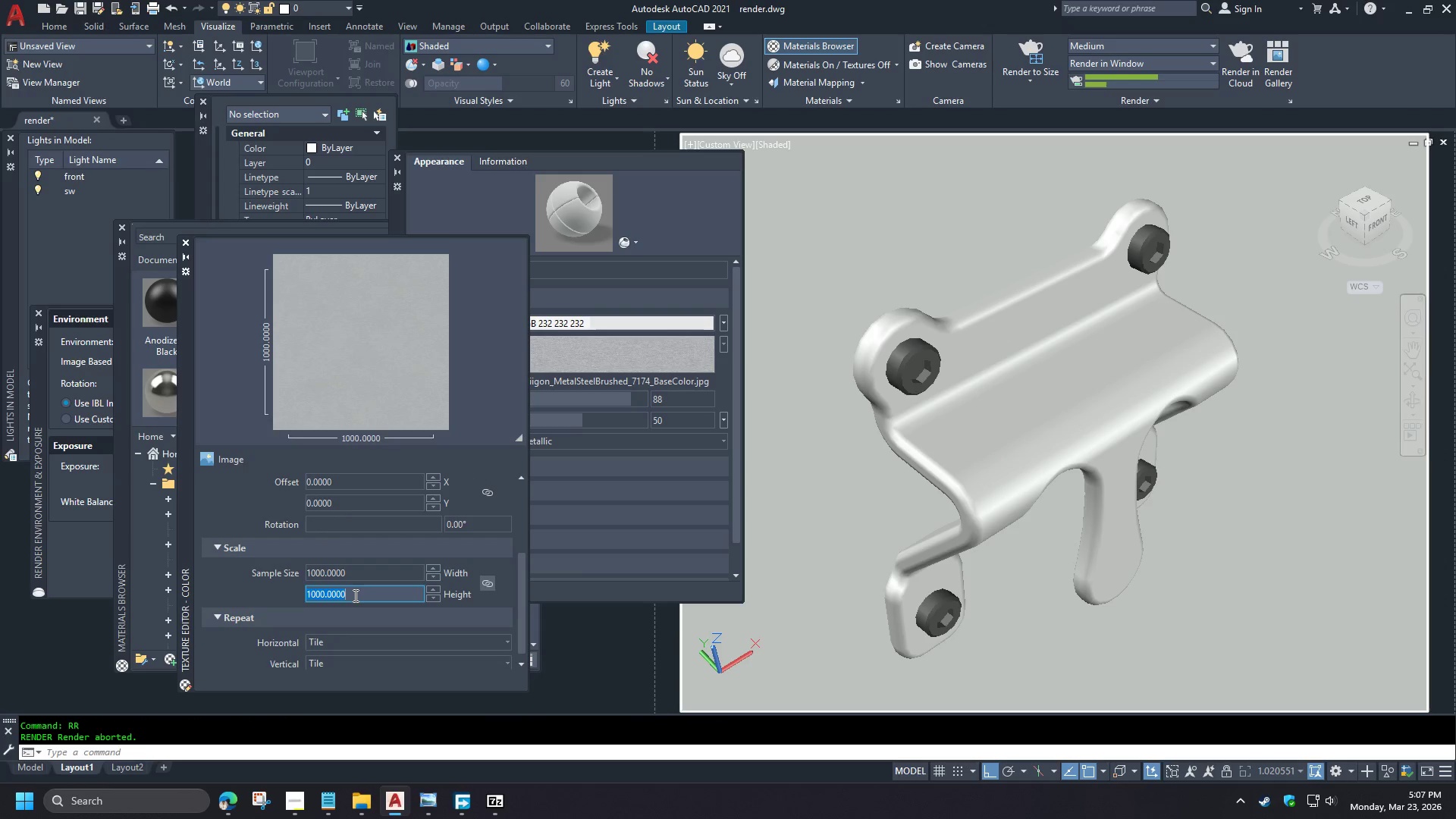 
key(Numpad1)
 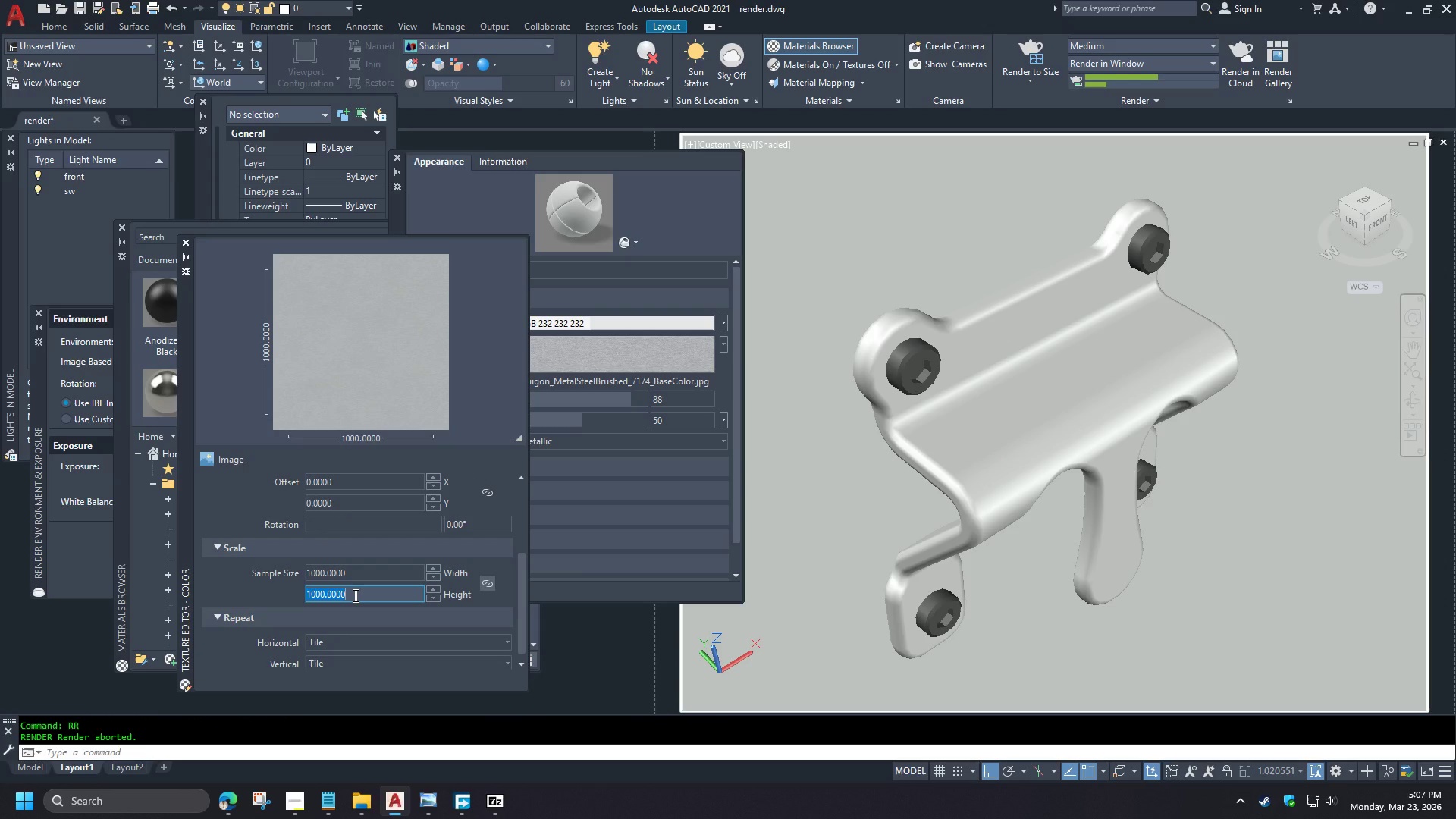 
key(Numpad0)
 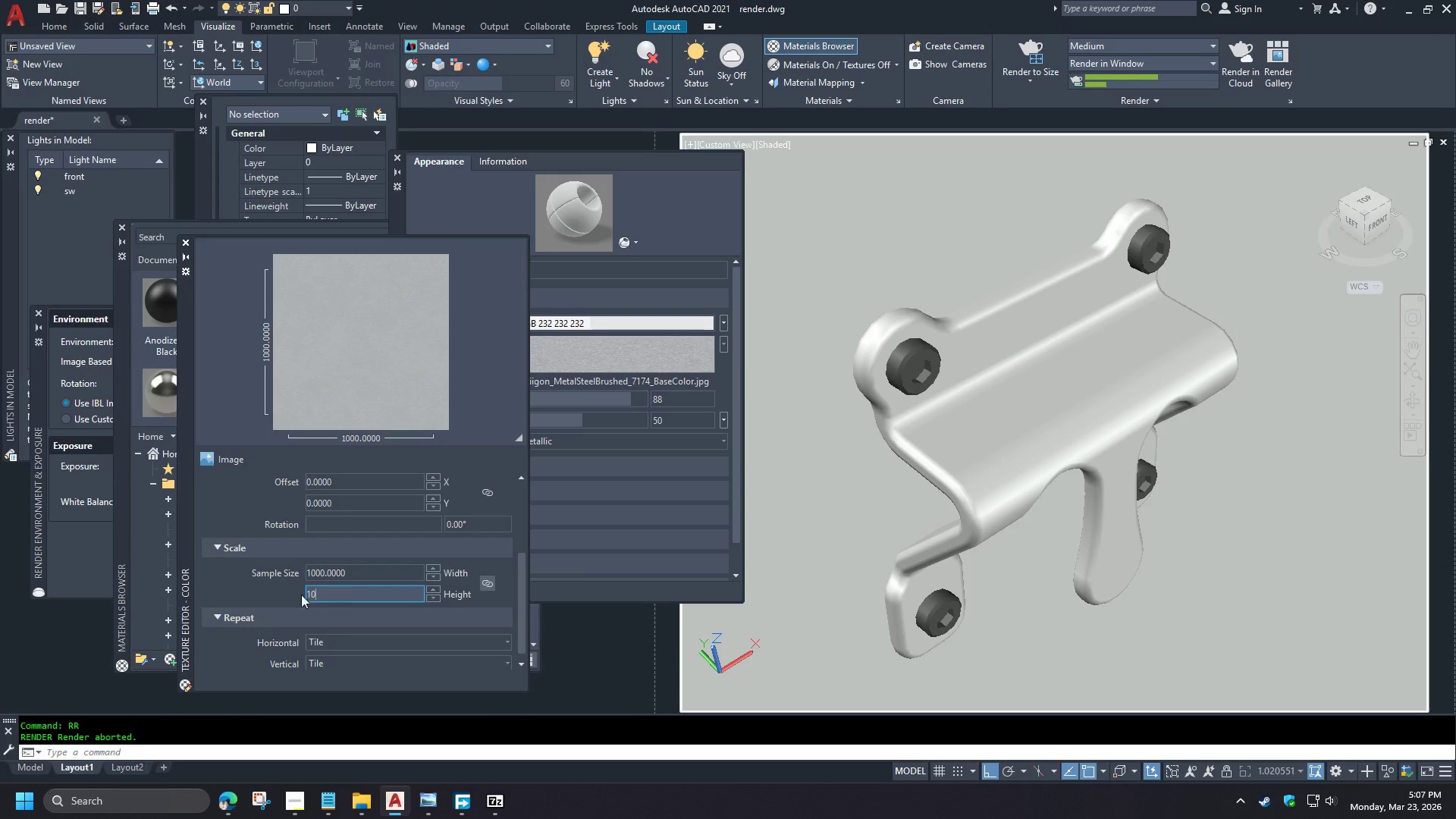 
left_click([228, 597])
 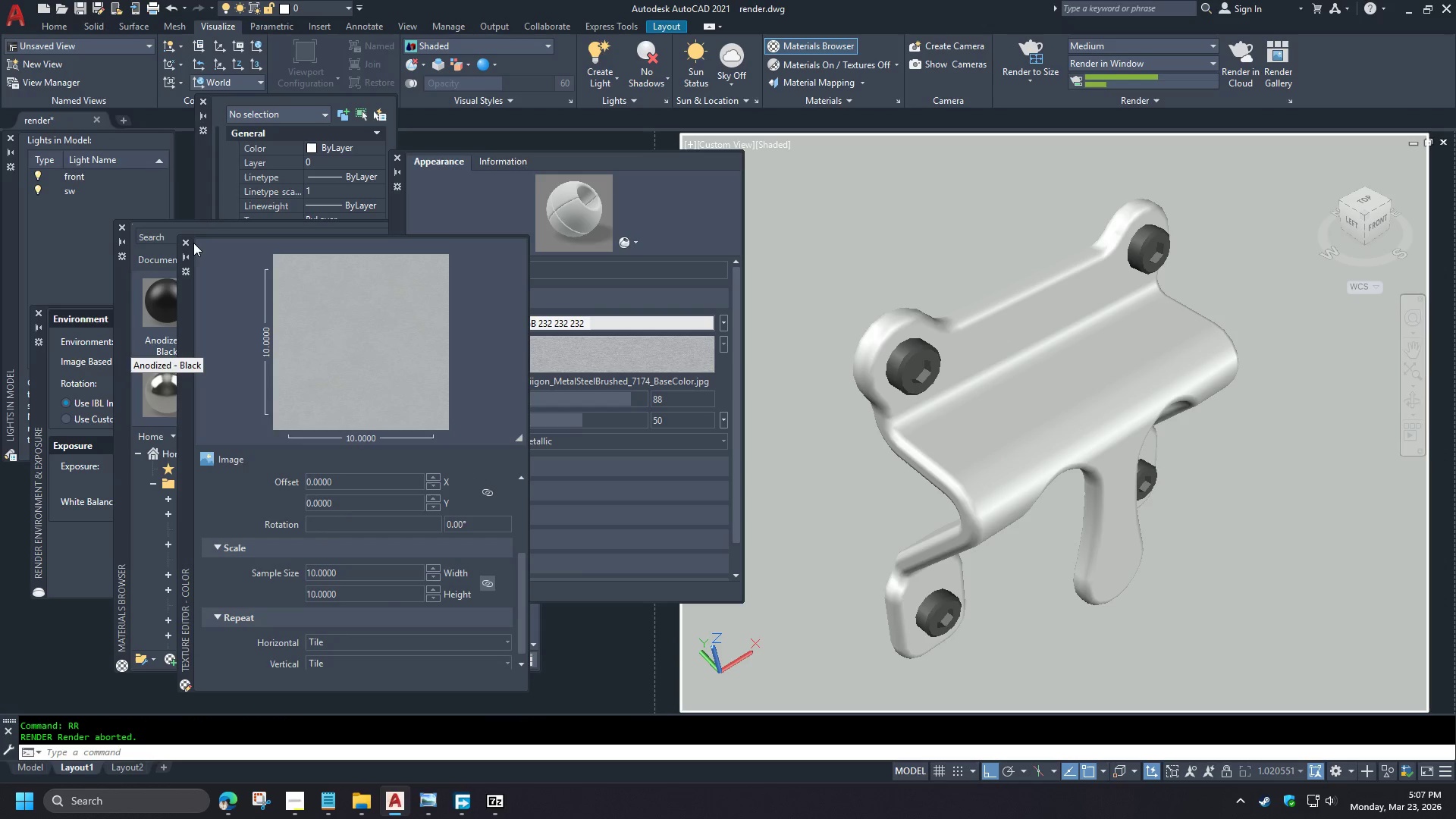 
left_click([187, 246])
 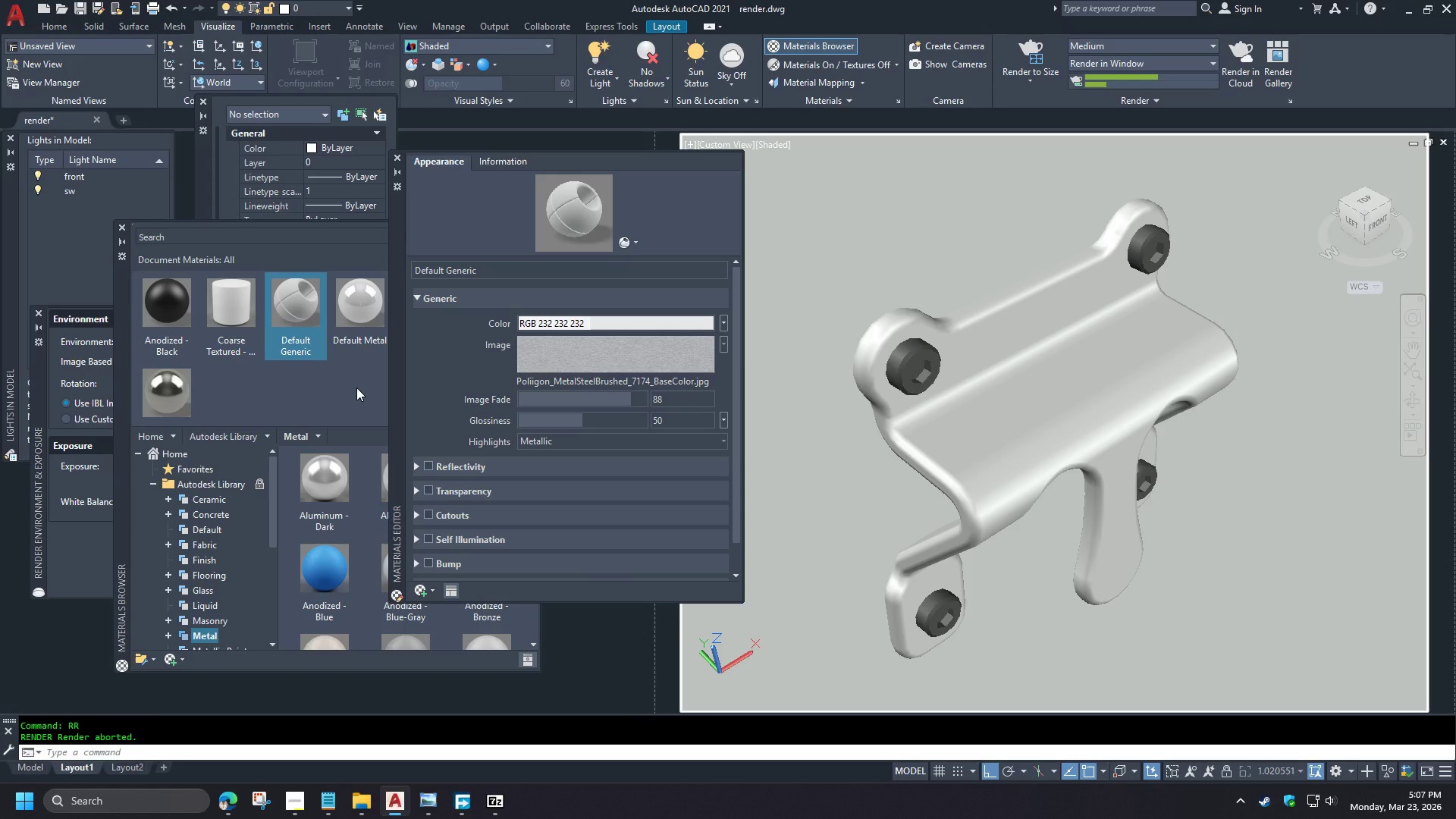 
scroll: coordinate [266, 601], scroll_direction: down, amount: 3.0
 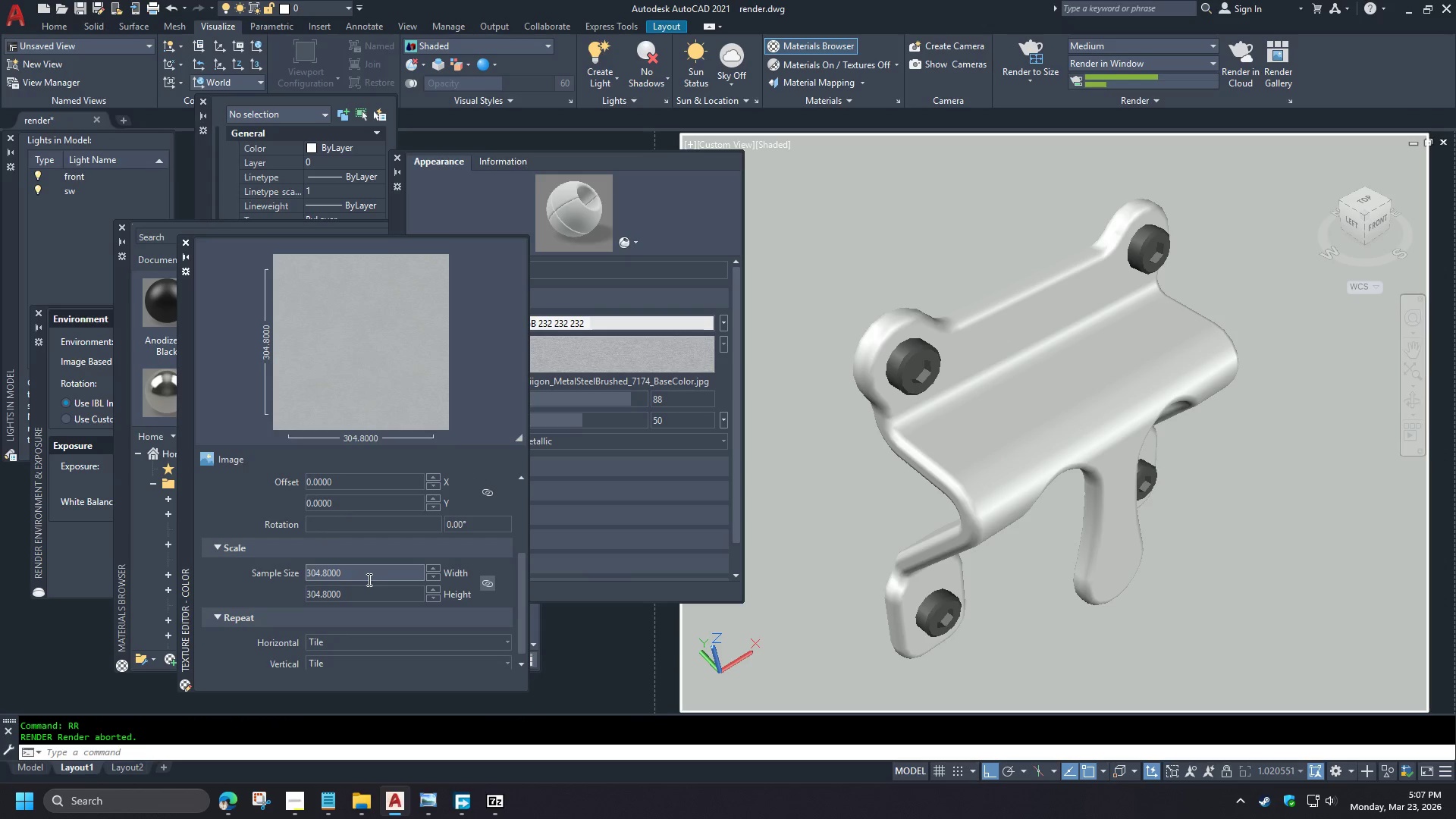 
left_click([502, 273])
 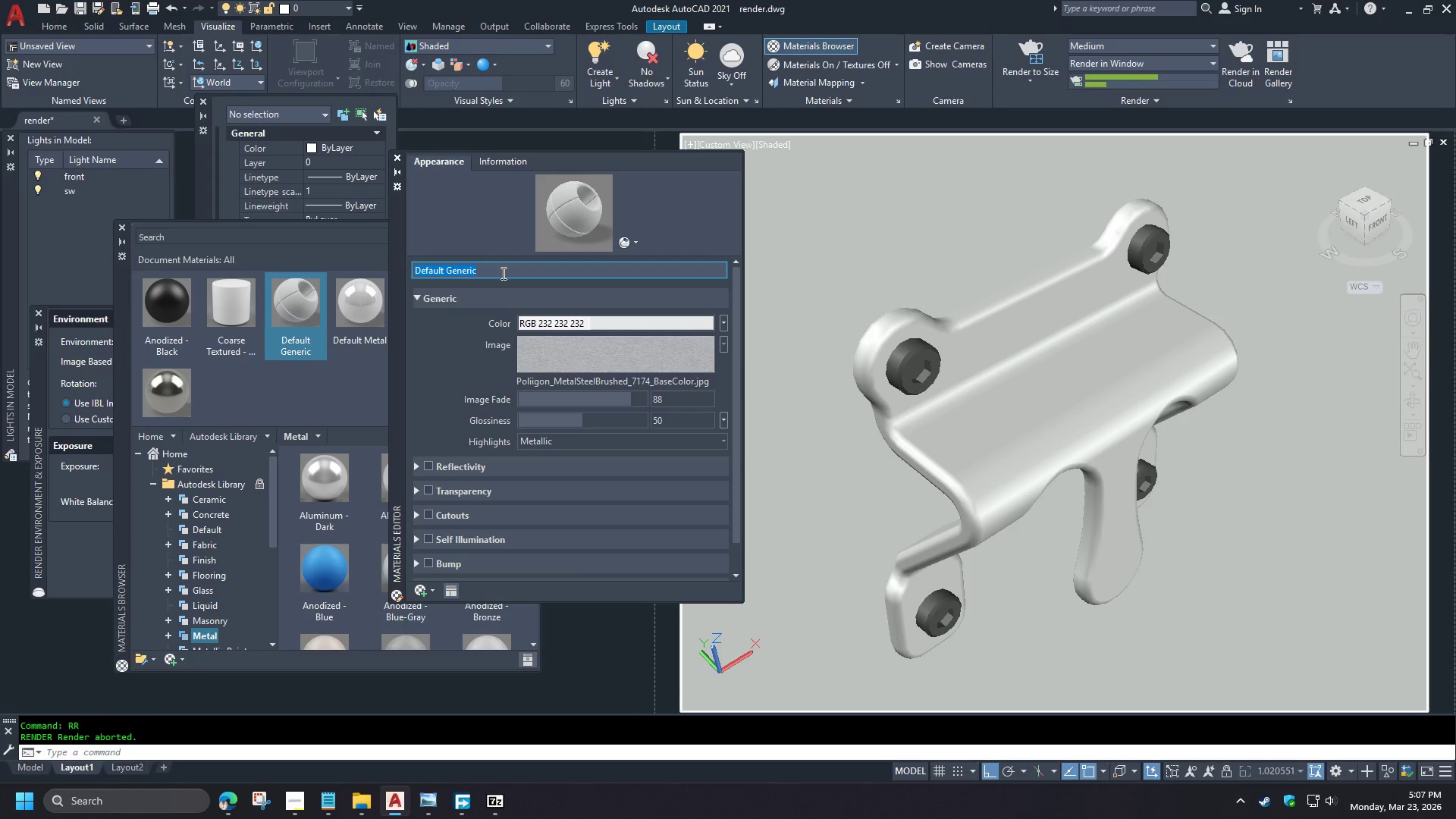 
type(metal )
 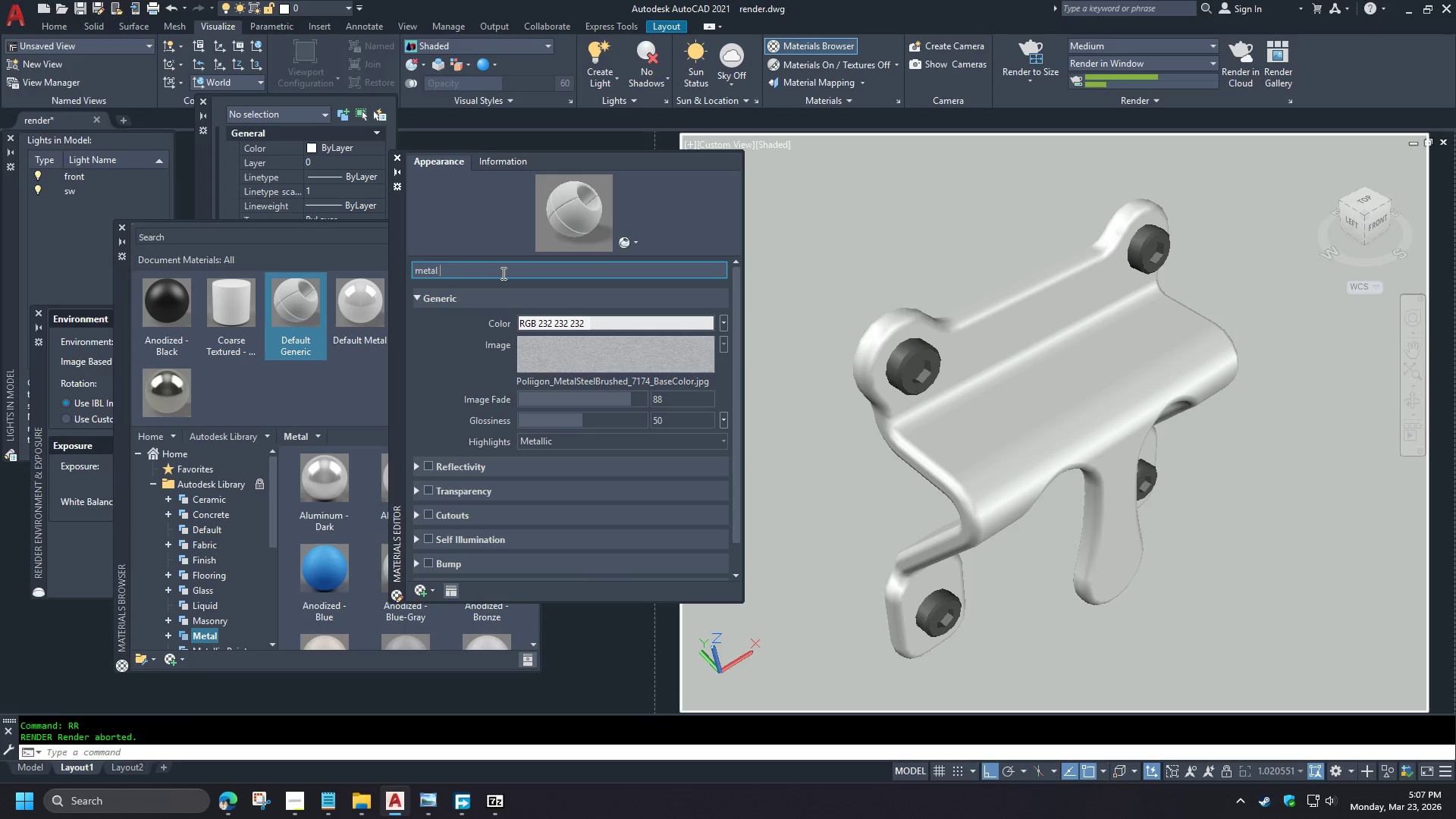 
type(brush)
key(NumpadEnter)
 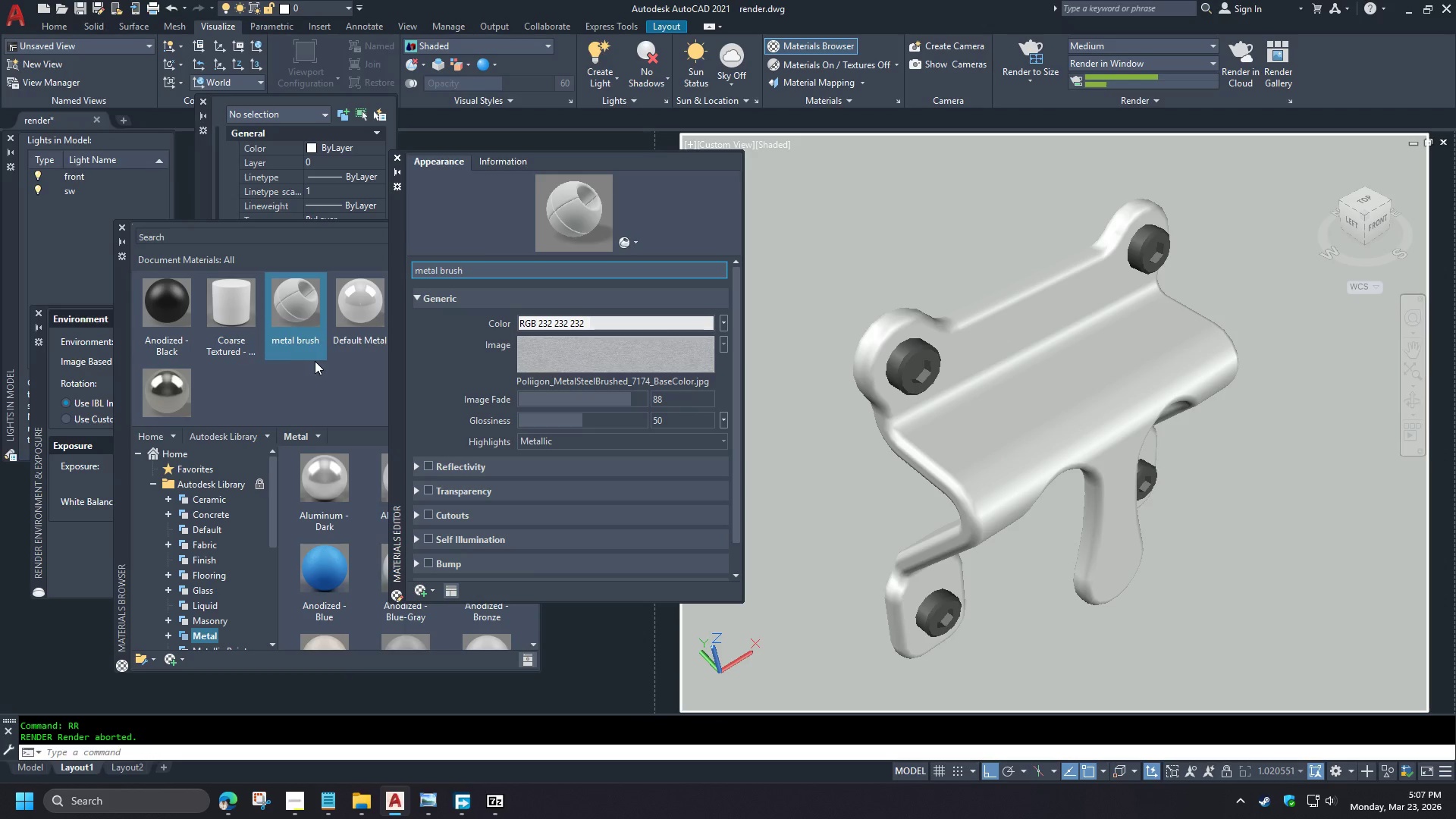 
left_click_drag(start_coordinate=[297, 311], to_coordinate=[1011, 419])
 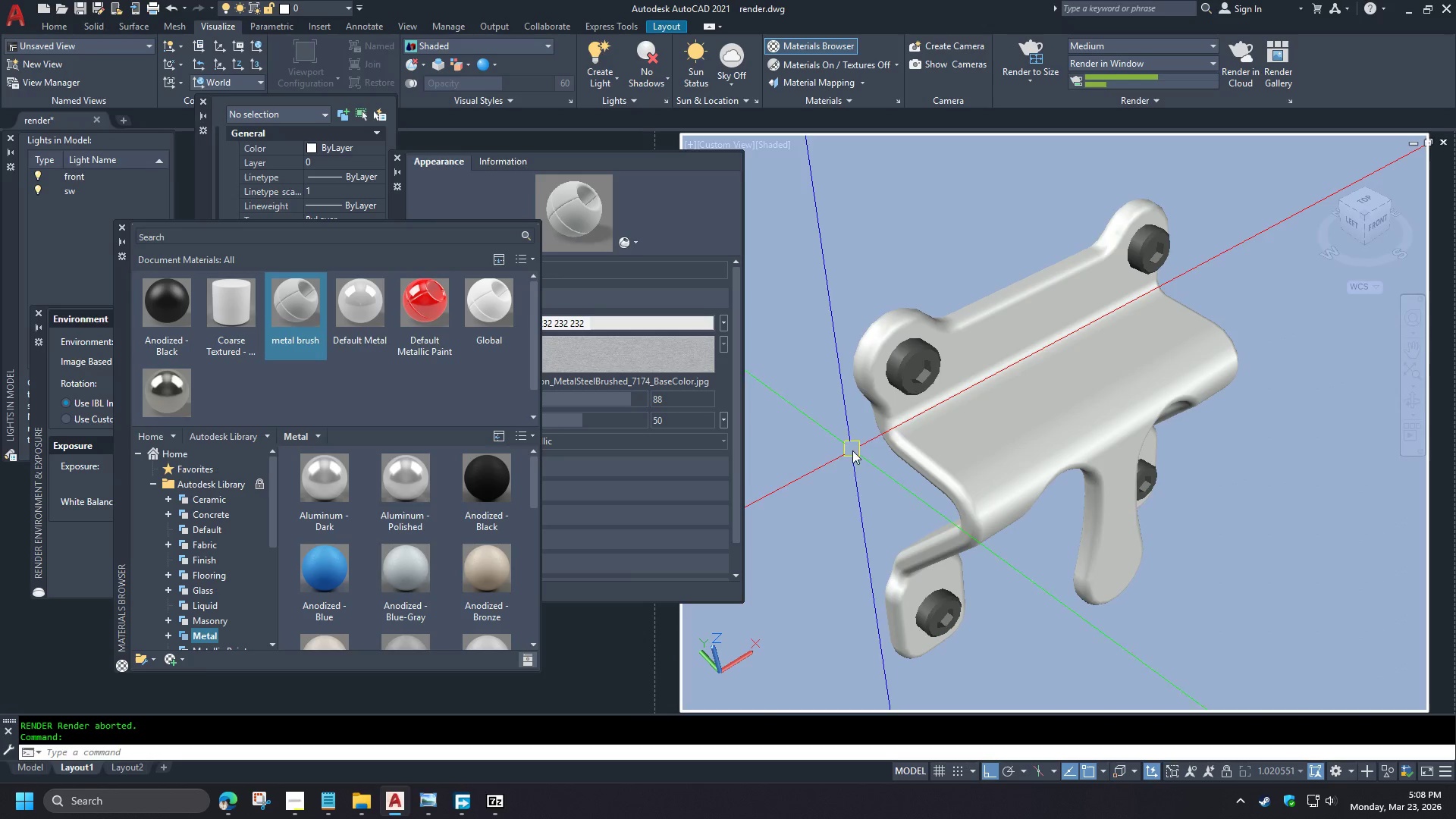 
type(rr)
 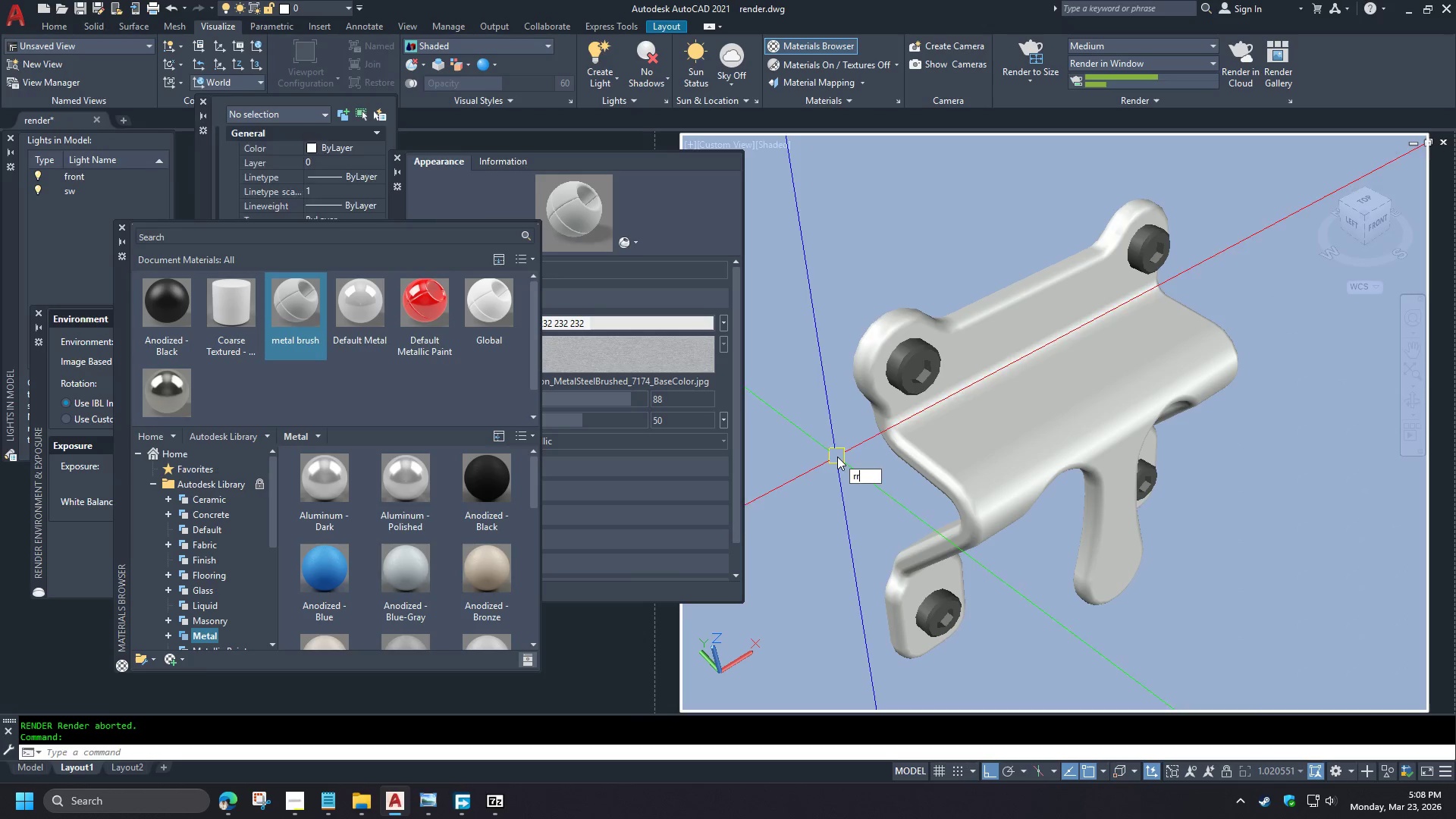 
key(Space)
 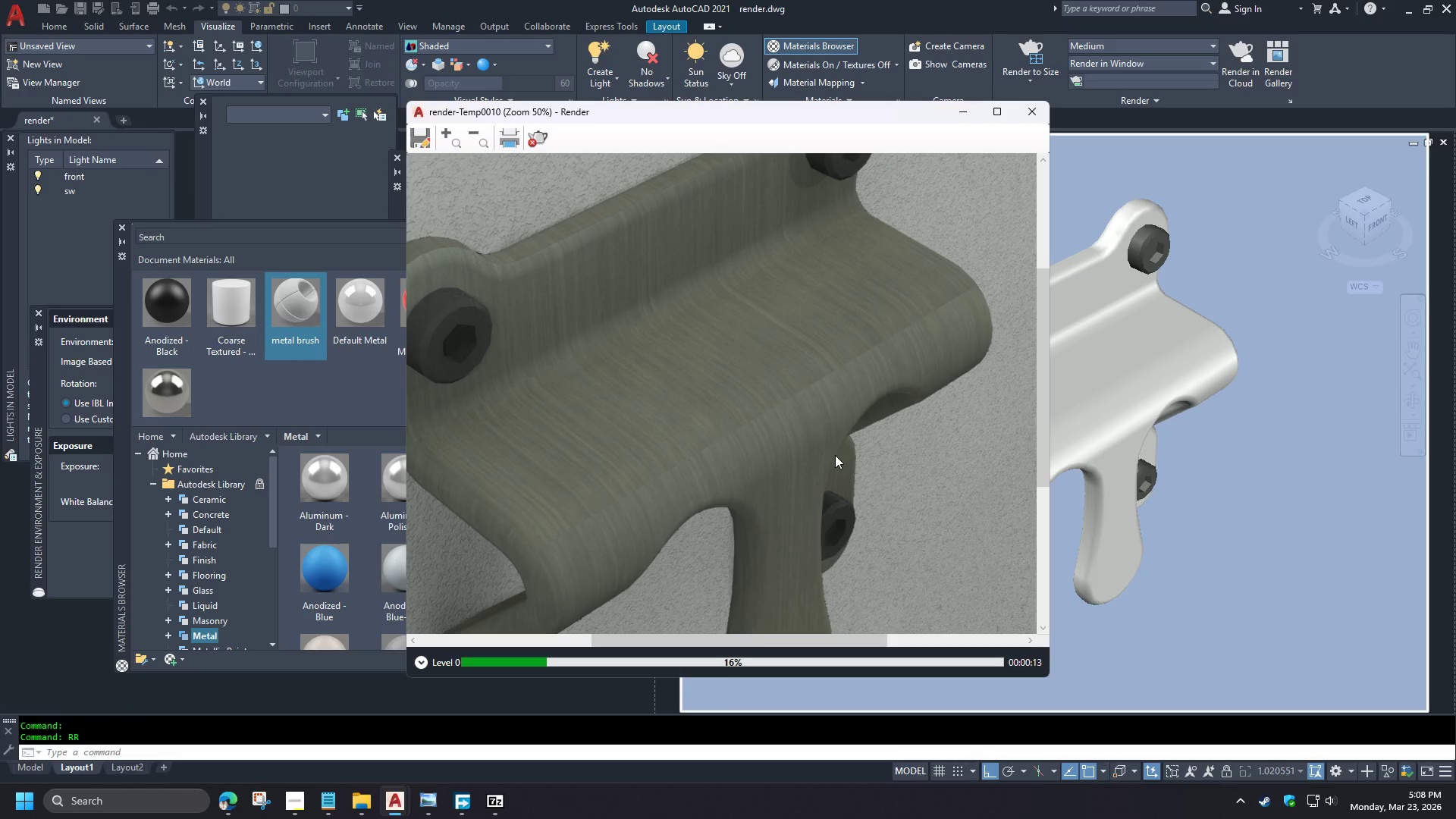 
wait(7.07)
 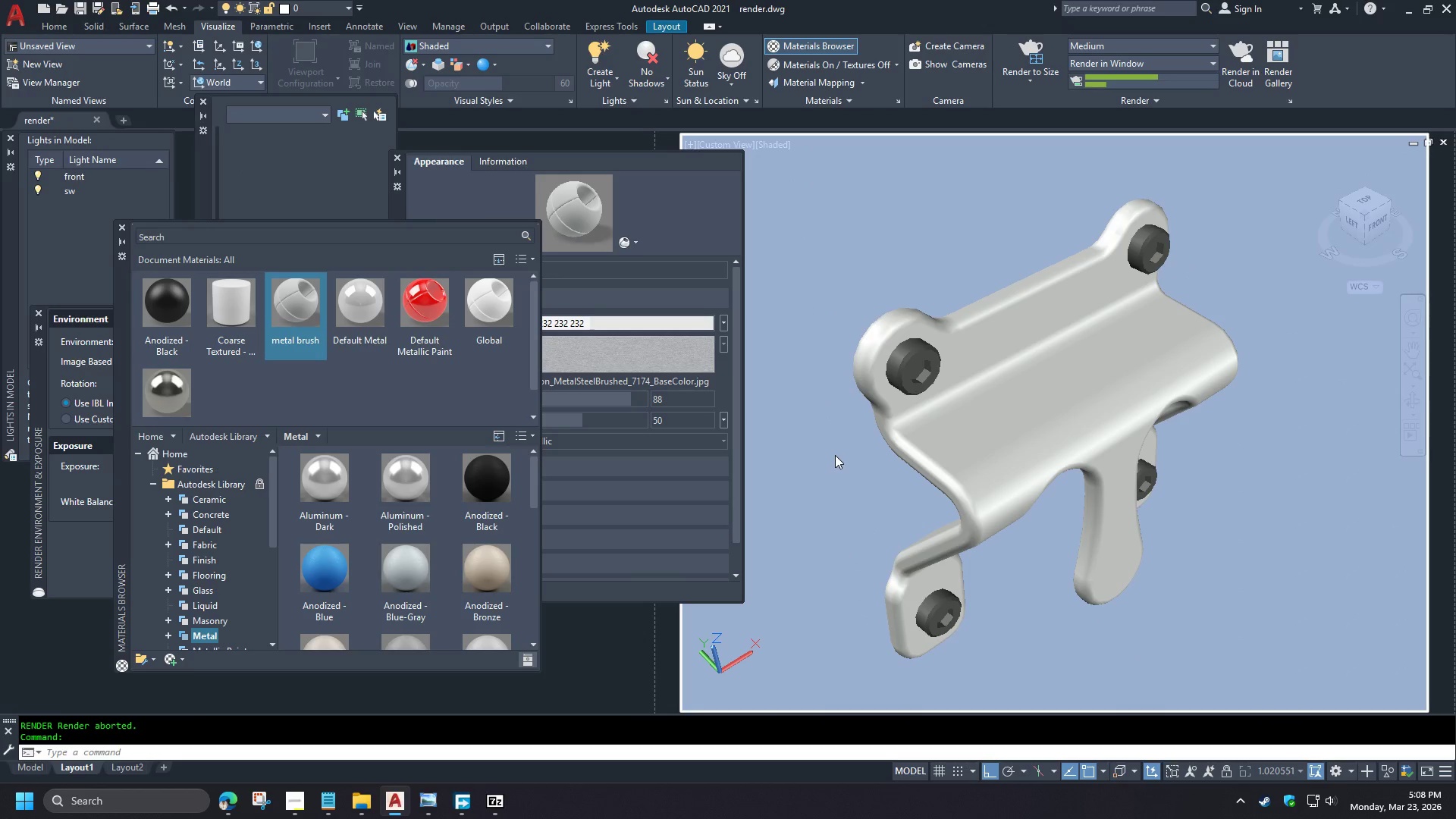 
mouse_move([994, 428])
 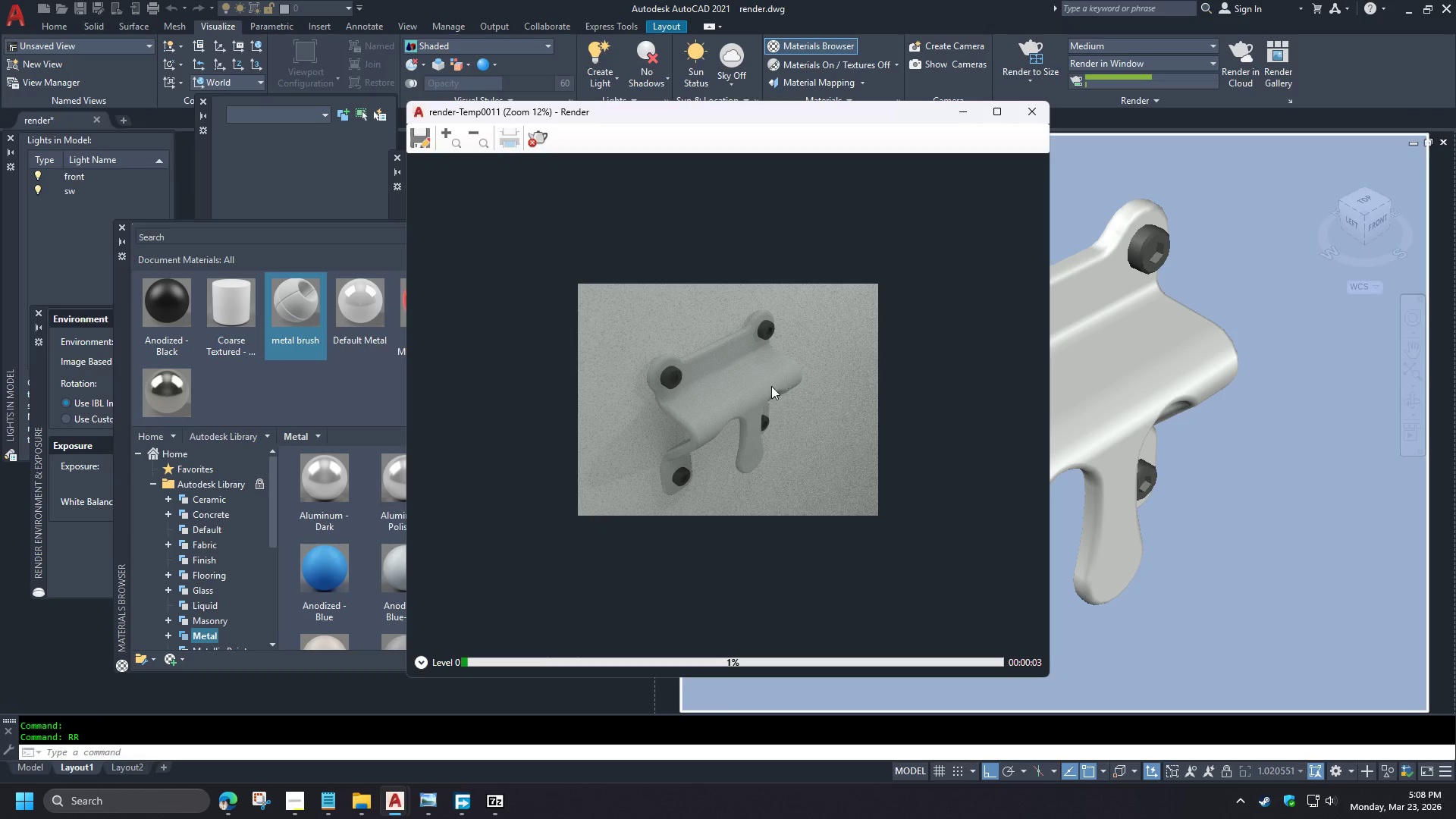 
wait(10.15)
 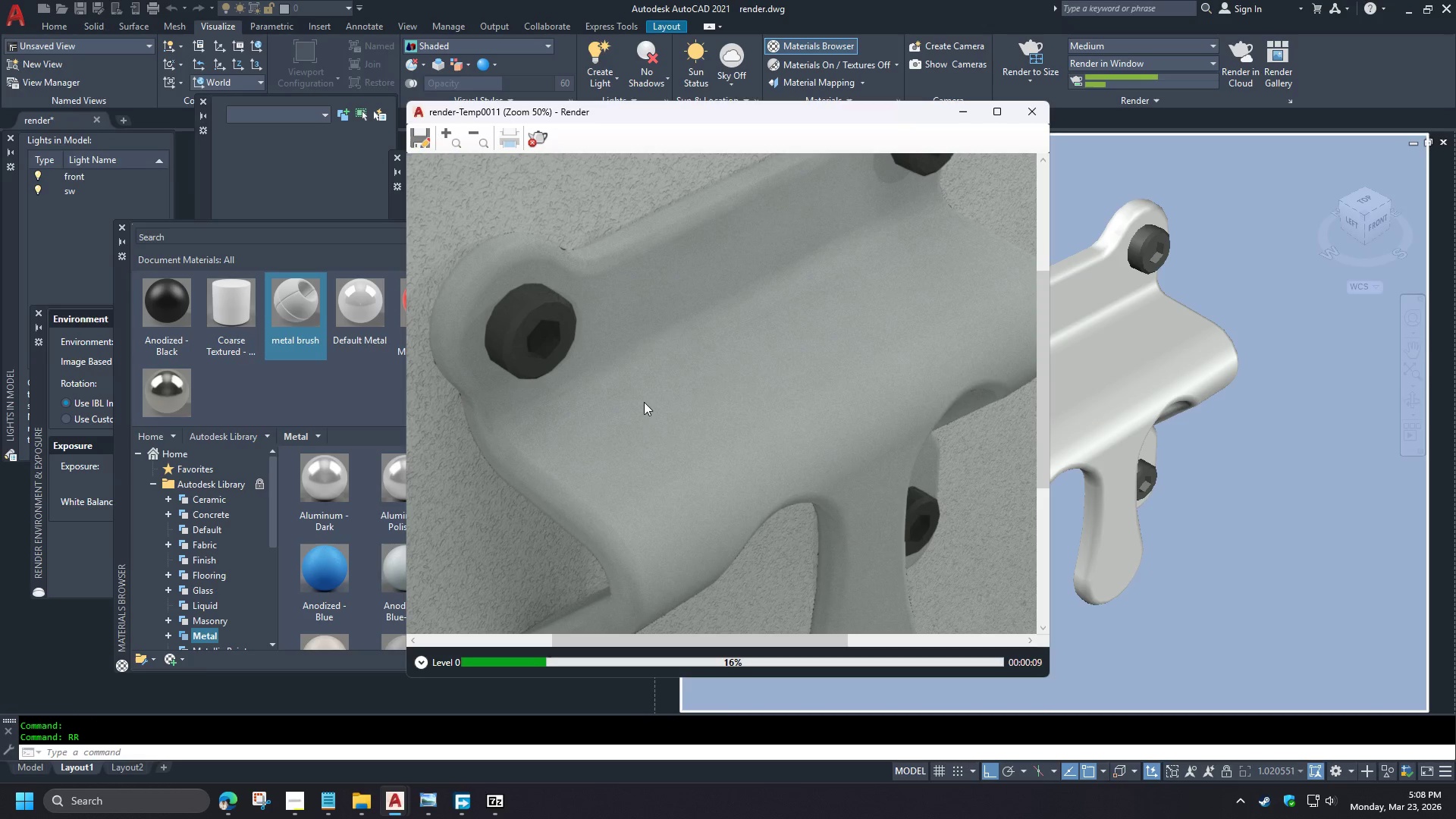 
left_click([546, 135])
 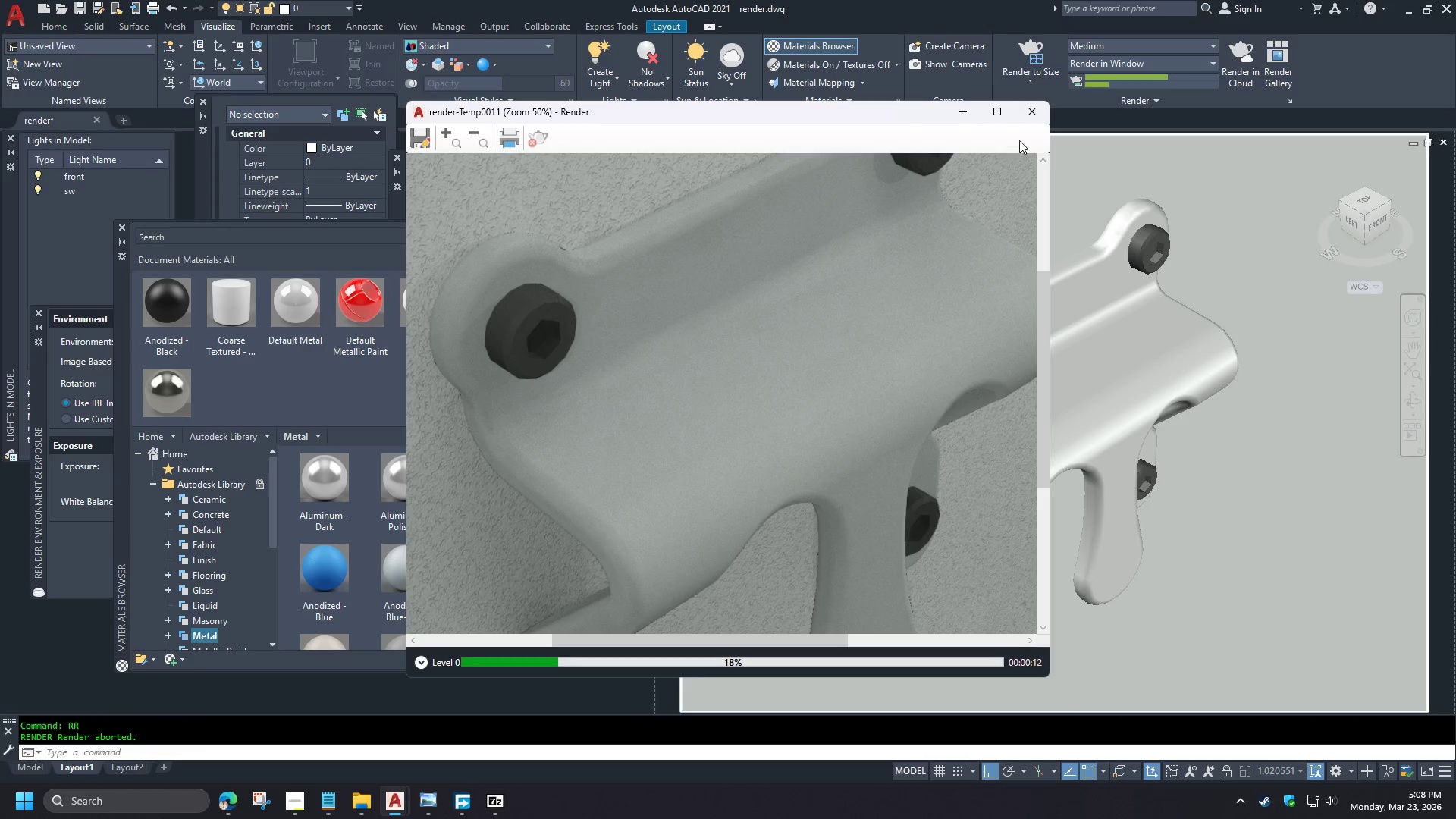 
left_click([1029, 115])
 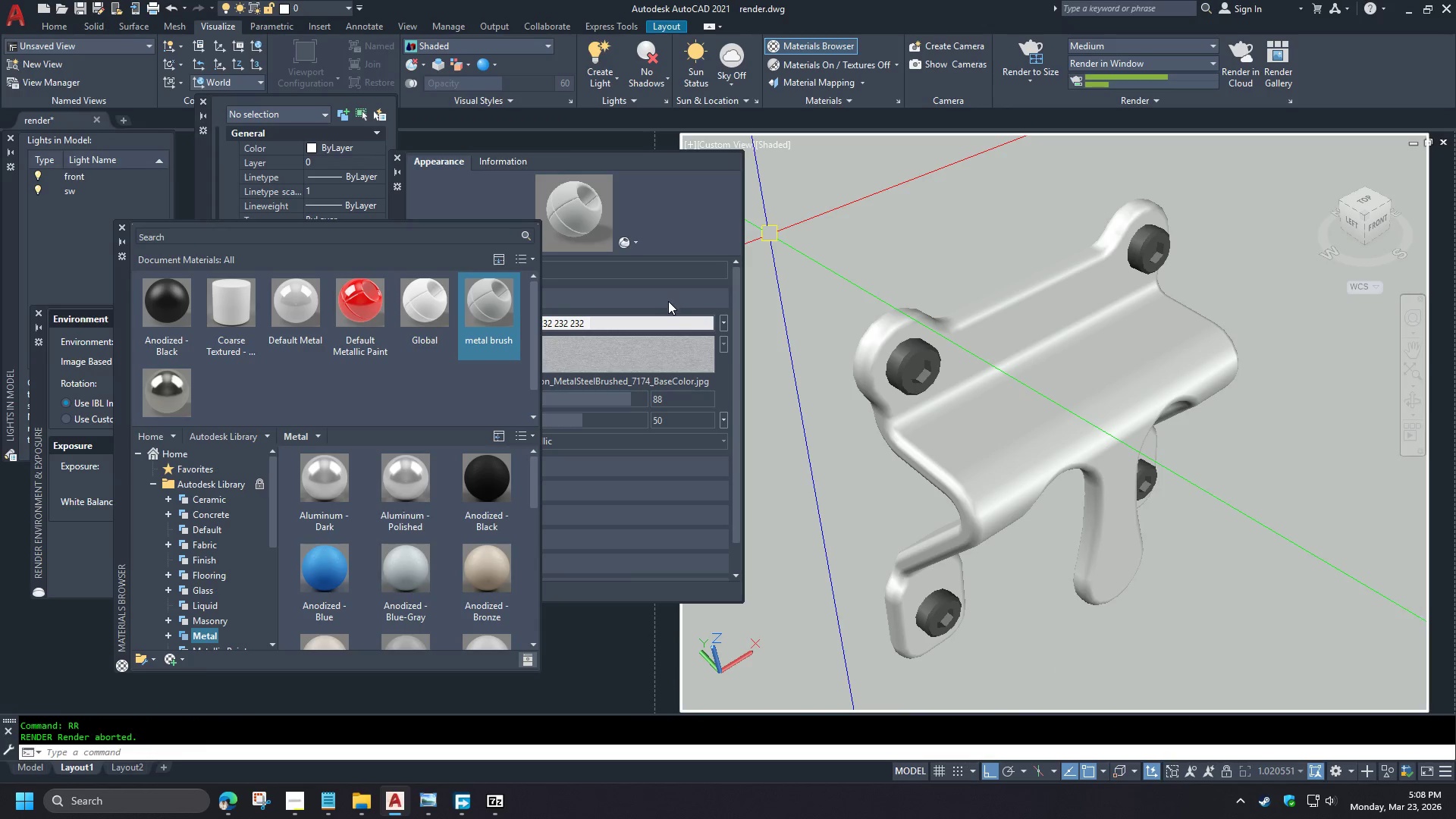 
scroll: coordinate [734, 387], scroll_direction: up, amount: 3.0
 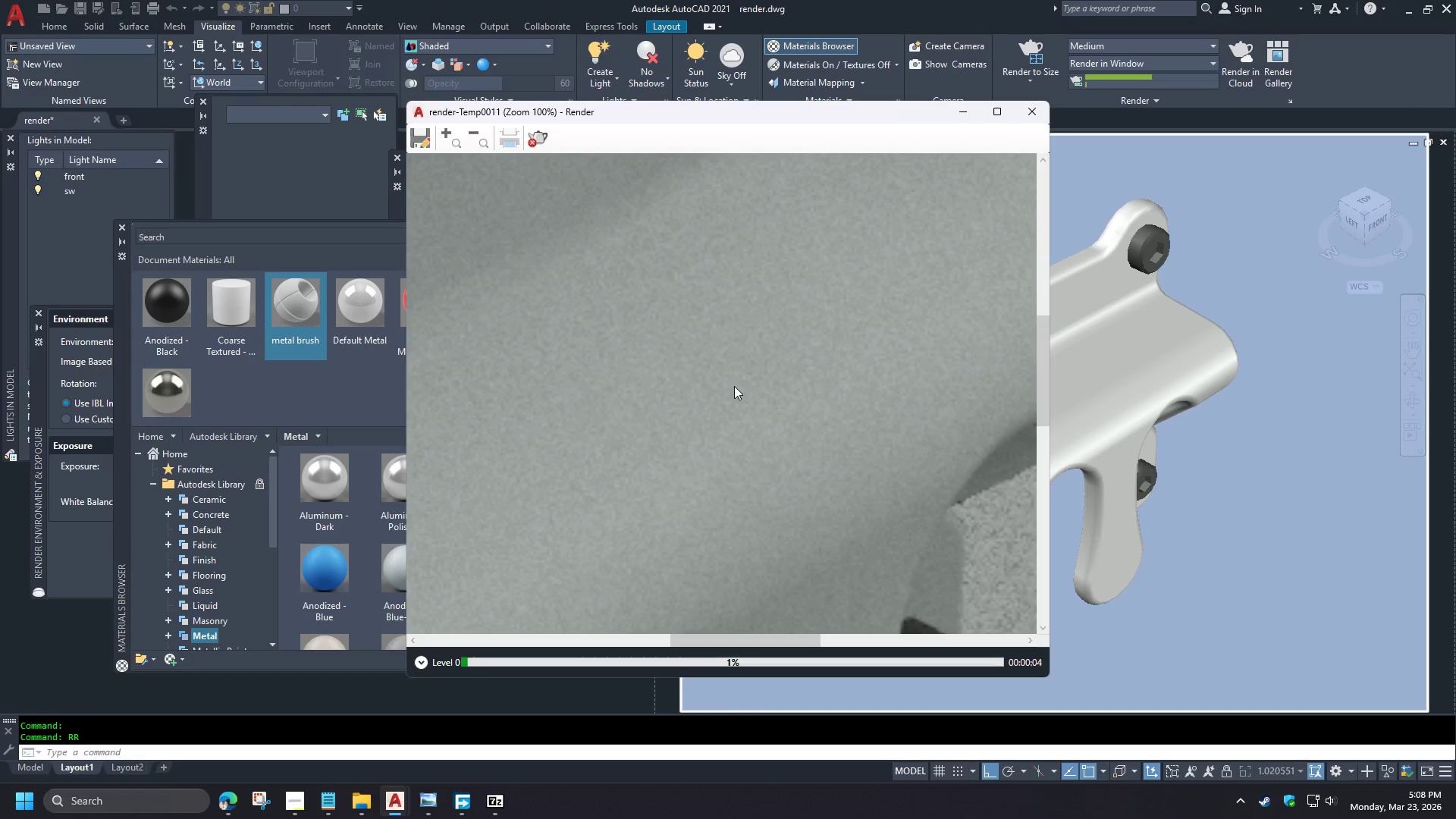 
scroll: coordinate [726, 384], scroll_direction: down, amount: 2.0
 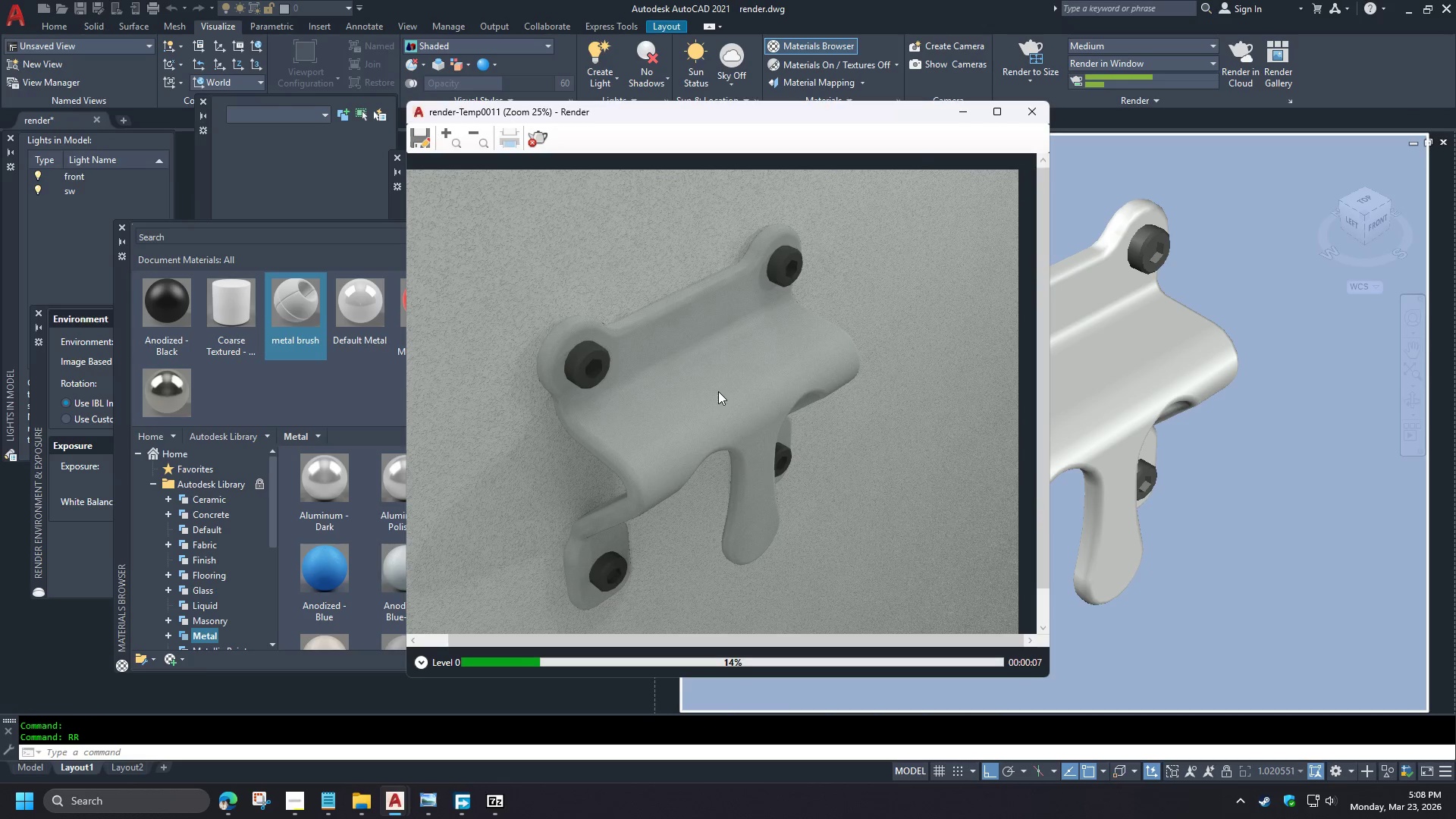 
left_click([727, 368])
 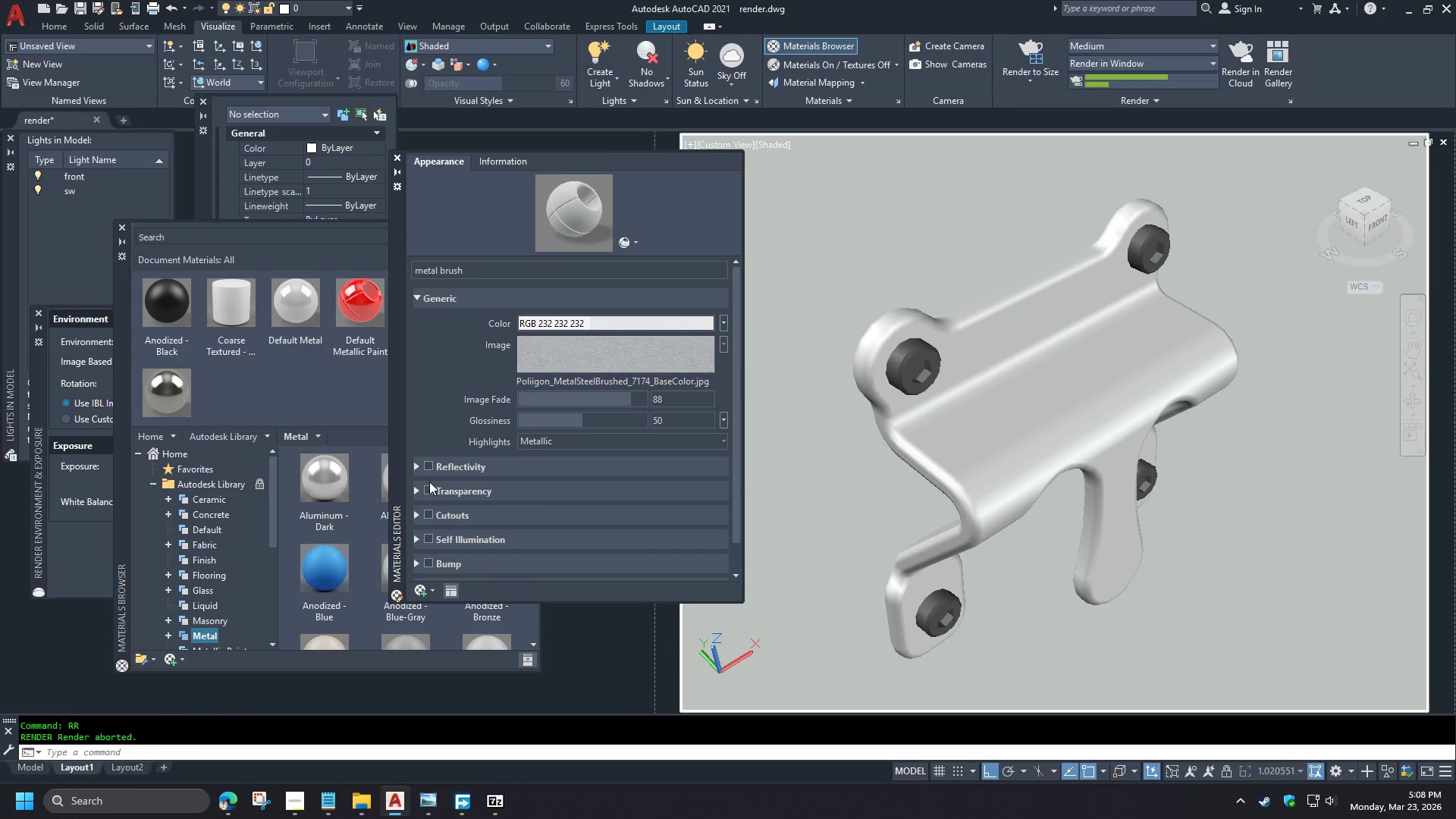 
scroll: coordinate [644, 400], scroll_direction: up, amount: 2.0
 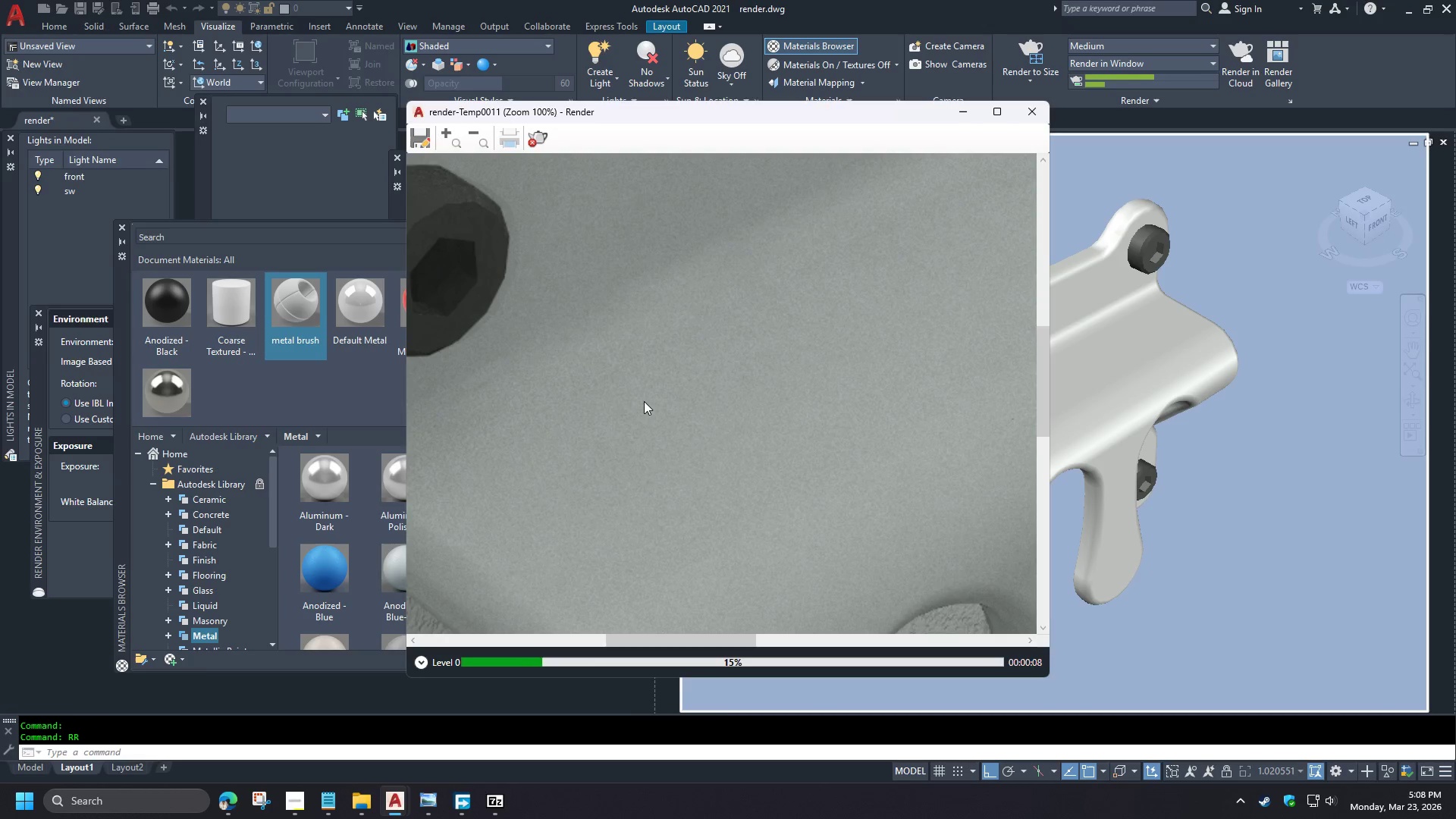 
left_click([416, 466])
 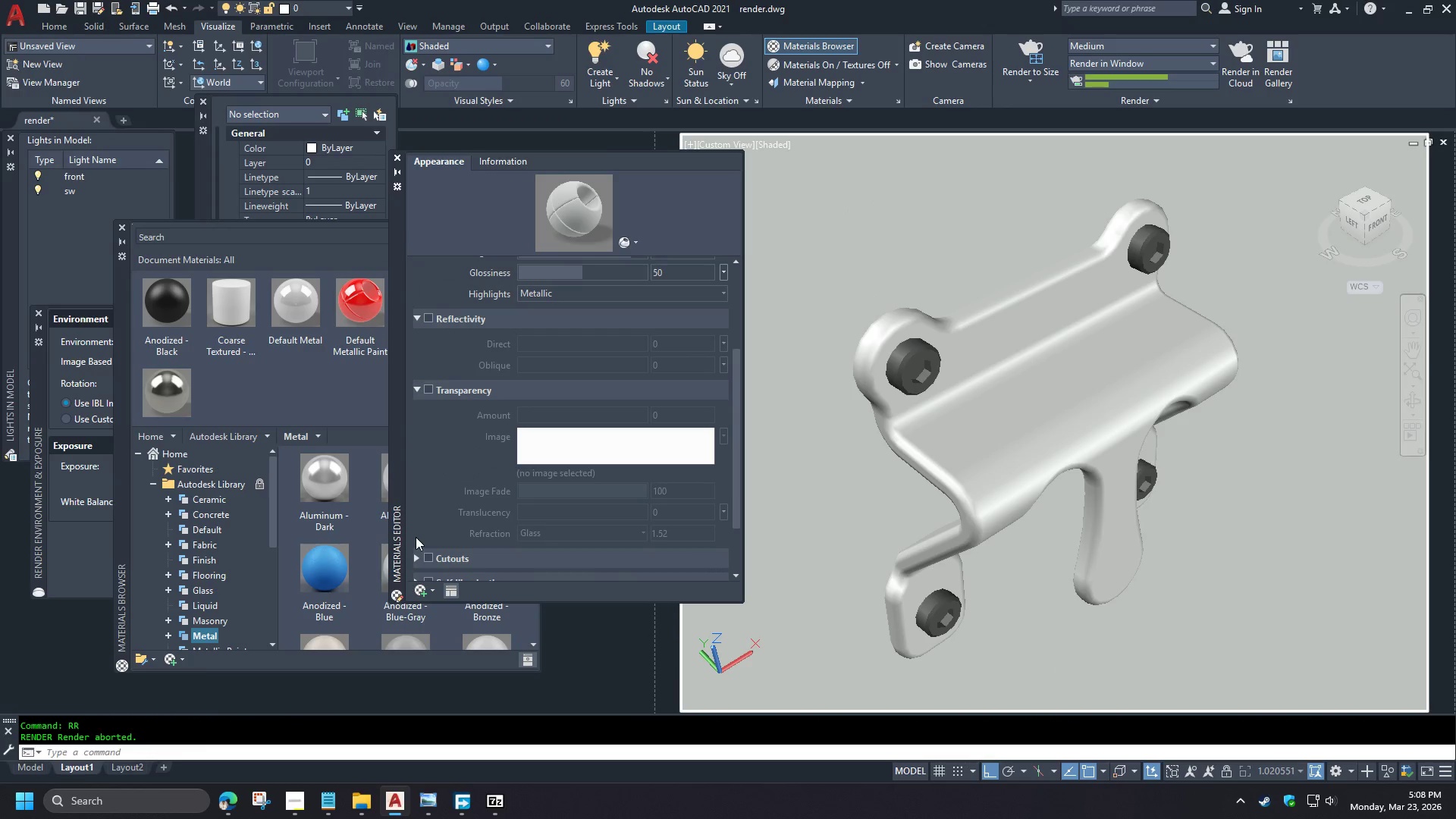 
scroll: coordinate [644, 402], scroll_direction: down, amount: 1.0
 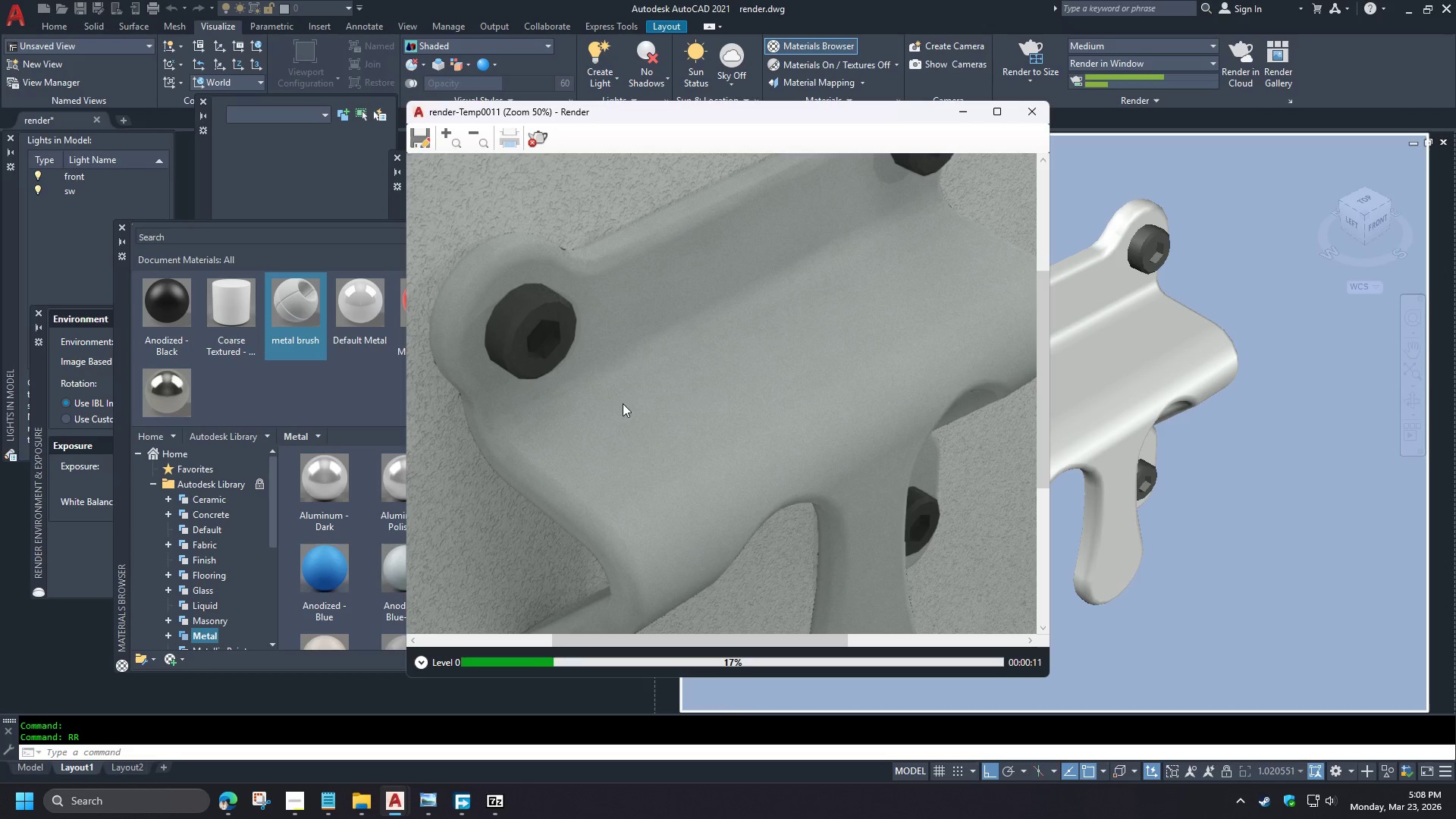 
wait(7.36)
 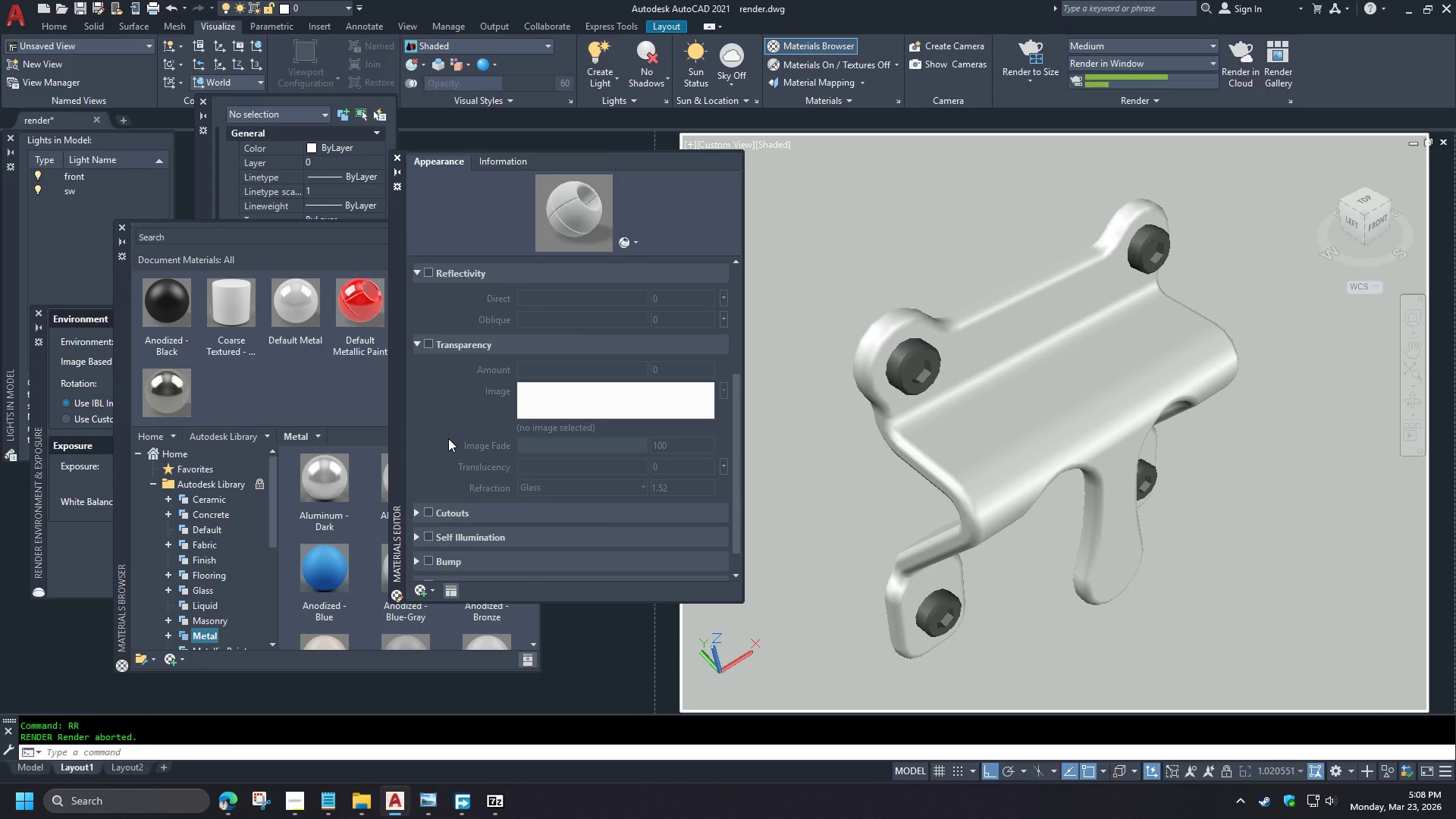 
left_click([417, 510])
 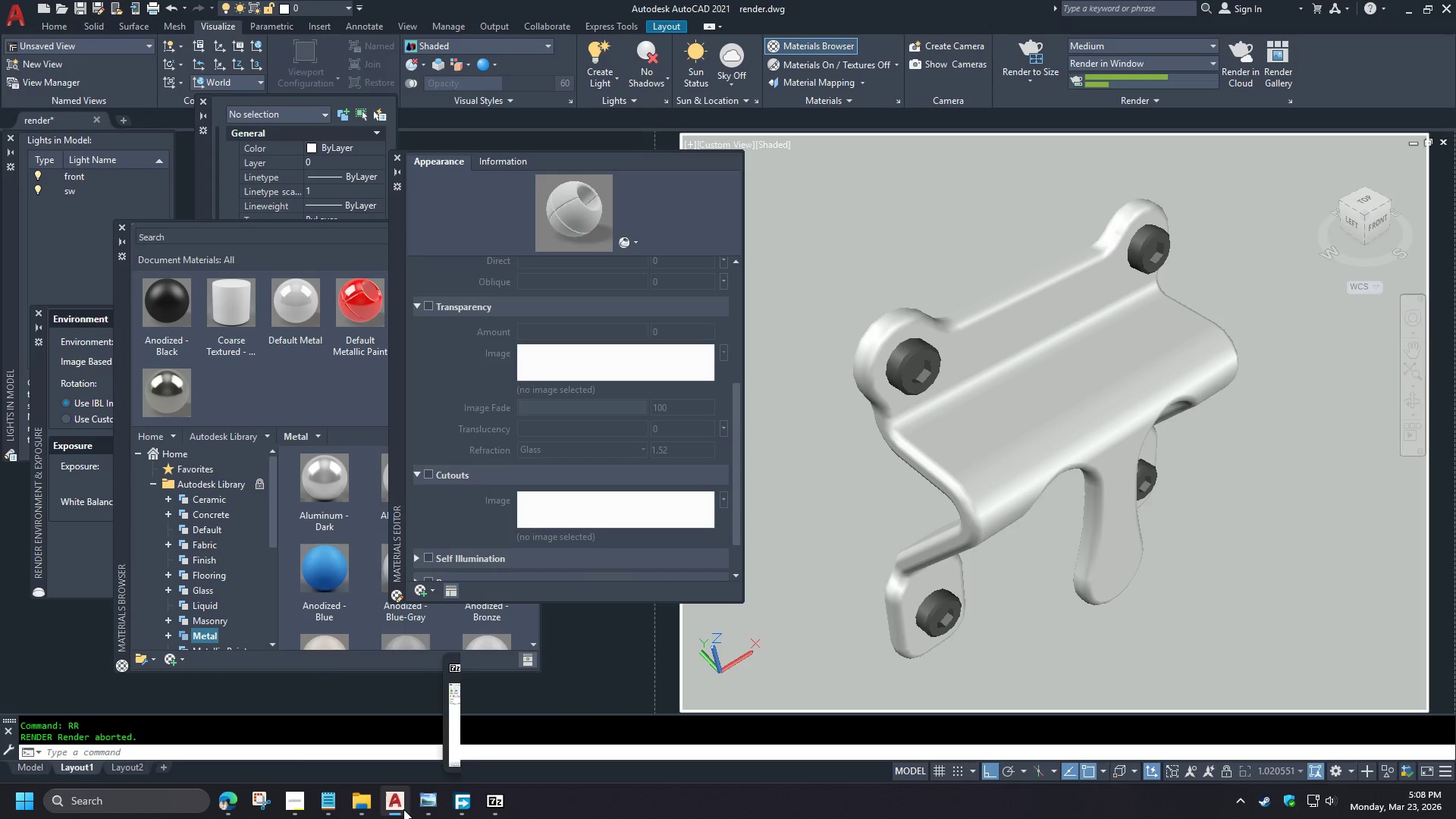 
left_click([236, 807])
 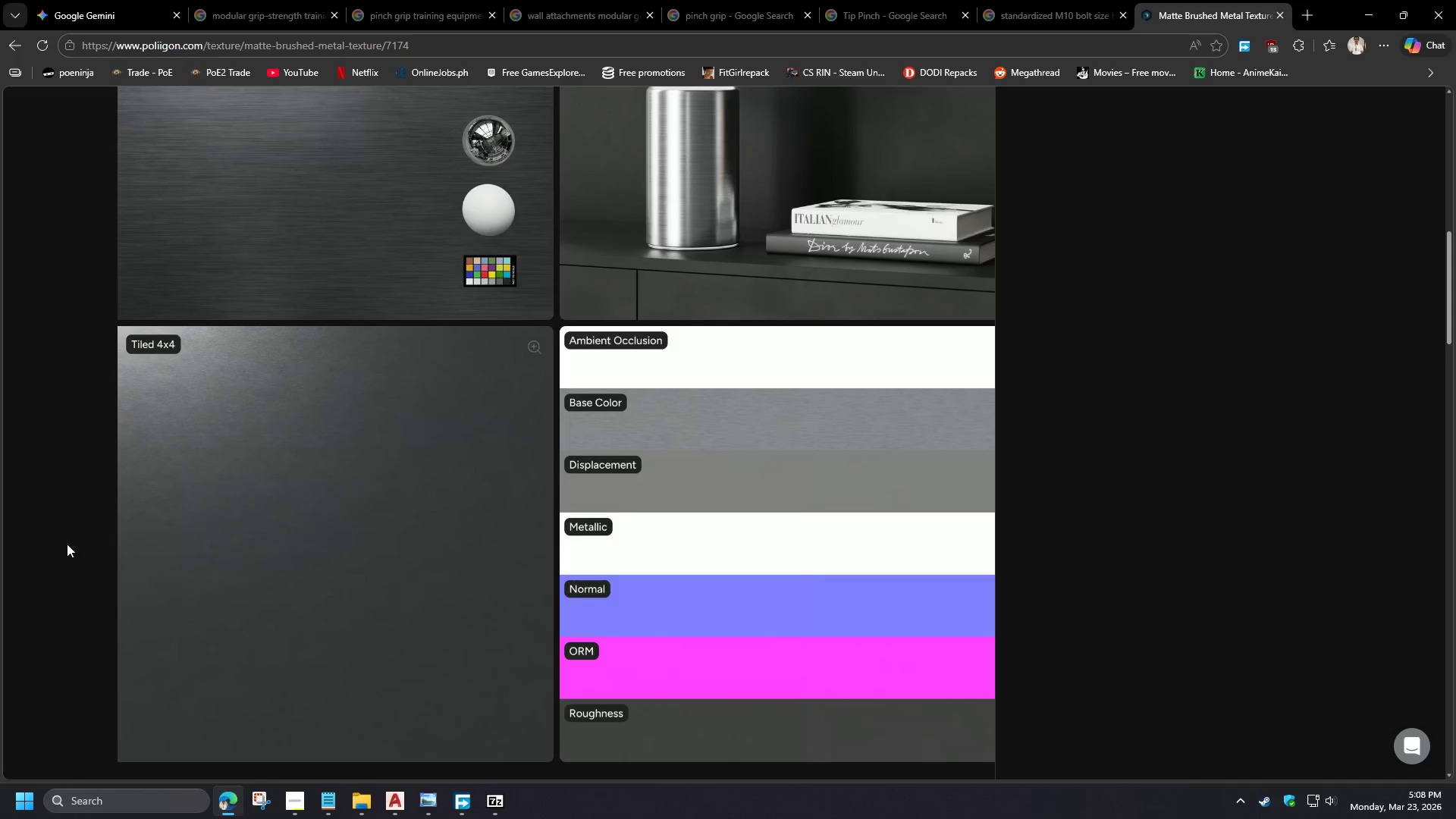 
scroll: coordinate [61, 541], scroll_direction: down, amount: 4.0
 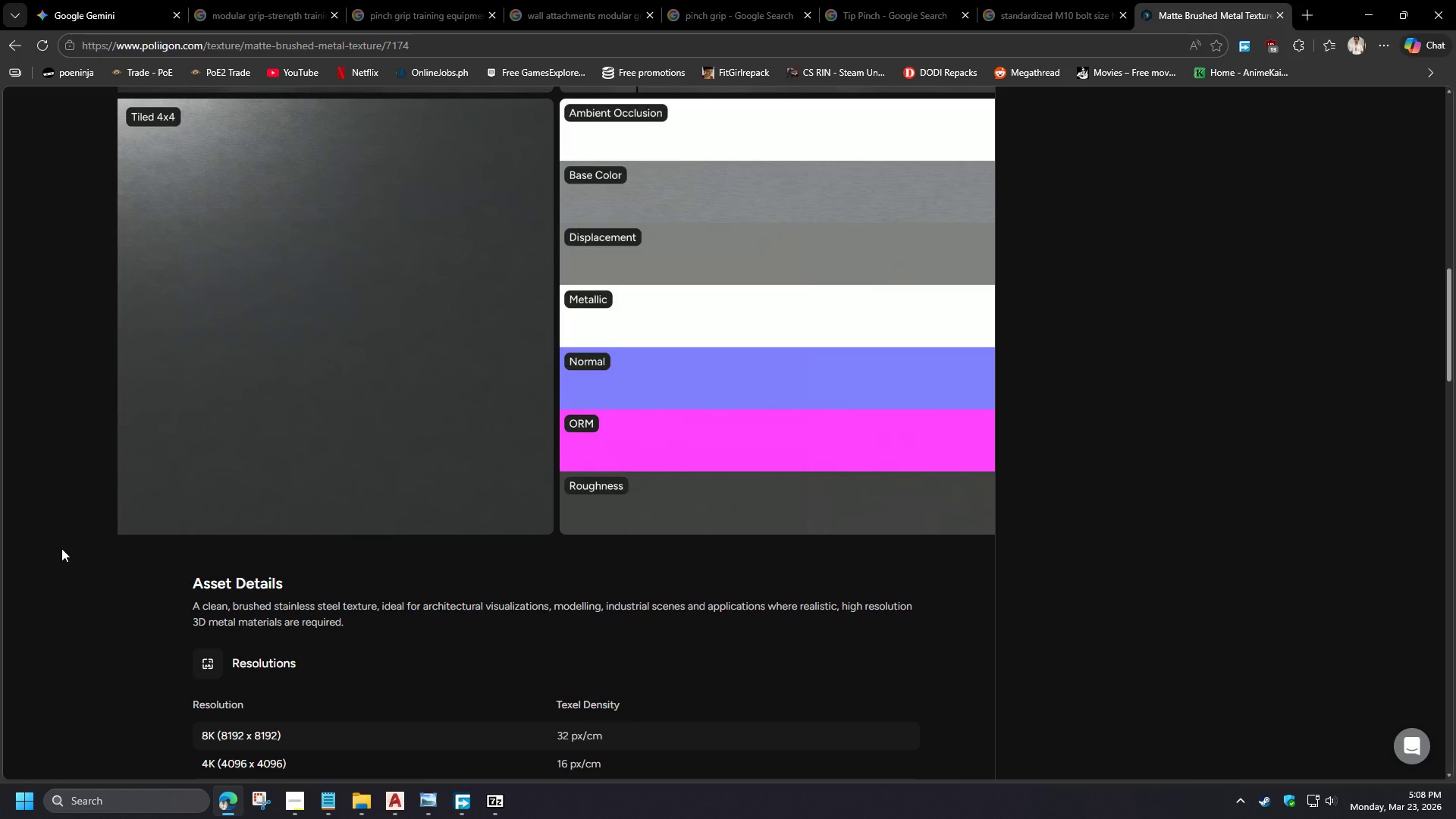 
wait(11.05)
 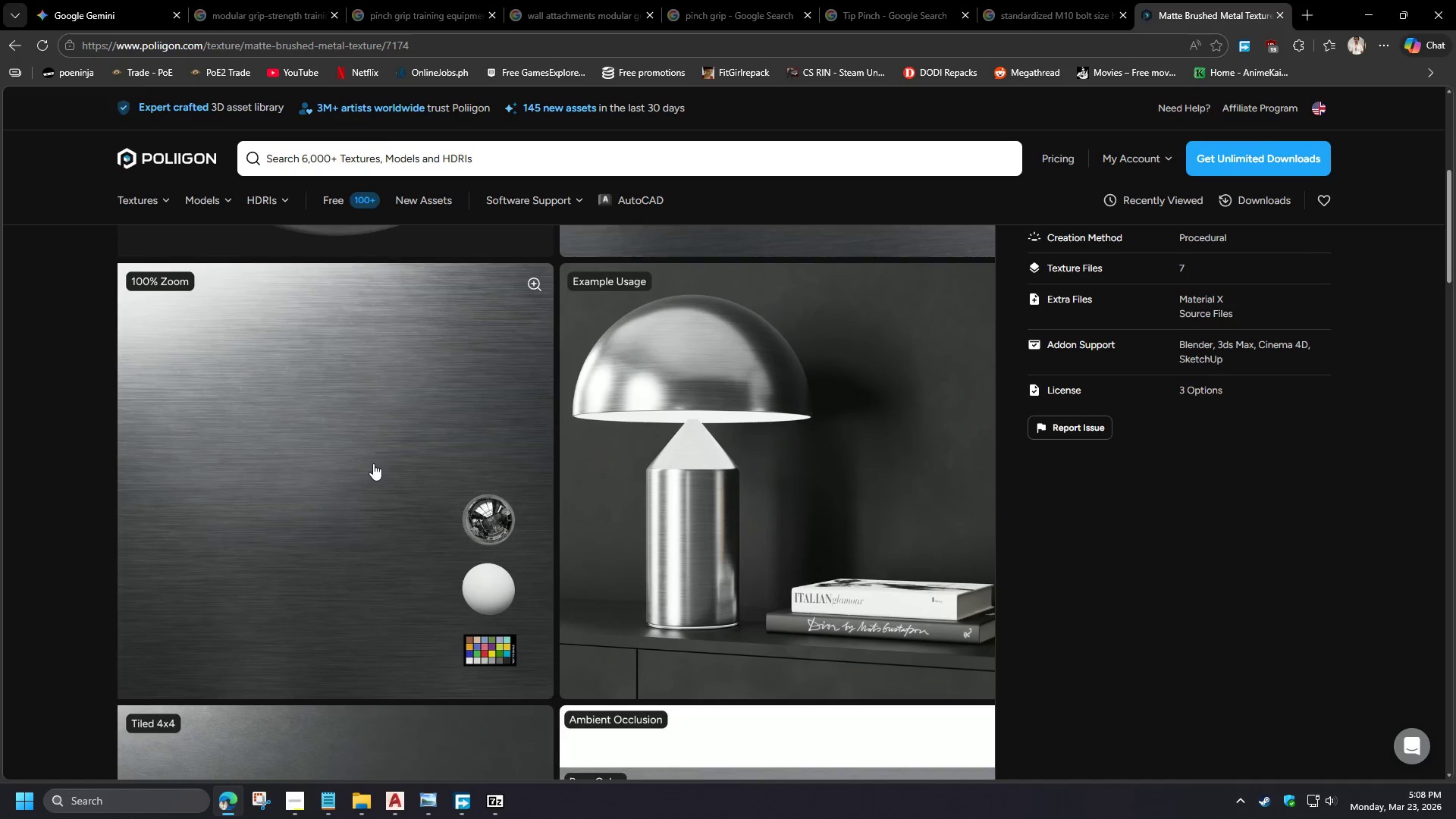 
double_click([295, 496])
 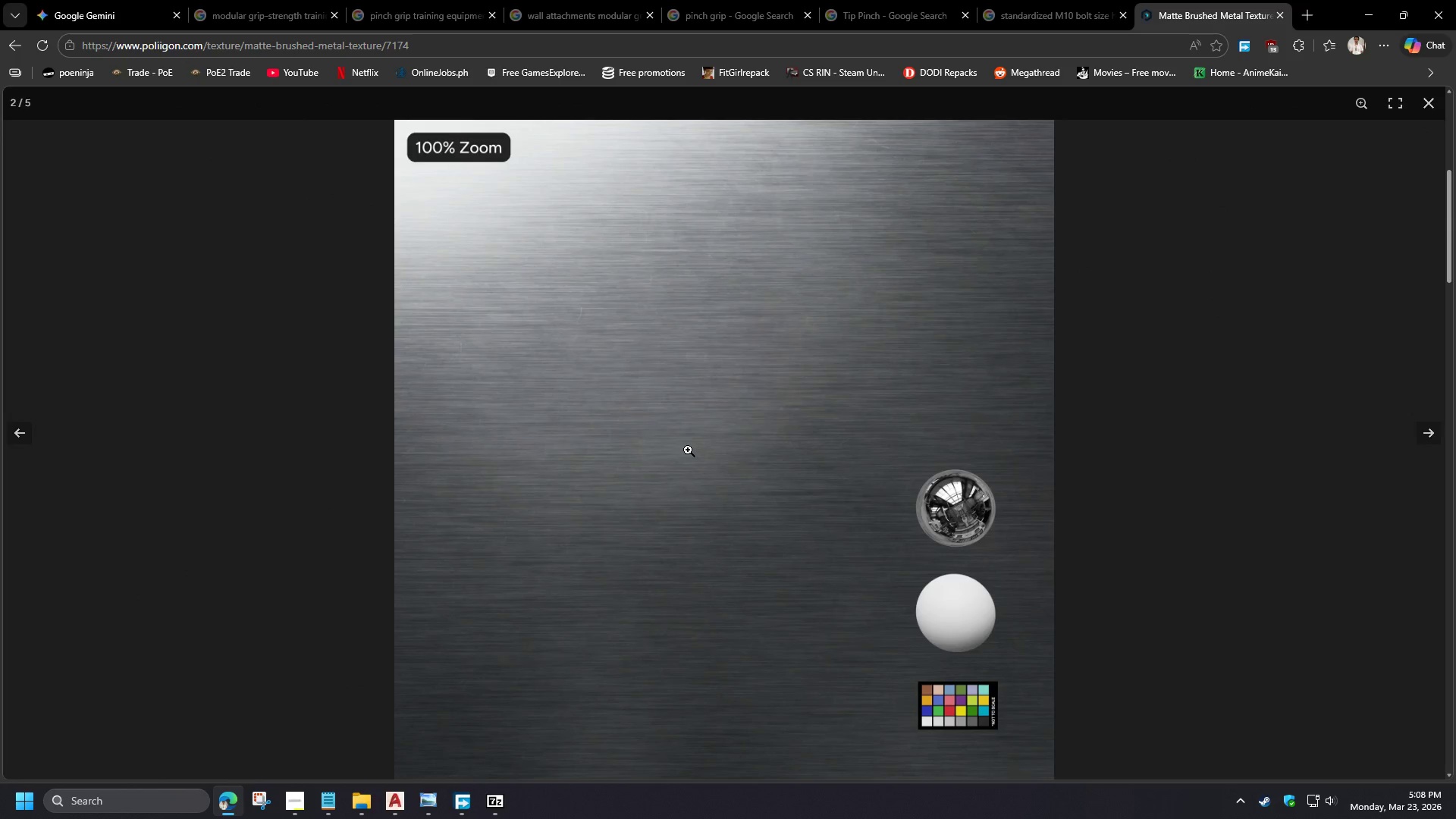 
scroll: coordinate [62, 548], scroll_direction: up, amount: 5.0
 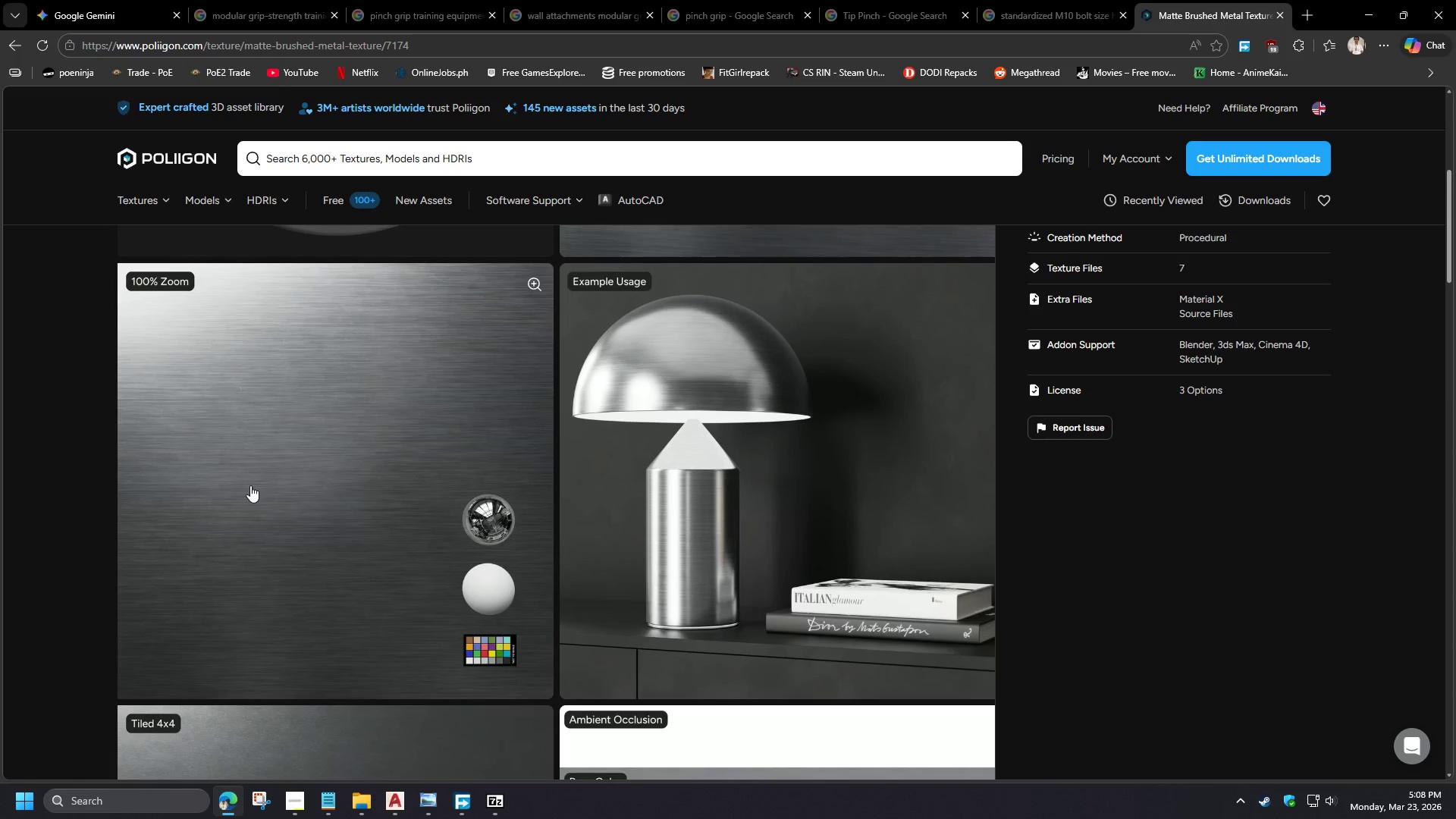 
left_click([582, 379])
 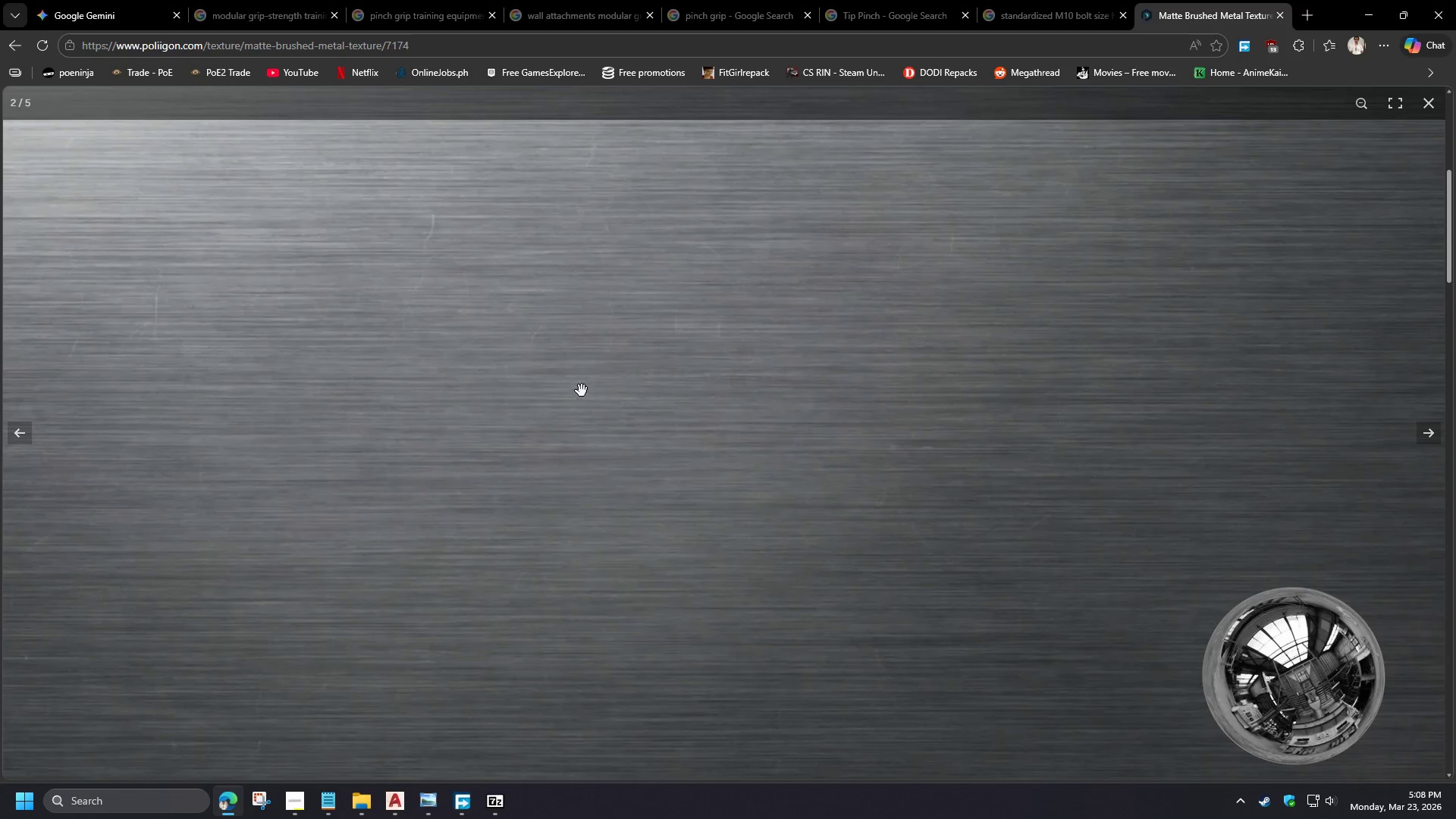 
scroll: coordinate [386, 457], scroll_direction: down, amount: 3.0
 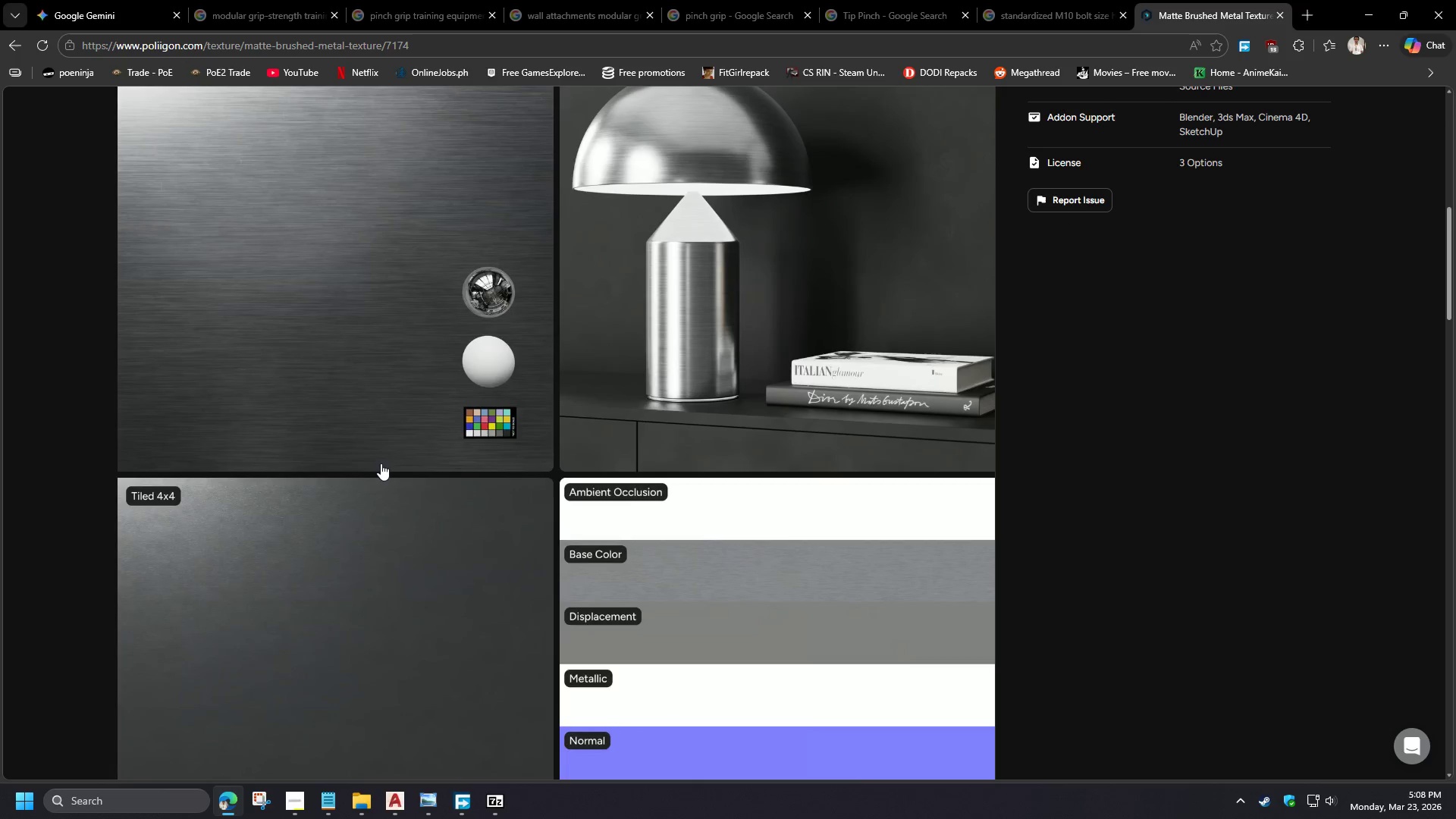 
scroll: coordinate [373, 463], scroll_direction: up, amount: 3.0
 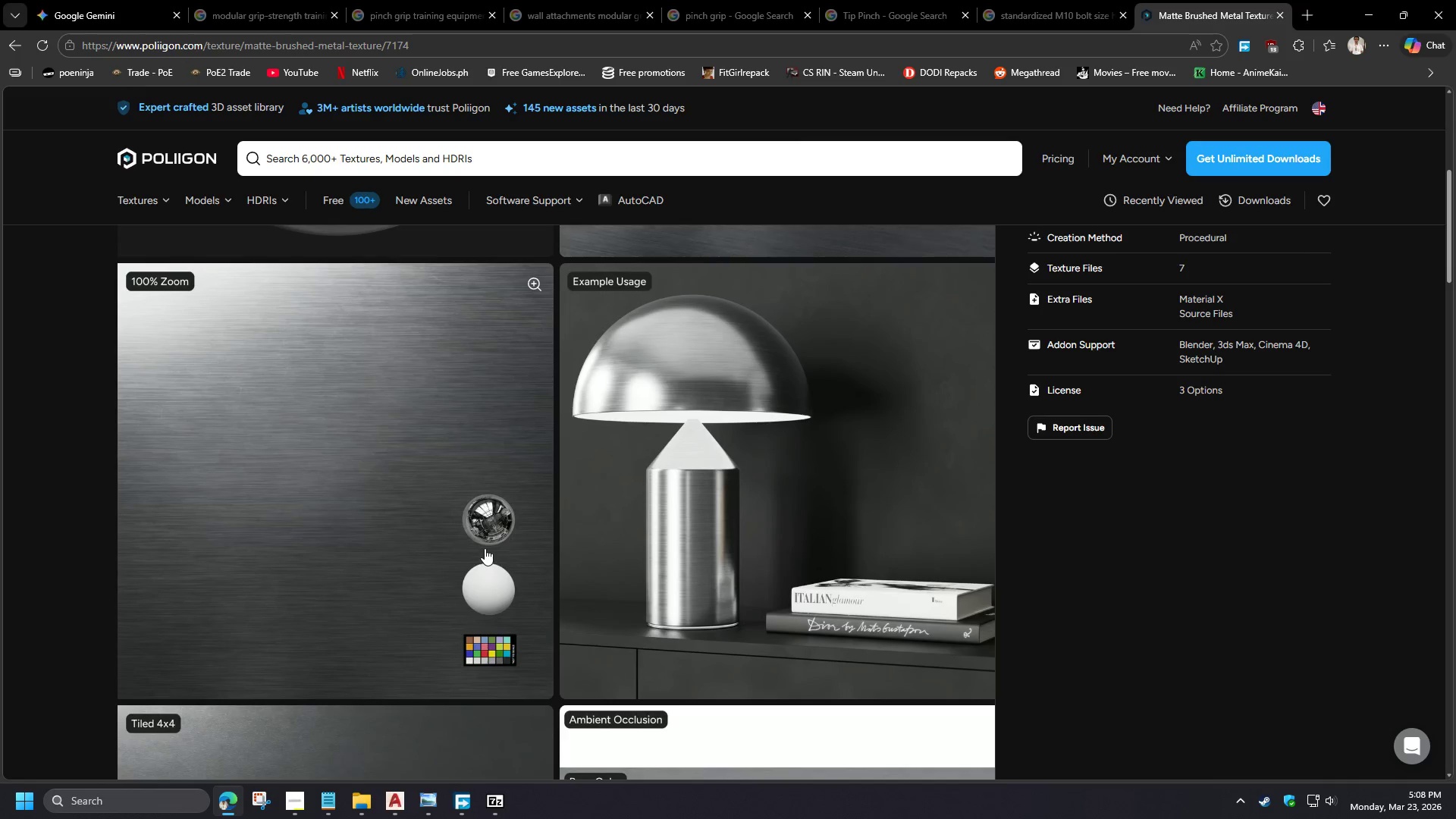 
wait(5.48)
 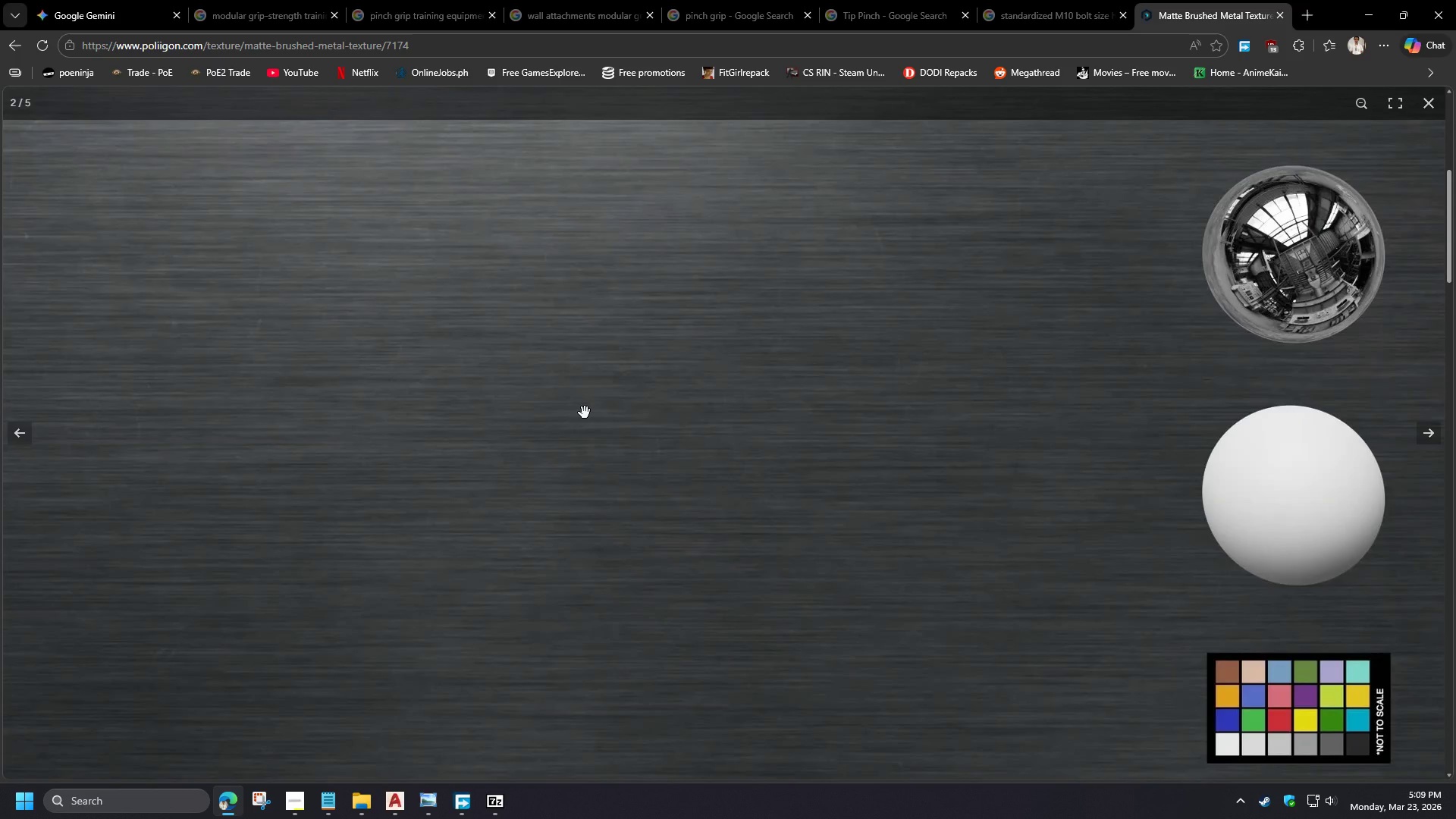 
left_click([585, 413])
 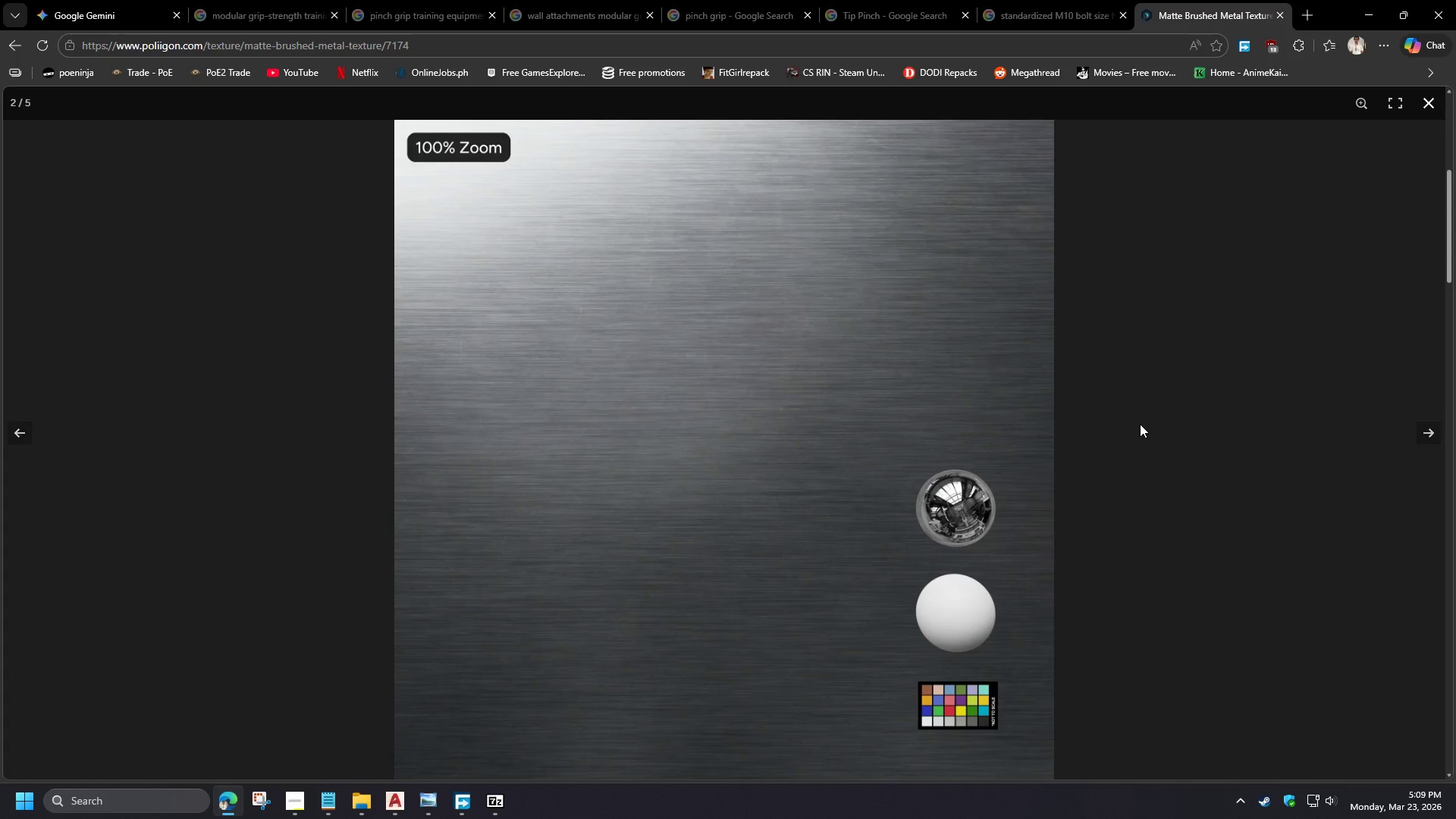 
left_click([1140, 424])
 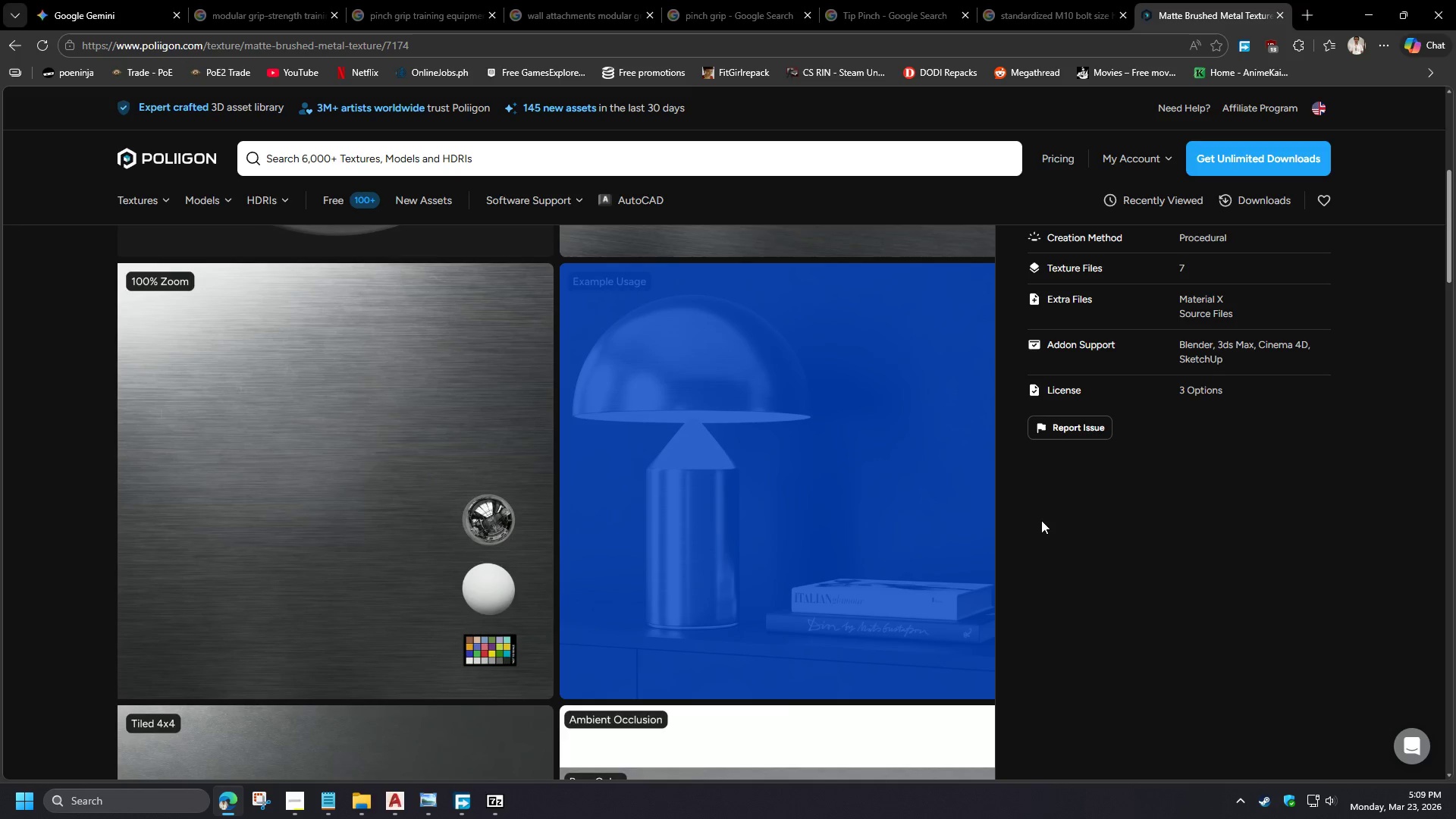 
left_click([1065, 526])
 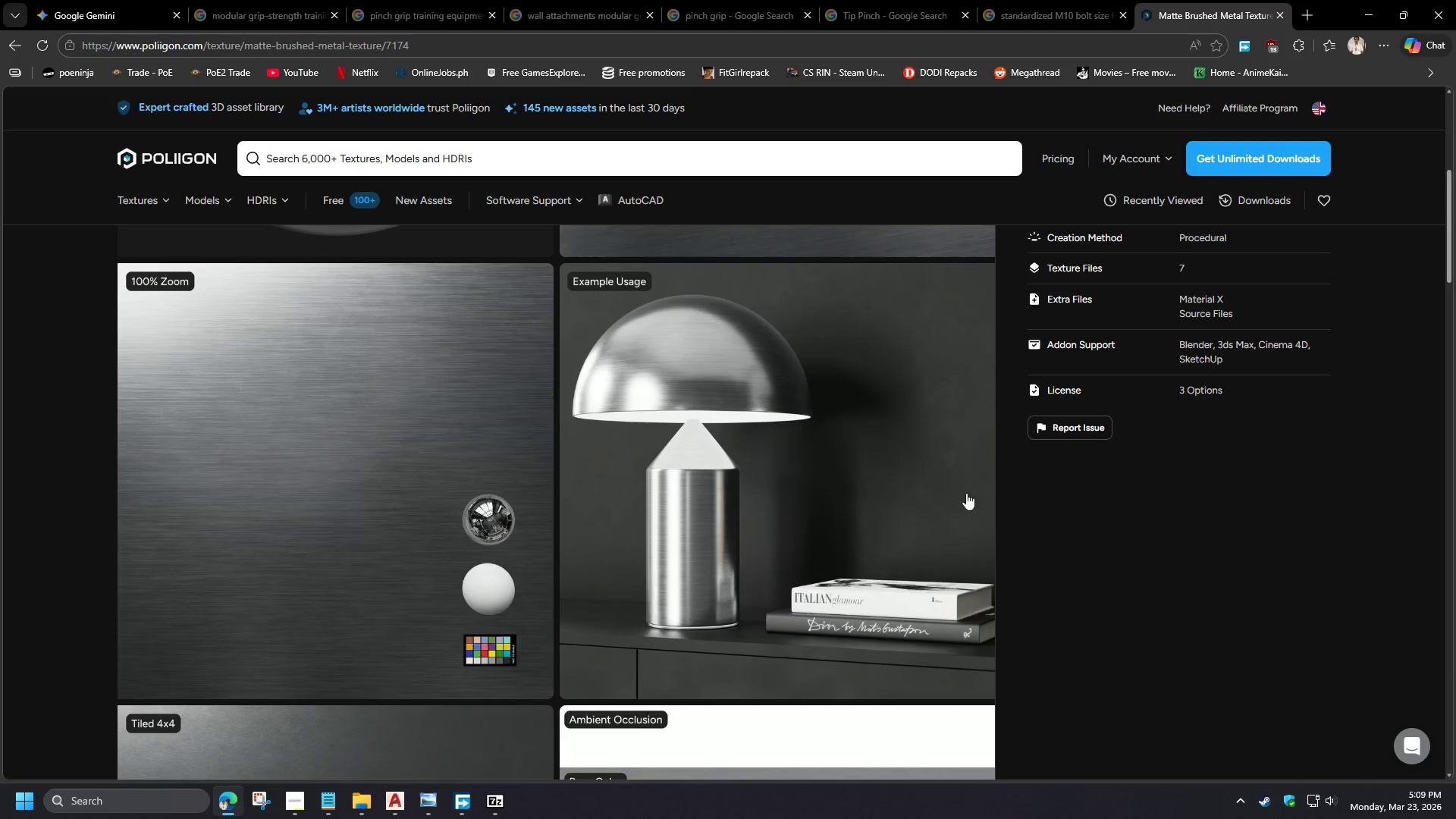 
scroll: coordinate [585, 413], scroll_direction: up, amount: 7.0
 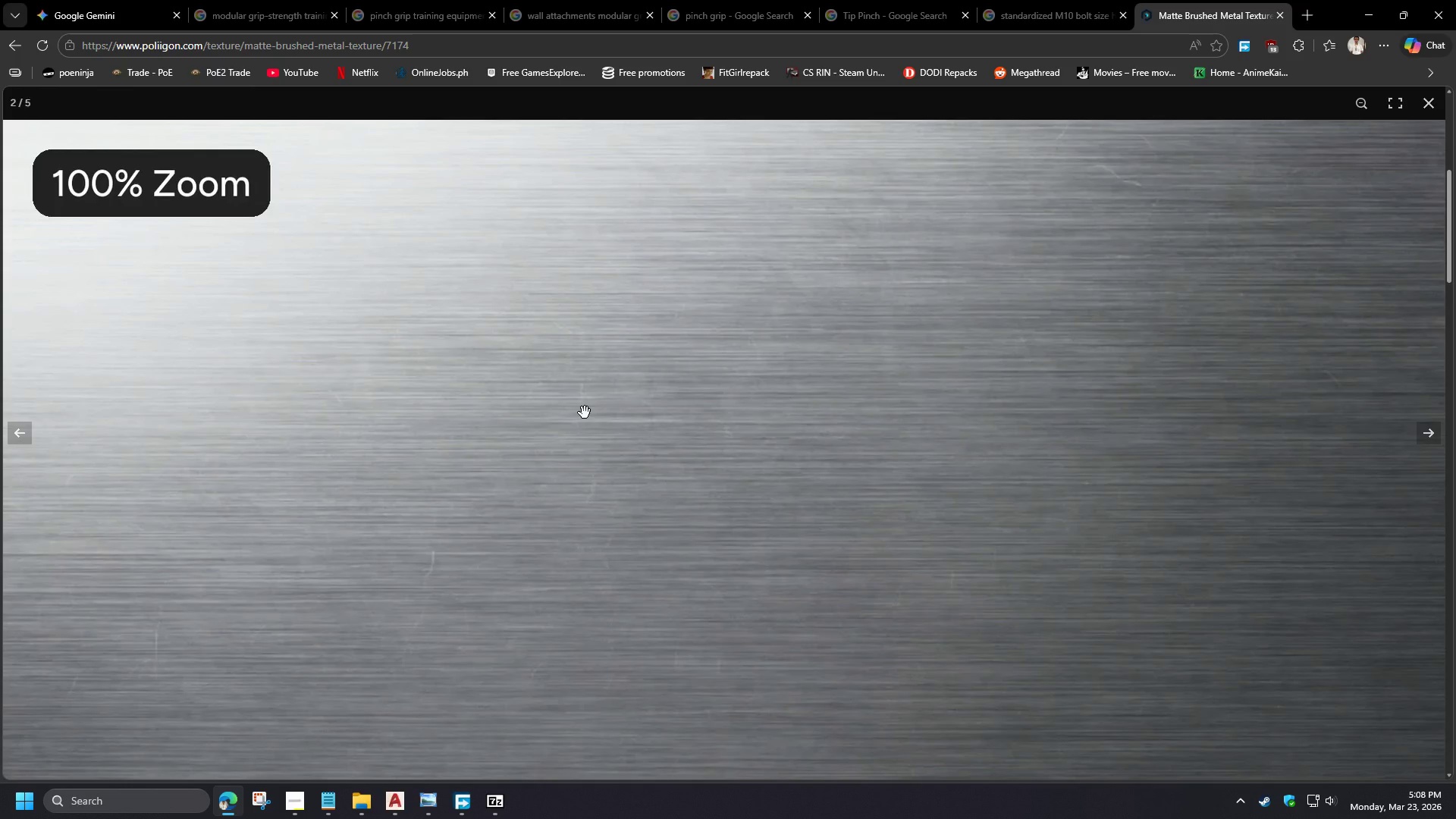 
scroll: coordinate [585, 413], scroll_direction: down, amount: 10.0
 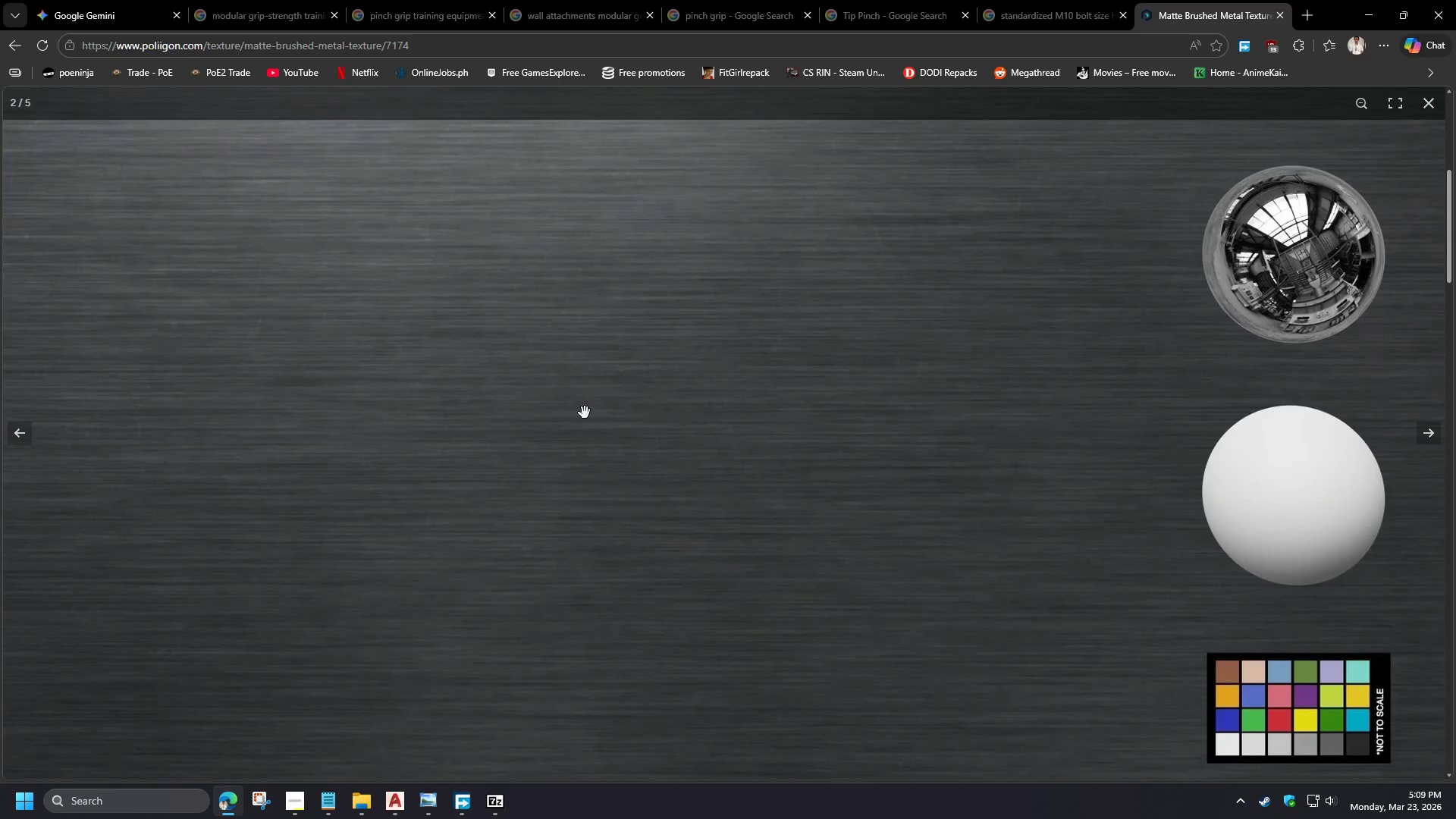 
scroll: coordinate [783, 441], scroll_direction: up, amount: 6.0
 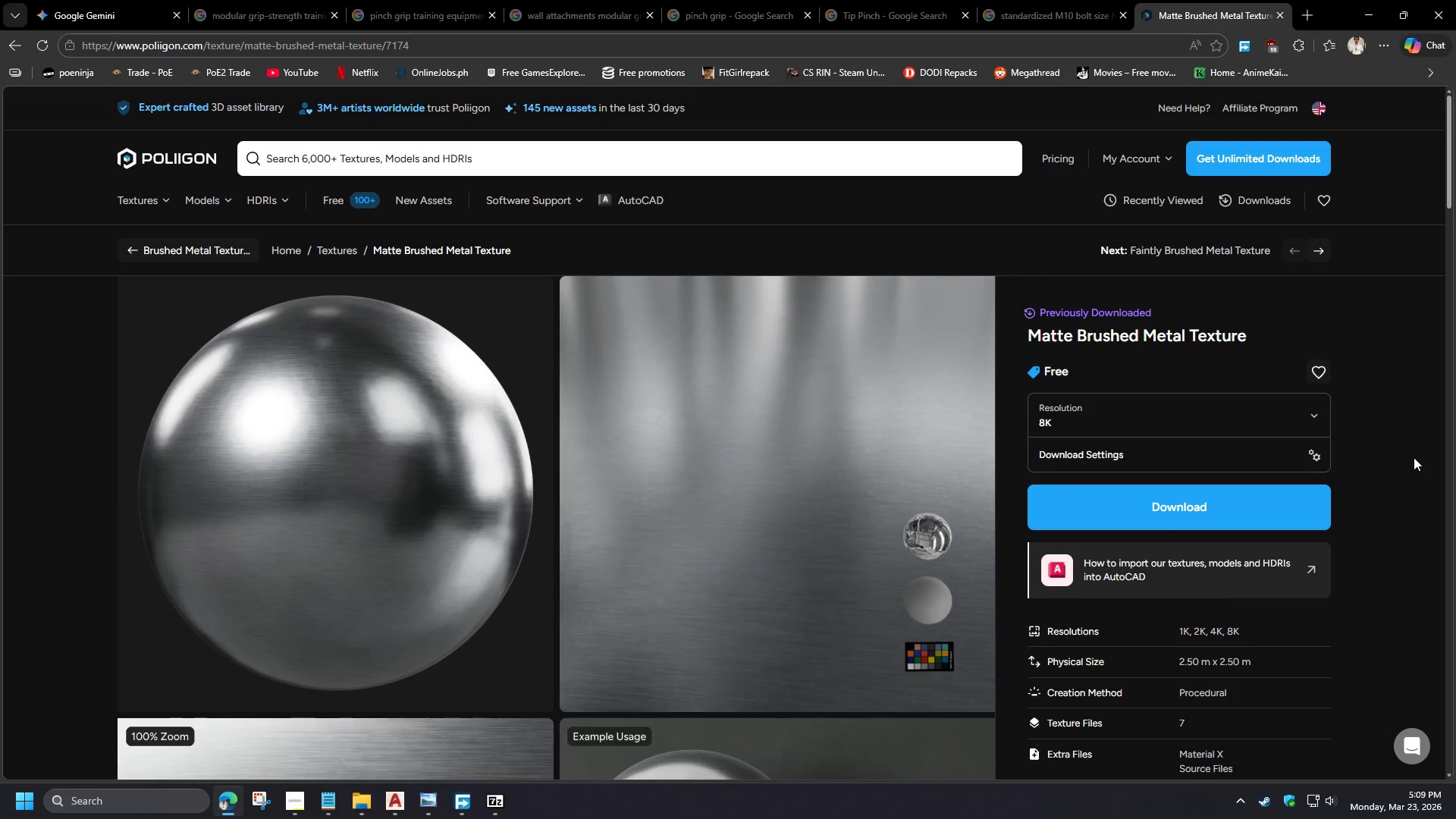 
wait(17.27)
 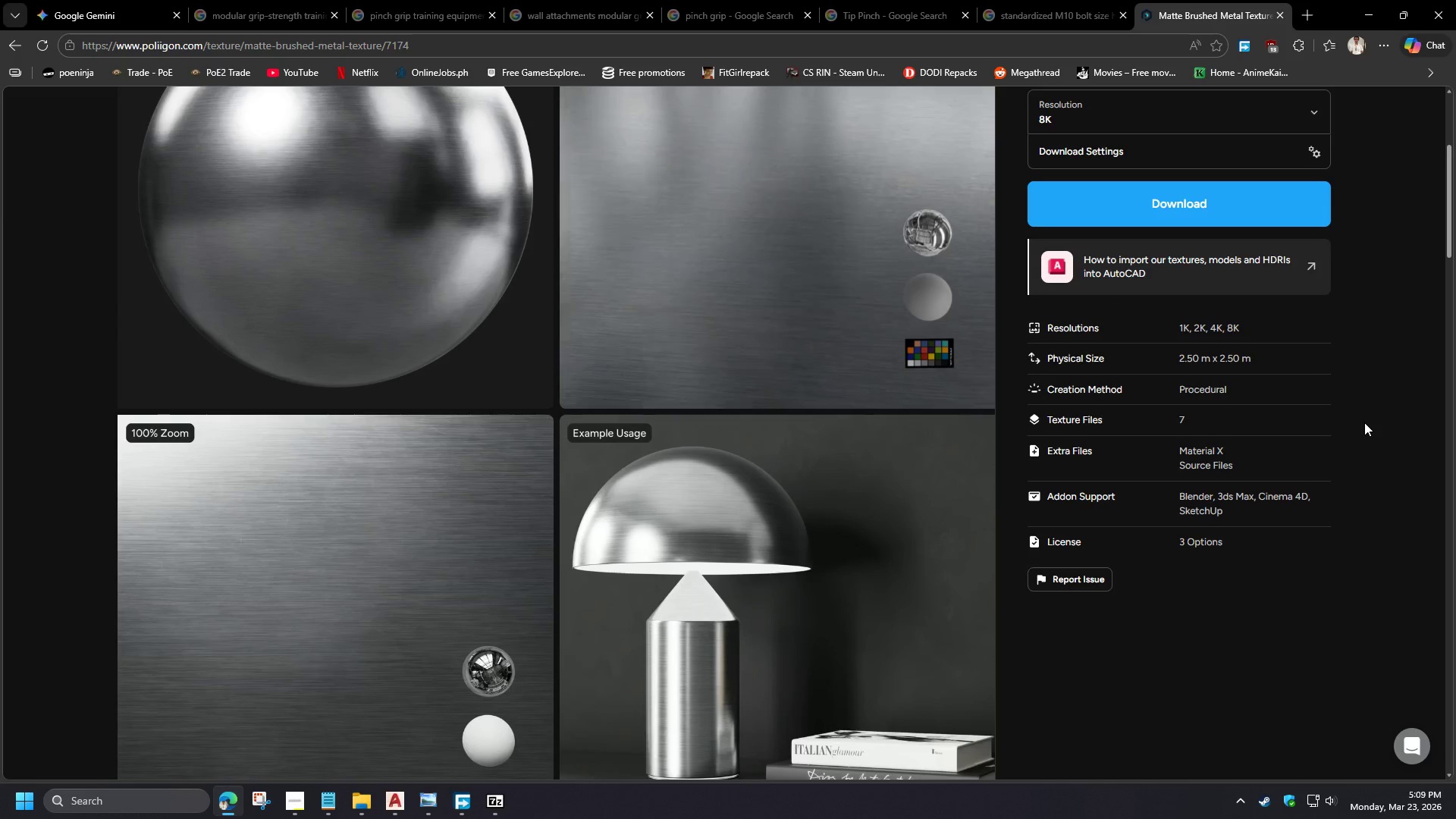 
left_click([1310, 268])
 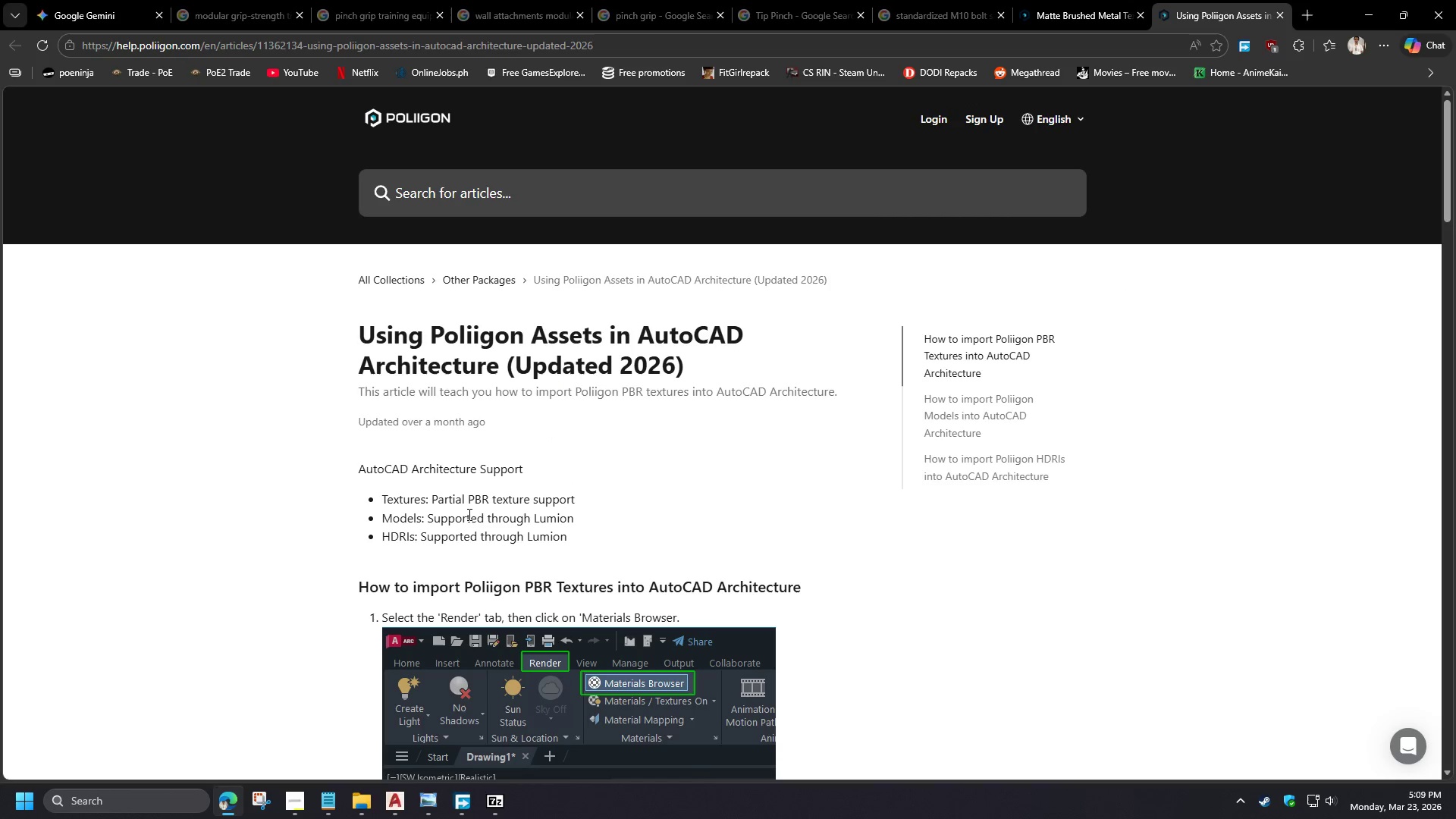 
scroll: coordinate [1364, 422], scroll_direction: down, amount: 4.0
 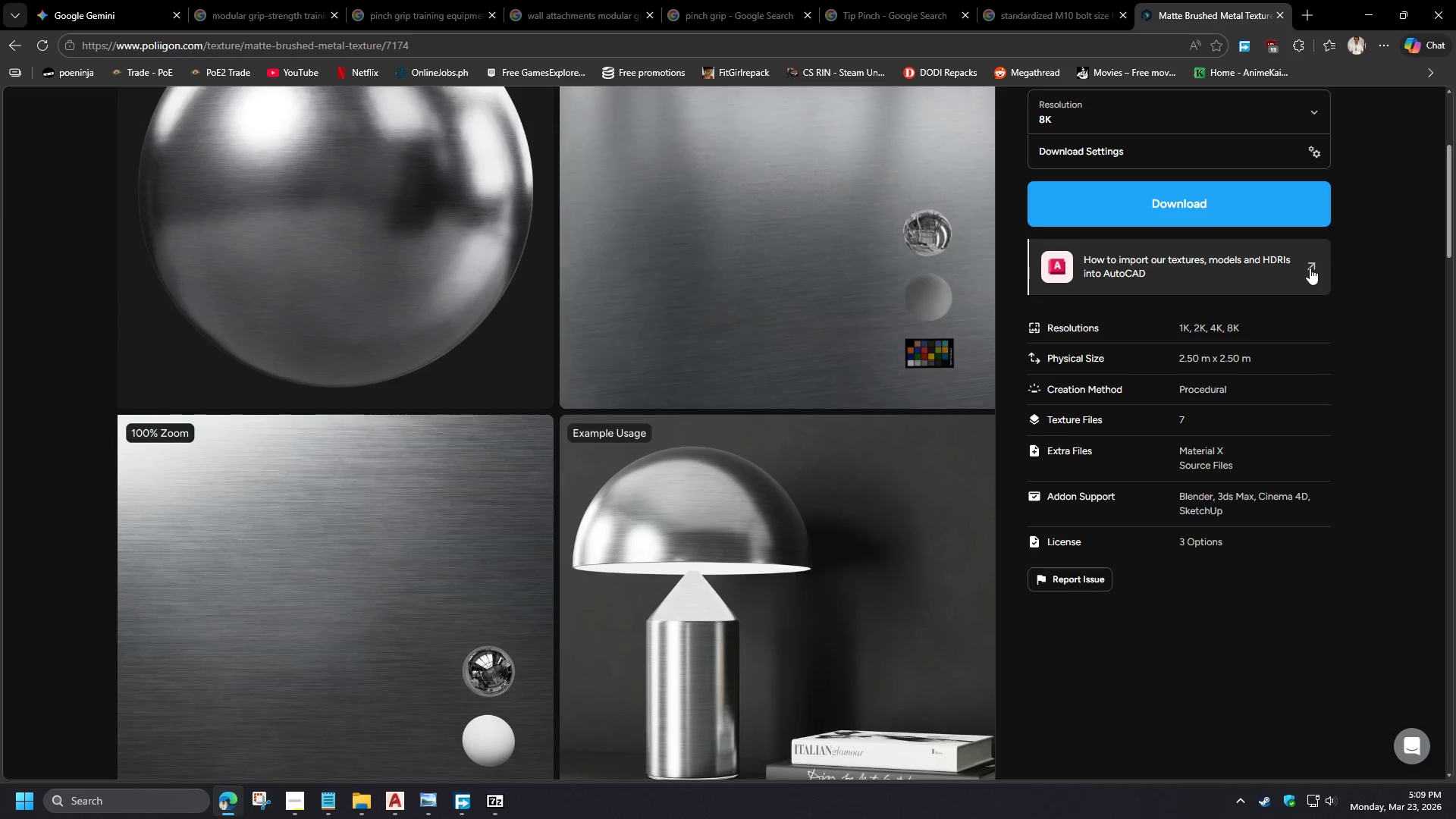 
wait(7.45)
 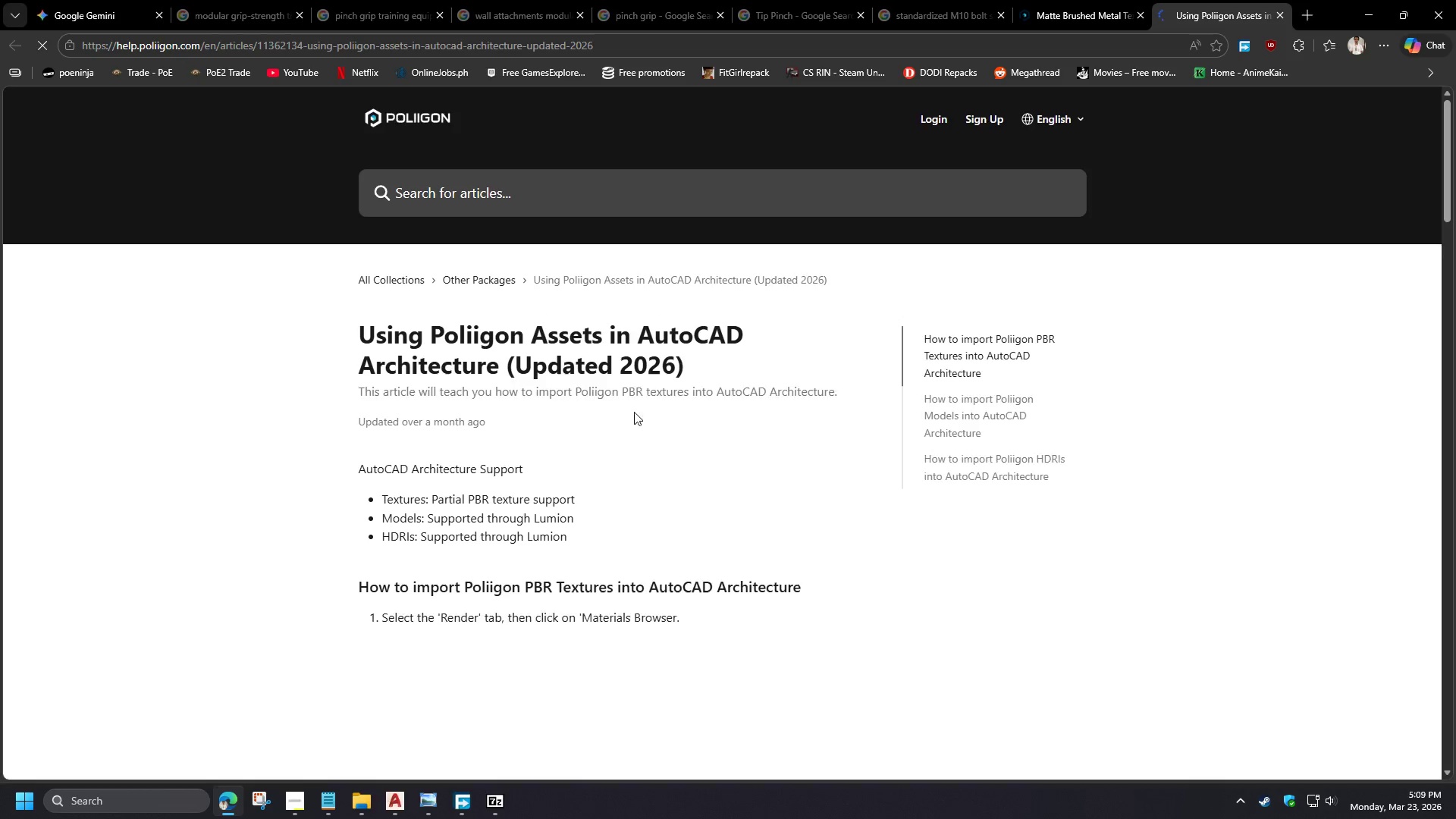 
scroll: coordinate [262, 557], scroll_direction: down, amount: 6.0
 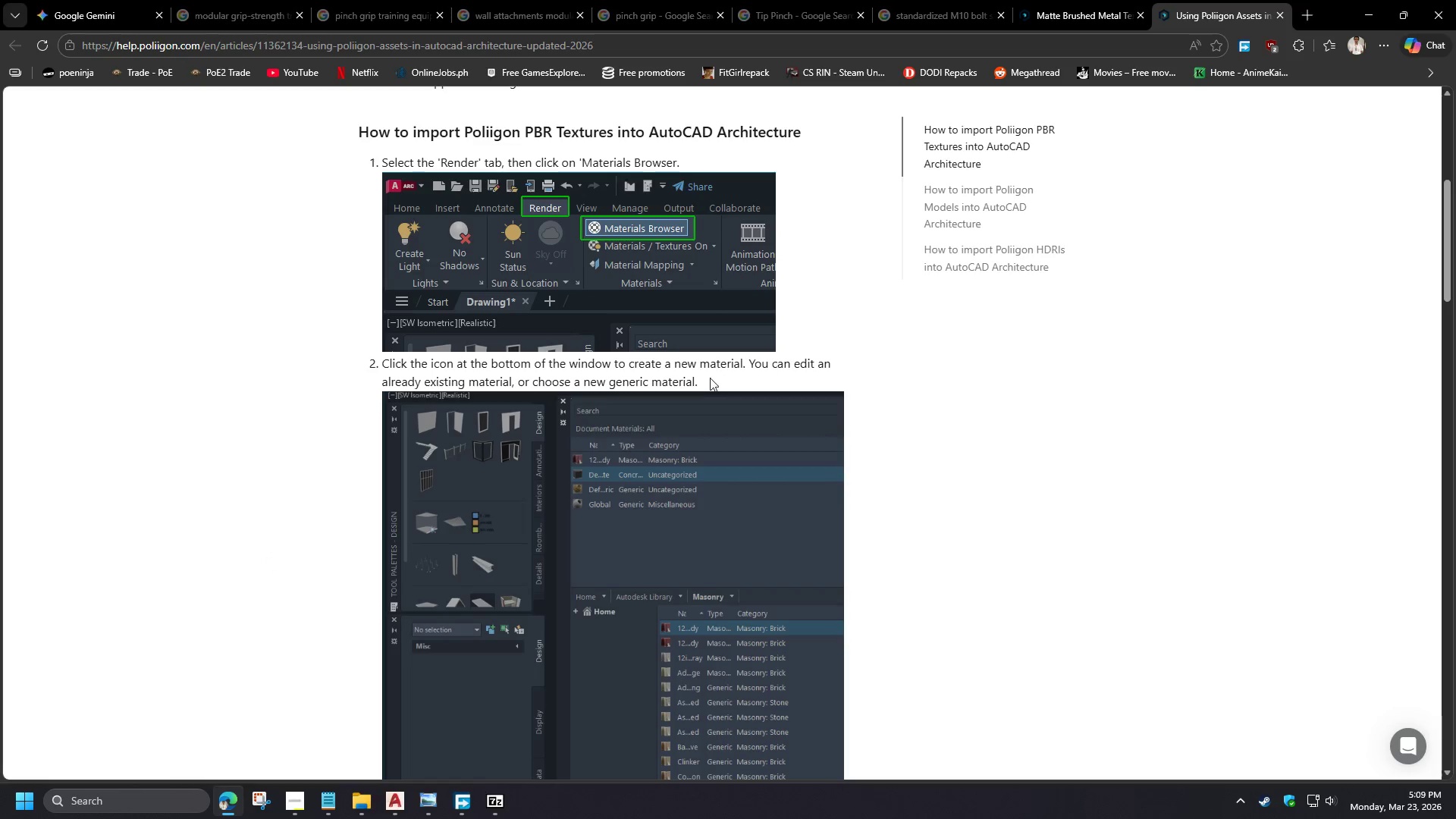 
wait(6.78)
 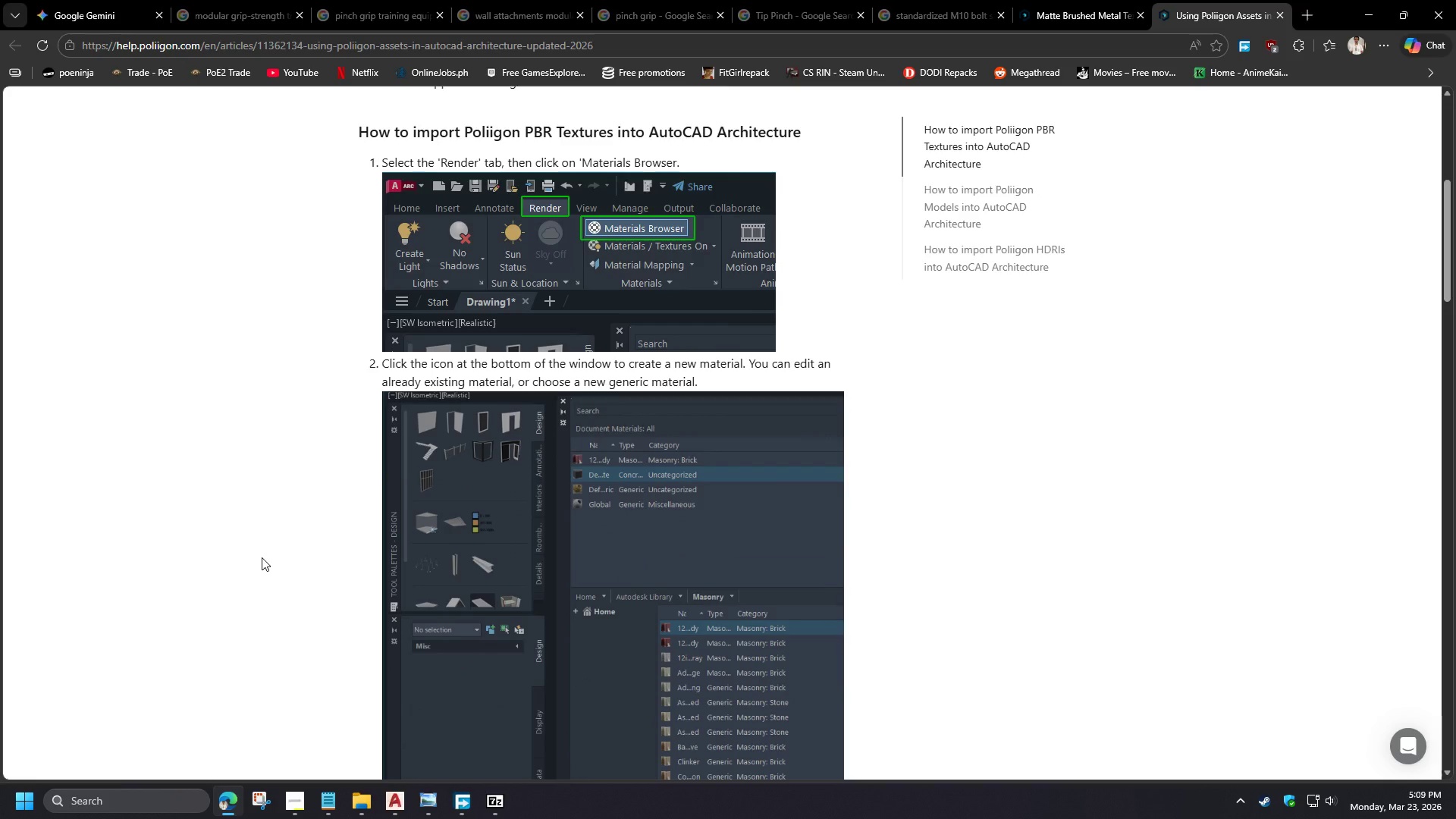 
scroll: coordinate [301, 491], scroll_direction: down, amount: 10.0
 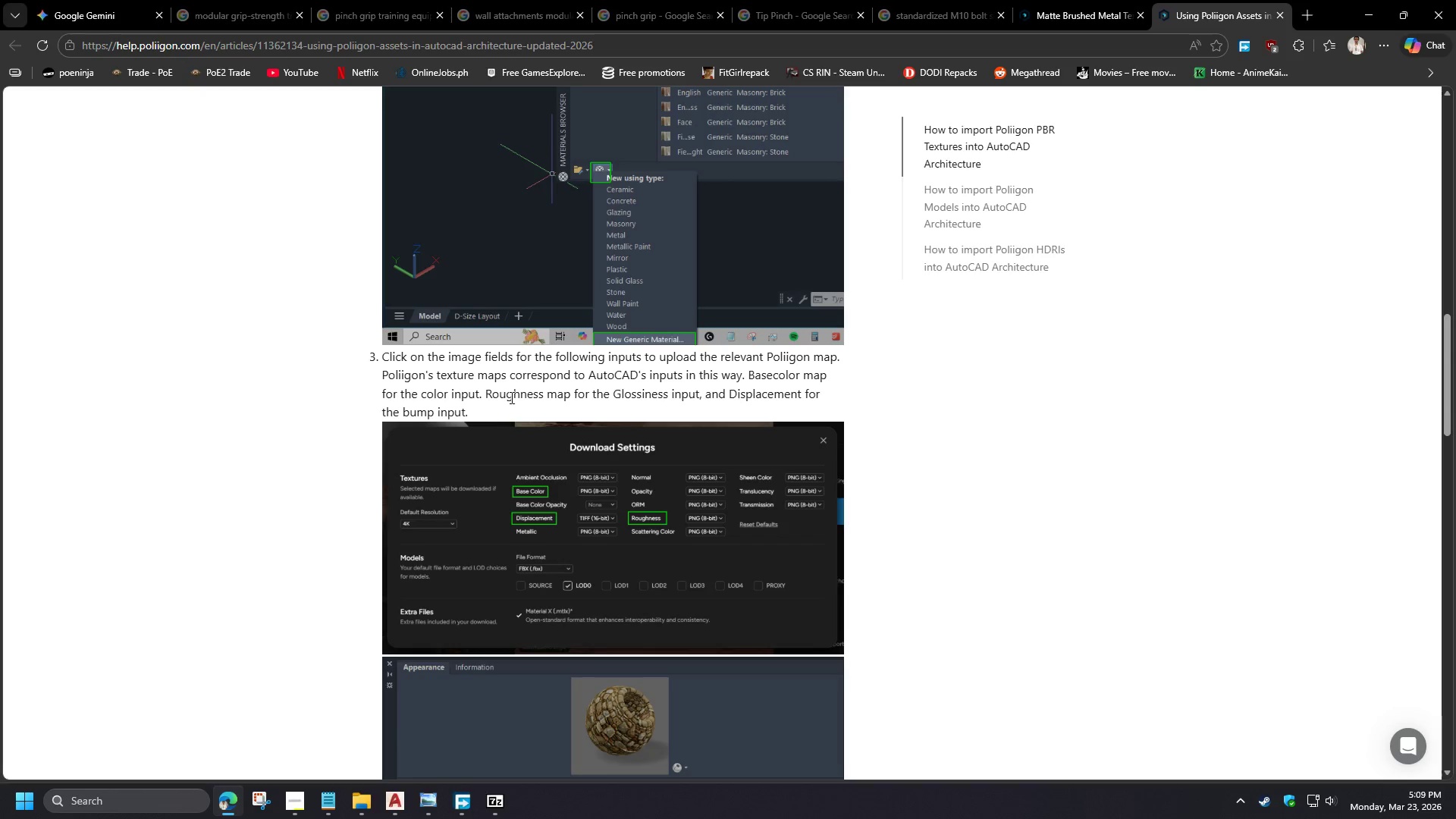 
wait(16.86)
 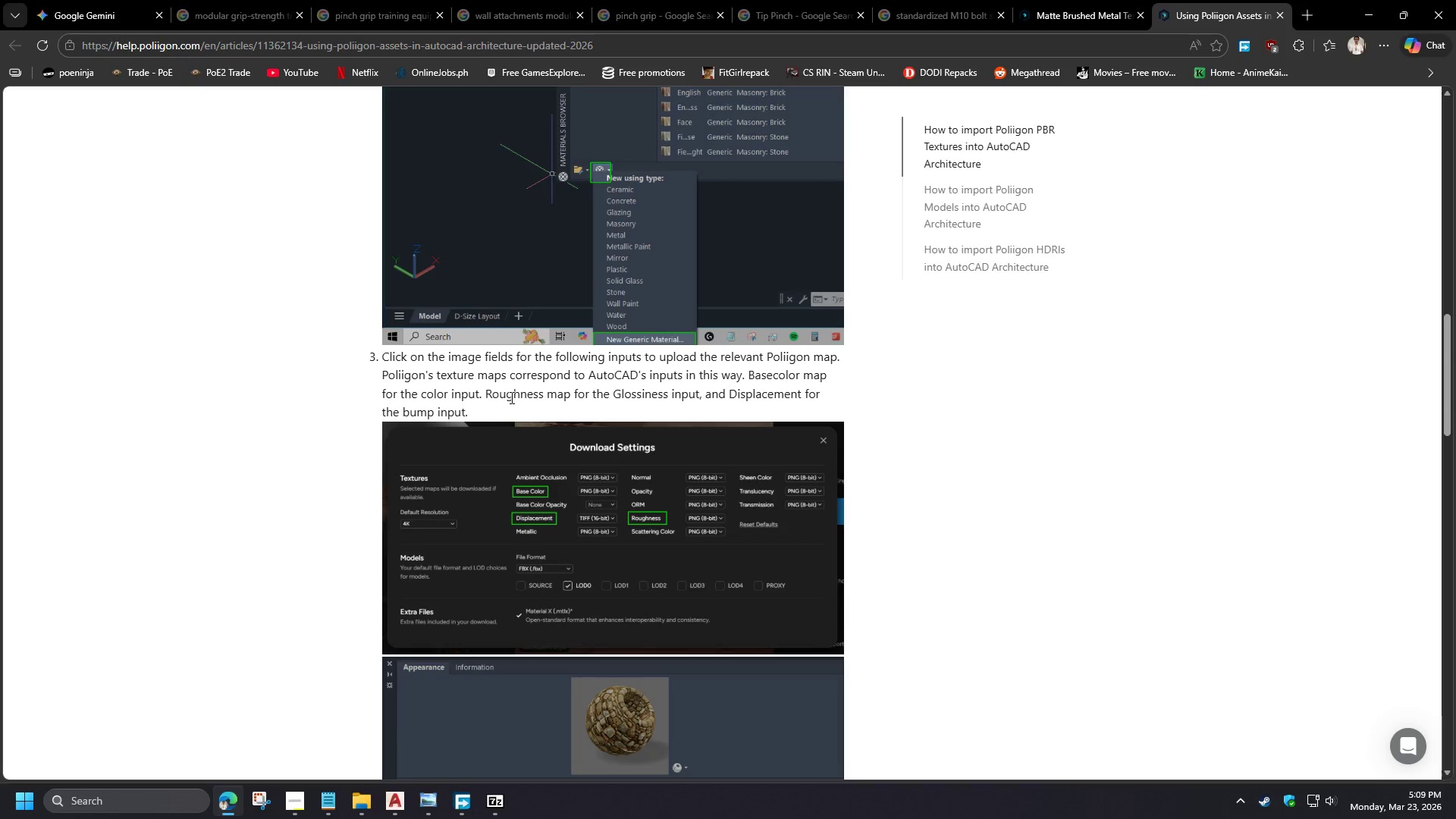 
scroll: coordinate [542, 399], scroll_direction: down, amount: 4.0
 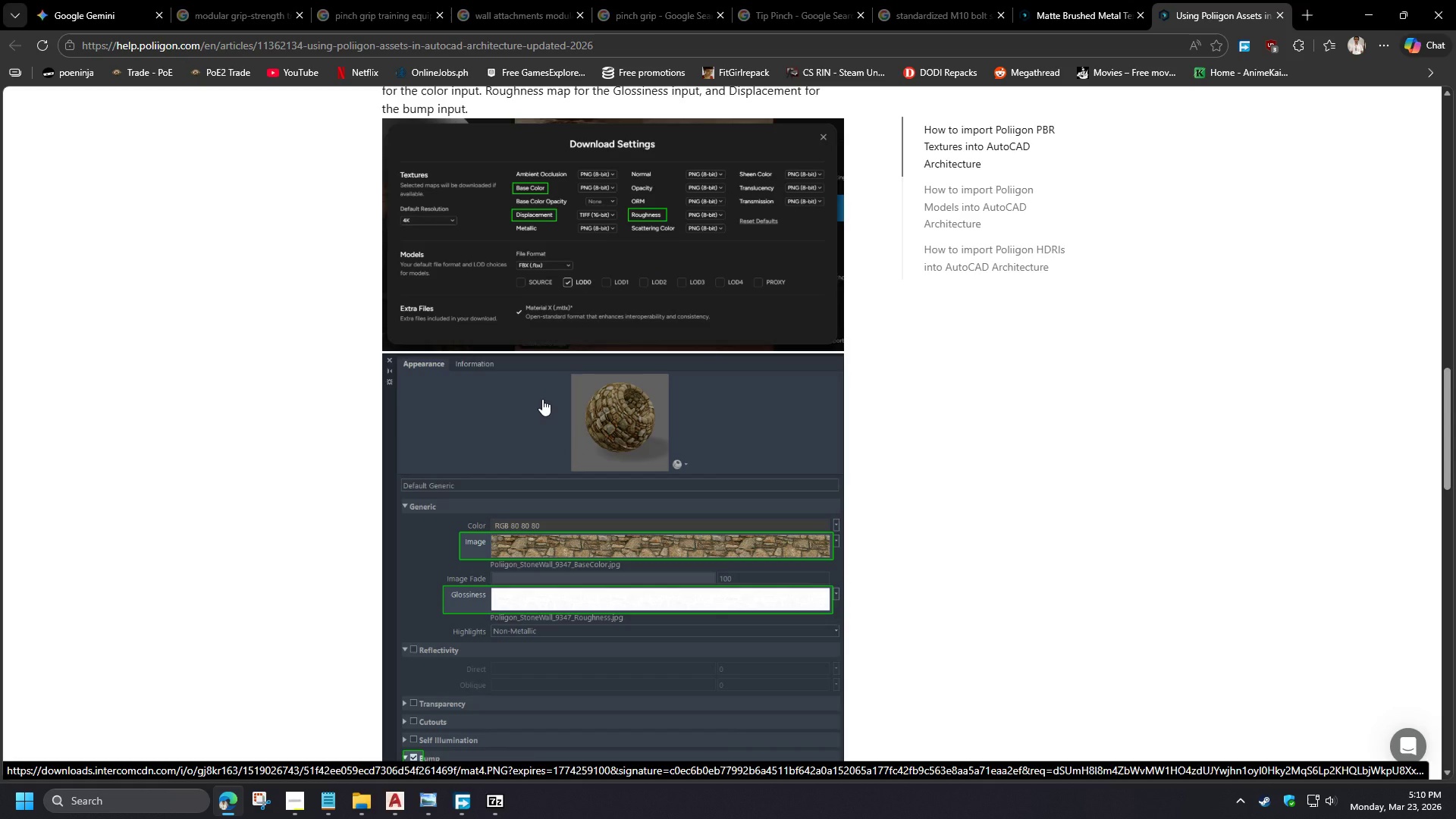 
scroll: coordinate [542, 399], scroll_direction: up, amount: 2.0
 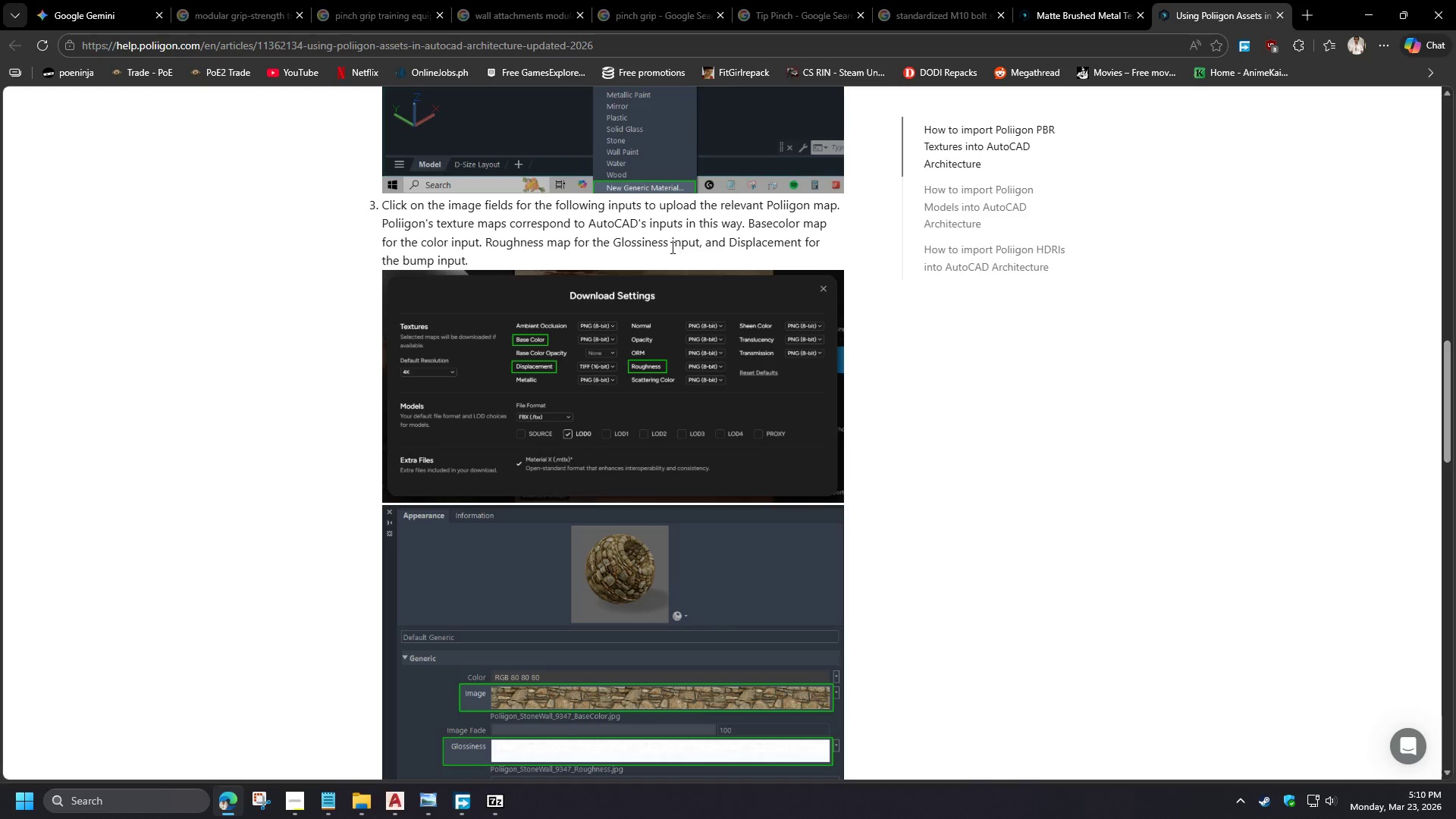 
wait(7.58)
 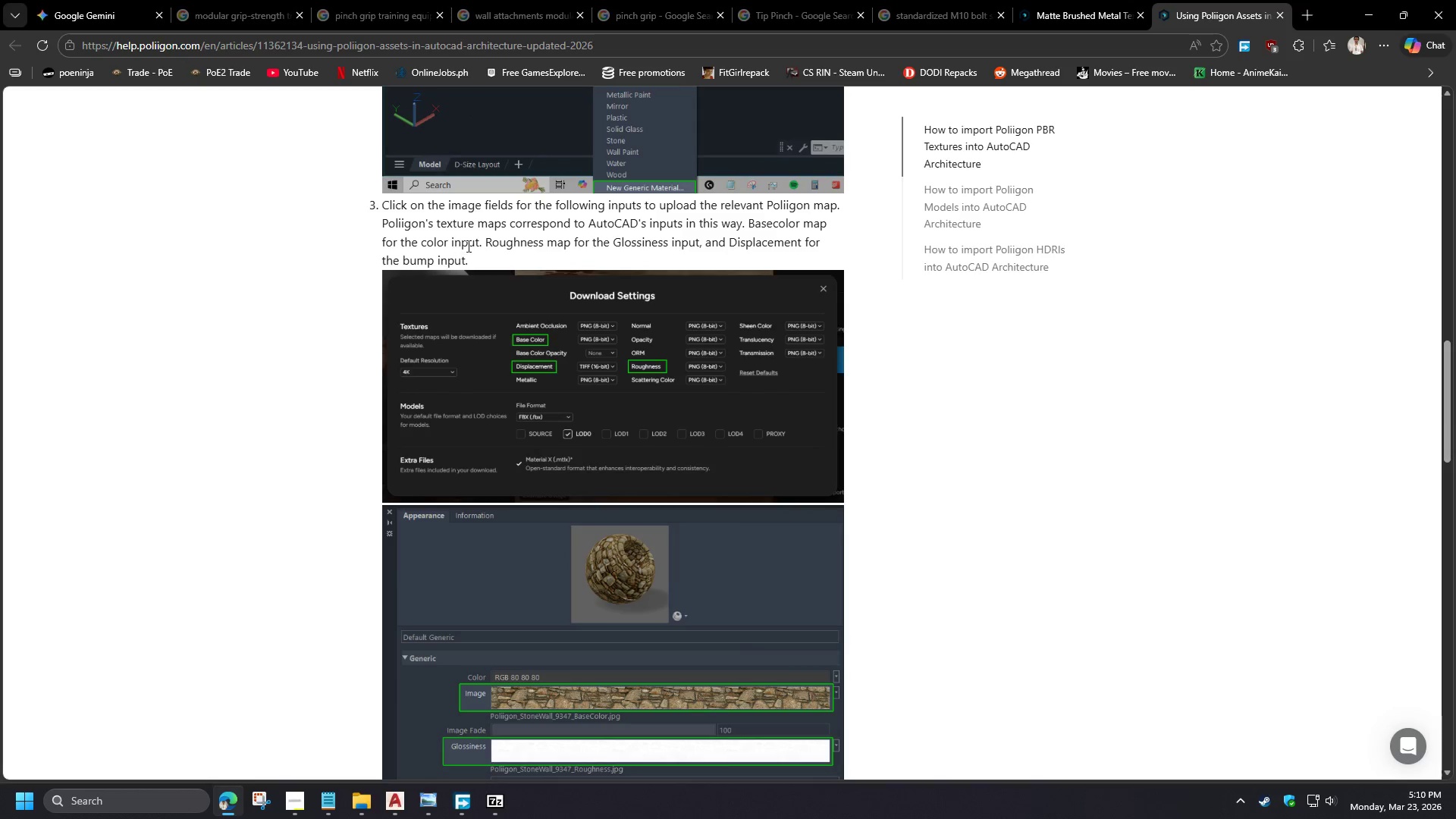 
scroll: coordinate [288, 515], scroll_direction: down, amount: 2.0
 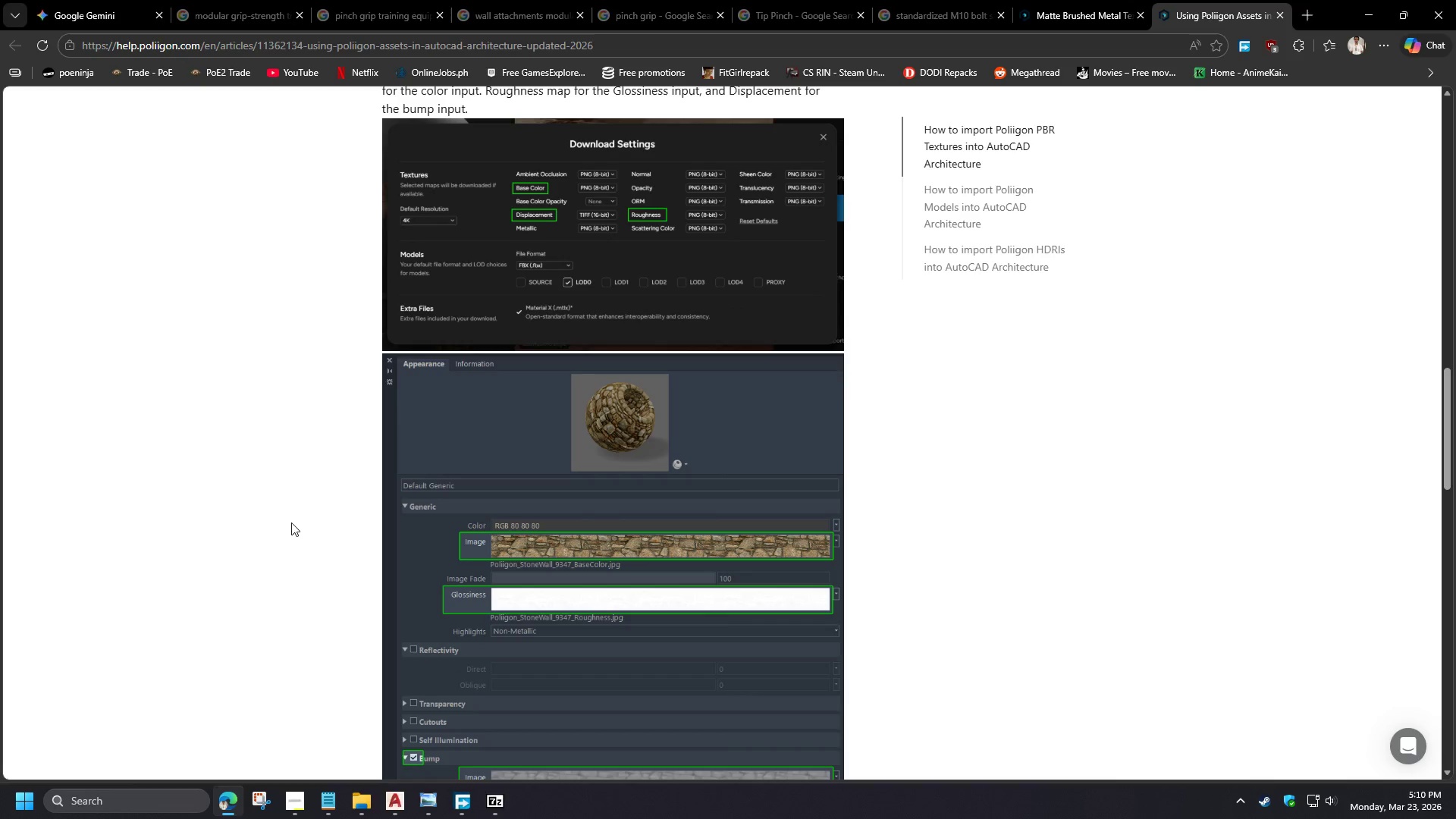 
wait(6.88)
 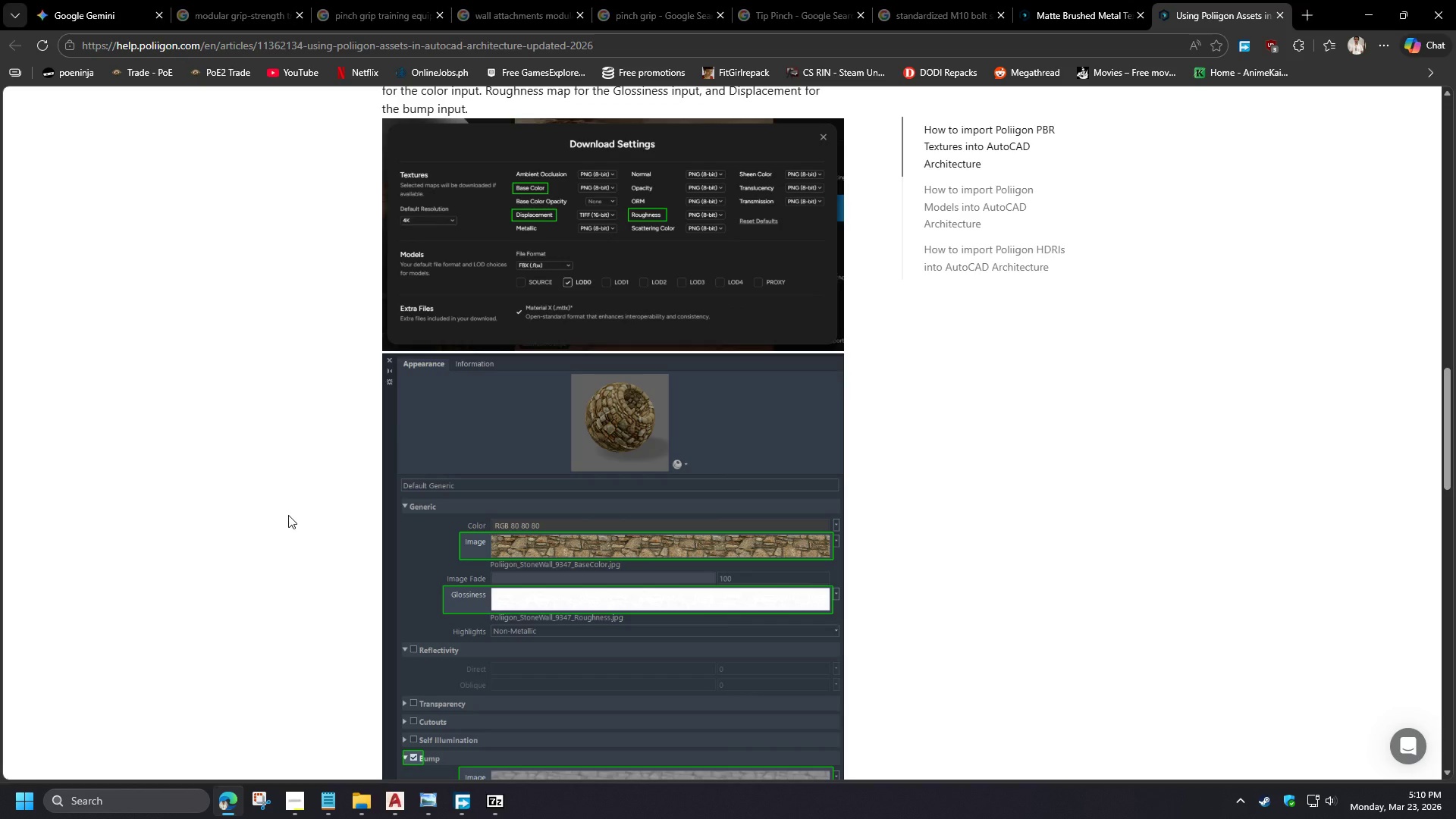 
scroll: coordinate [304, 545], scroll_direction: down, amount: 1.0
 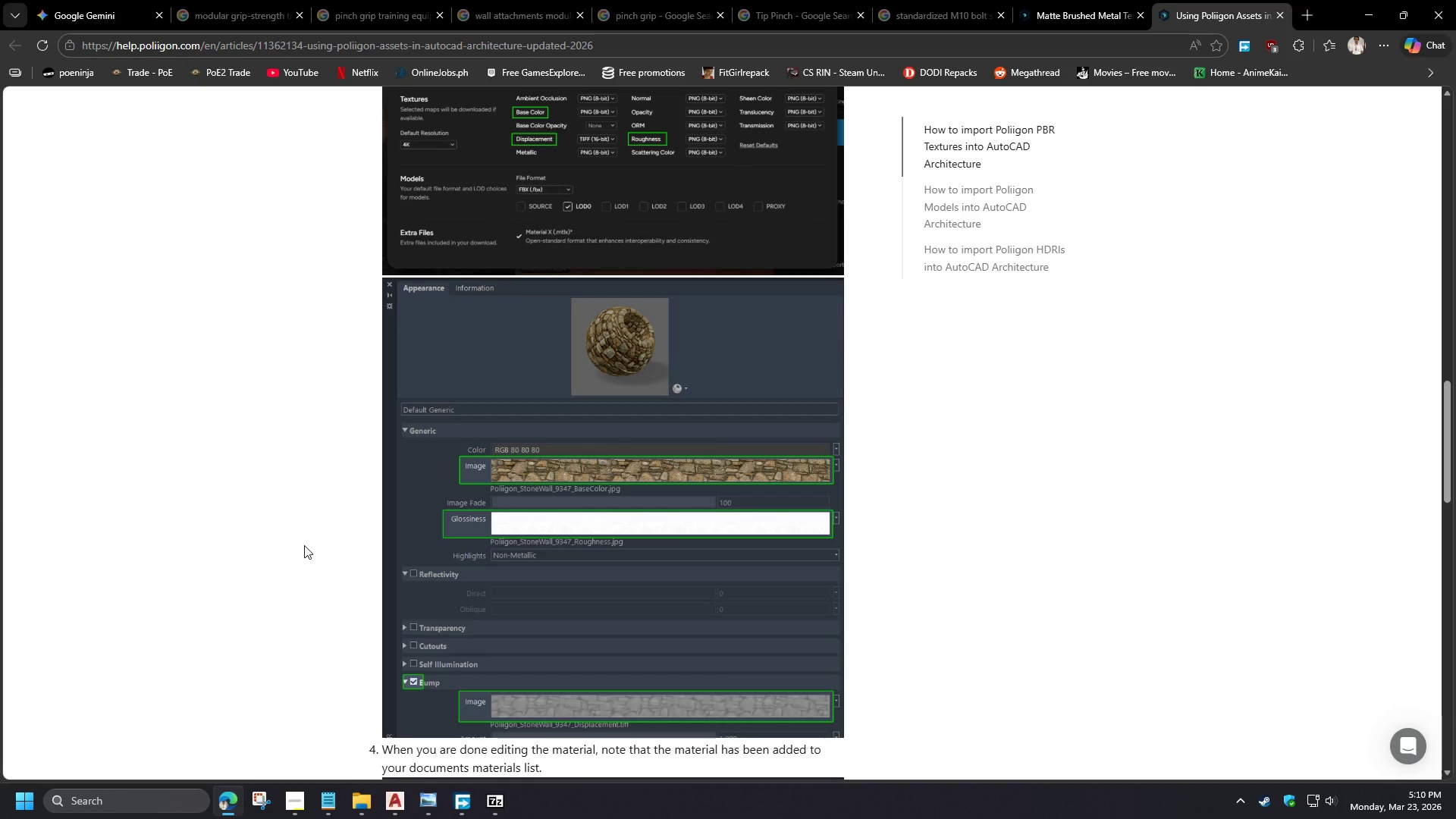 
scroll: coordinate [304, 545], scroll_direction: up, amount: 3.0
 